 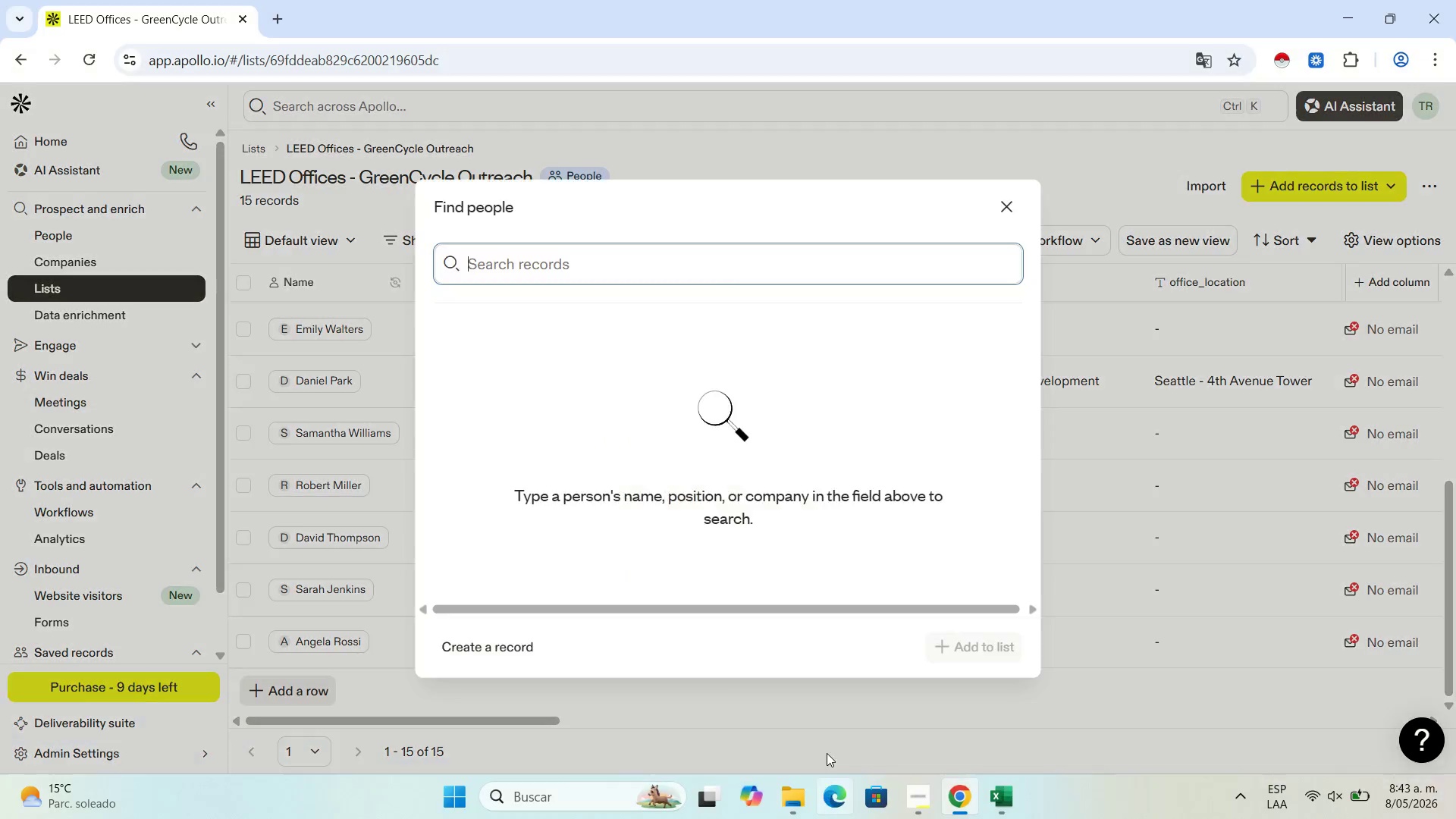 
left_click([515, 661])
 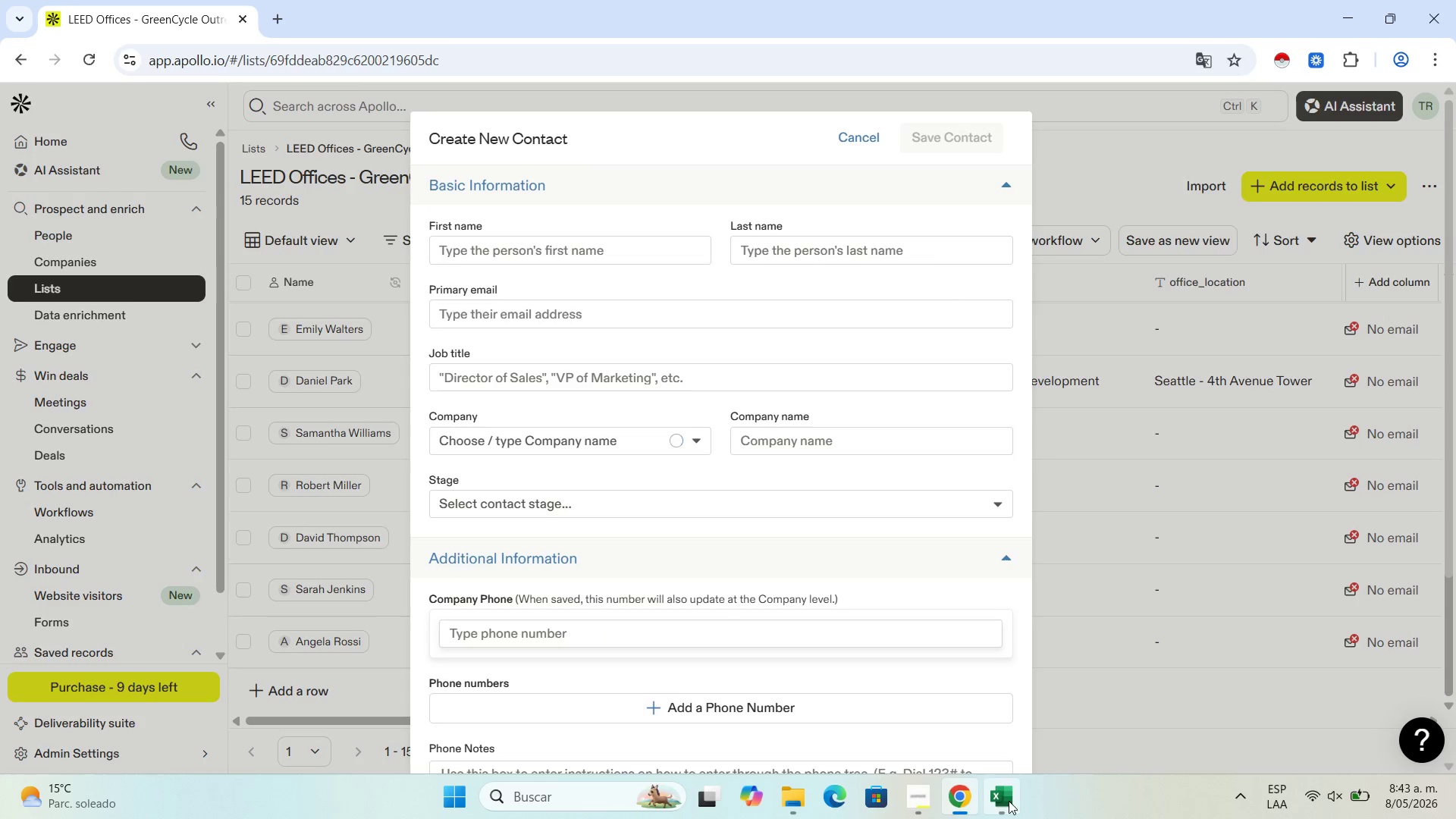 
left_click([1012, 805])
 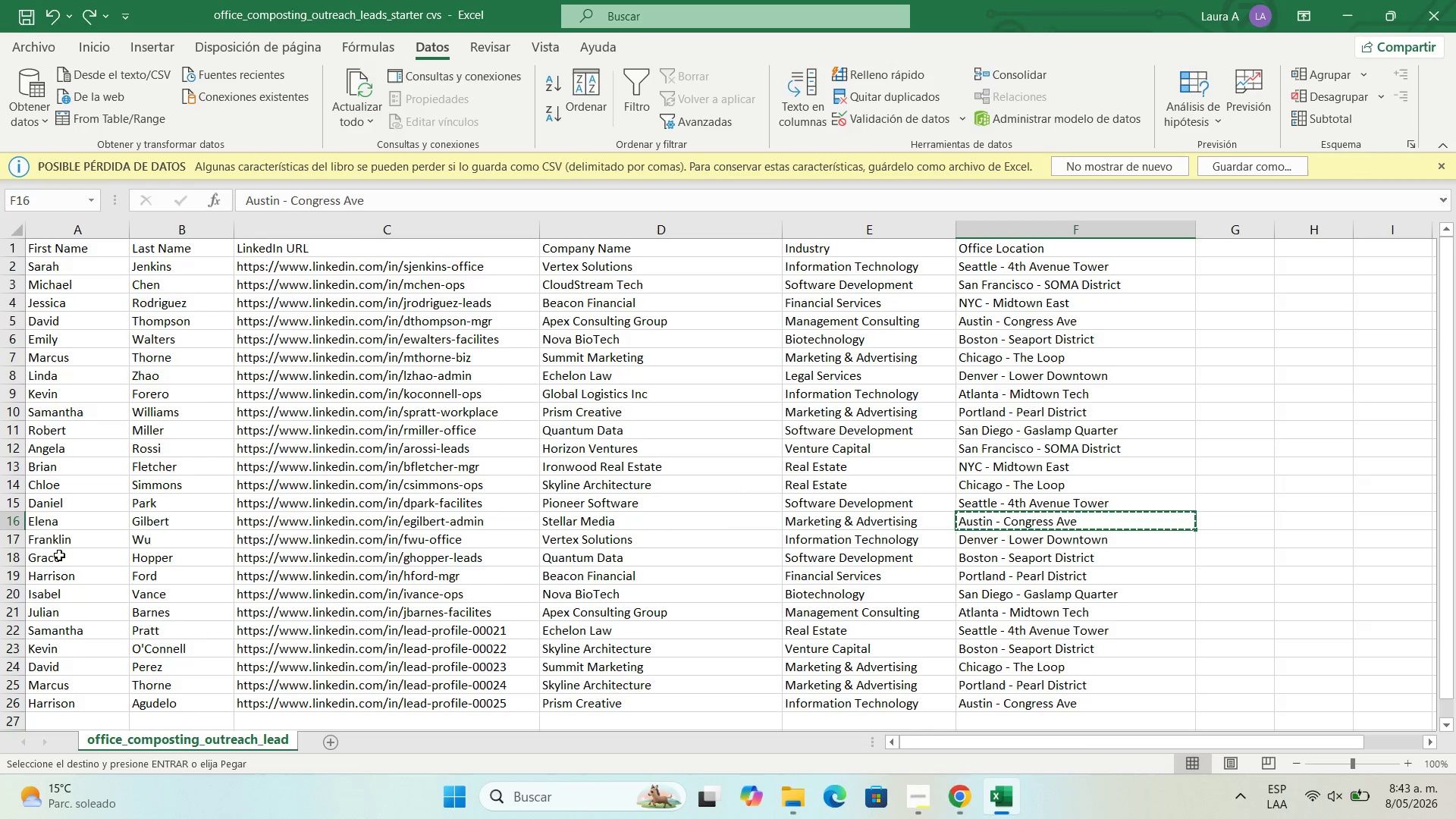 
left_click([64, 536])
 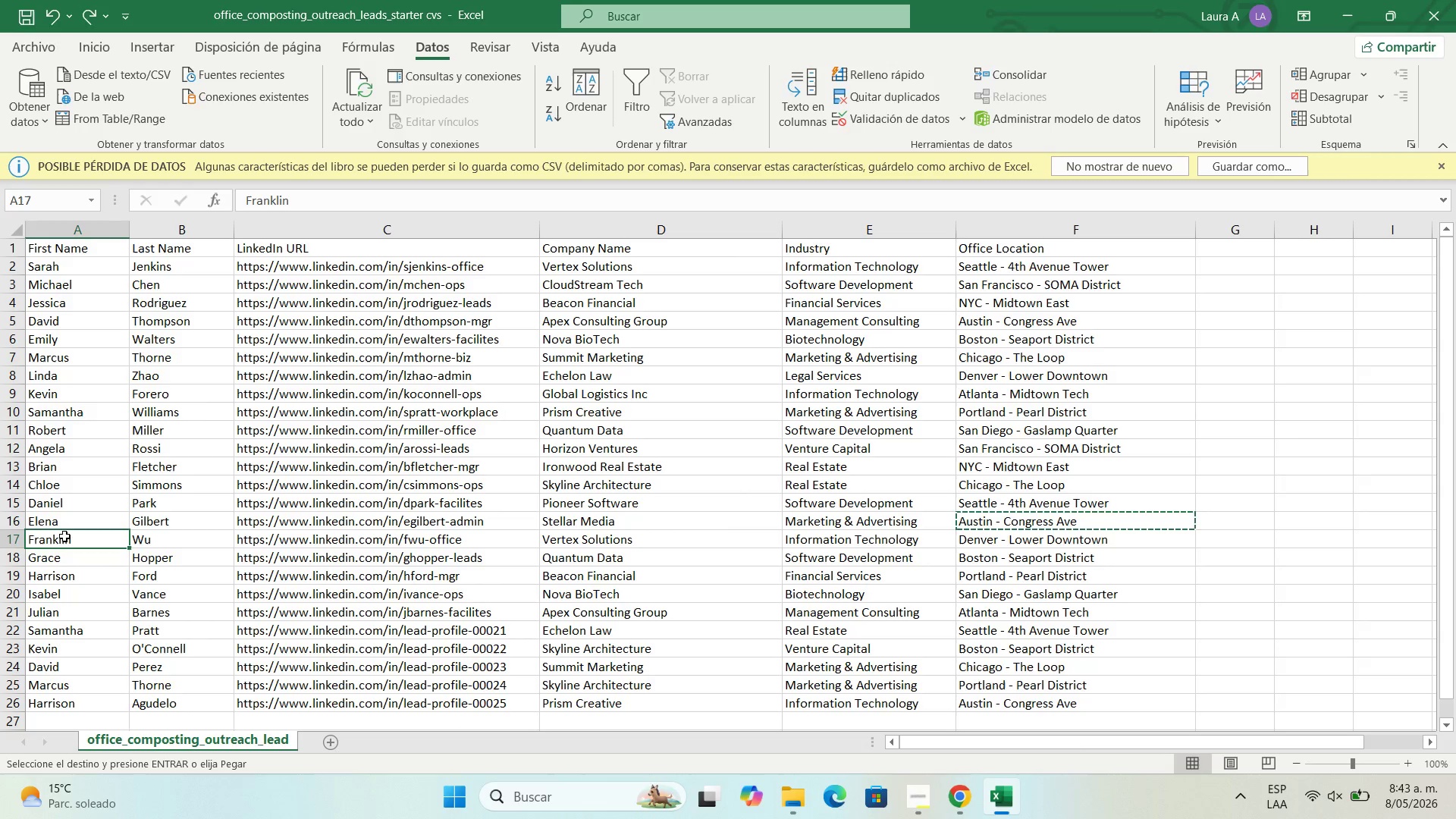 
key(Shift+ShiftLeft)
 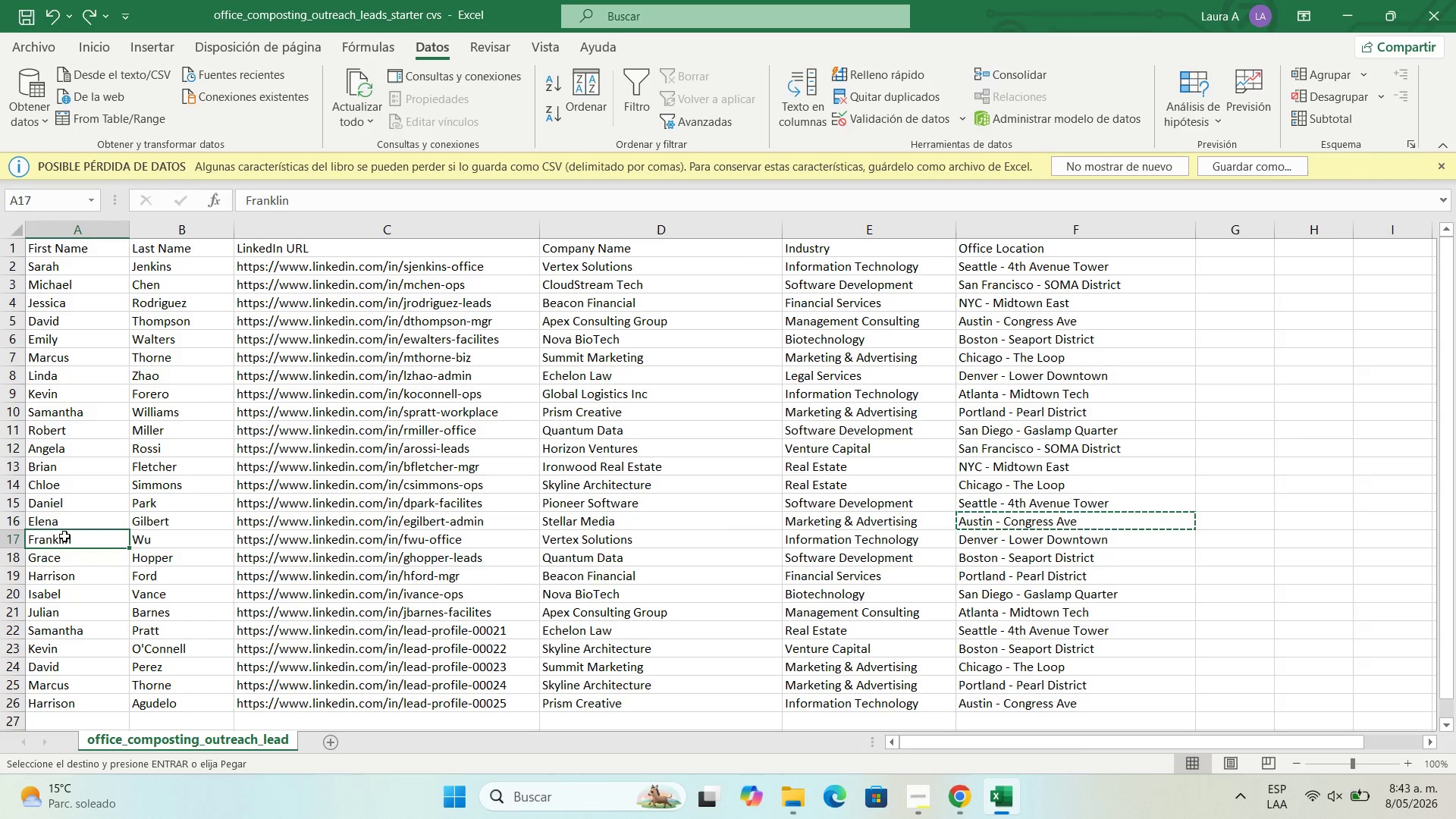 
key(Control+C)
 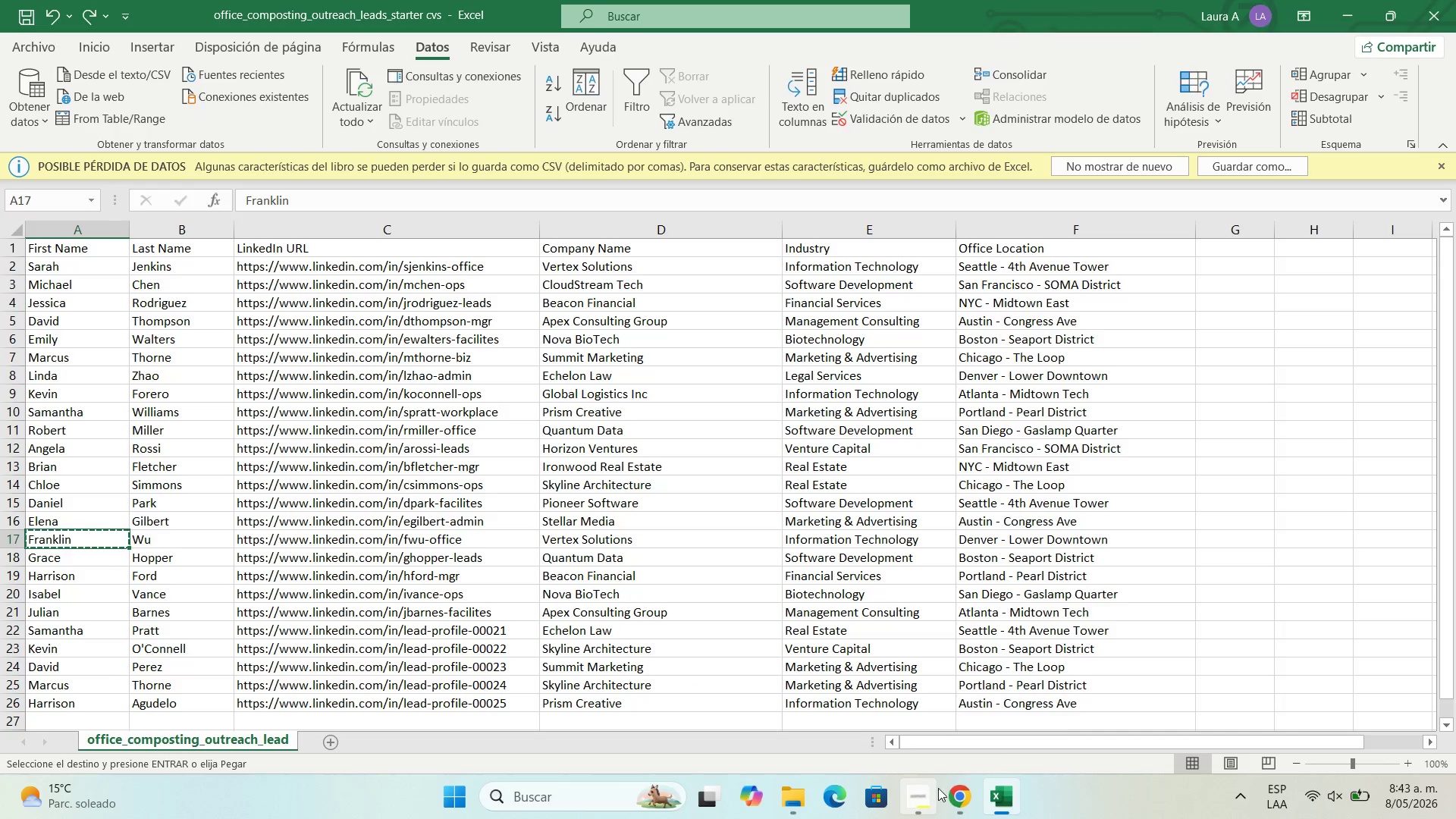 
left_click([971, 793])
 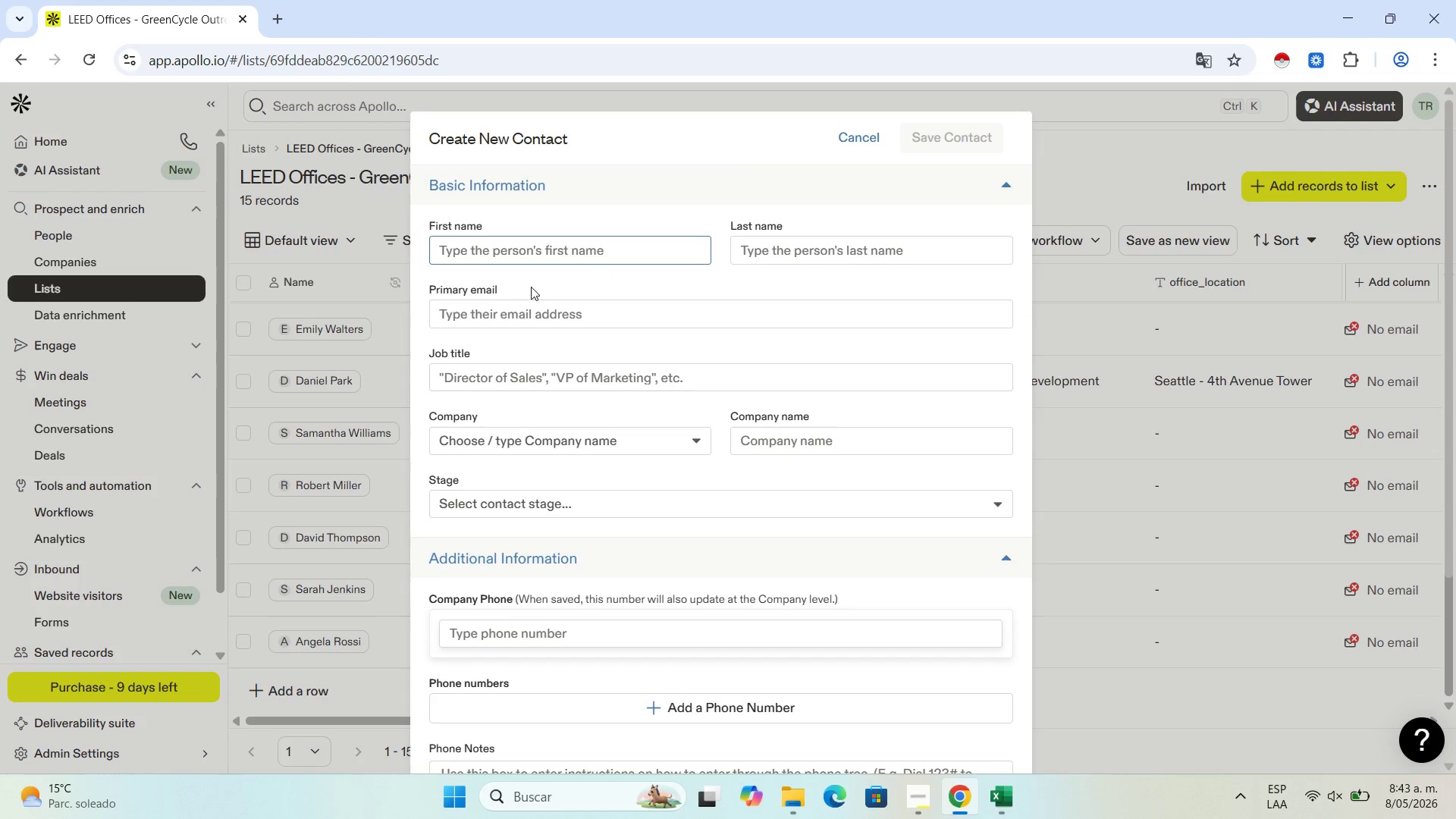 
left_click([539, 255])
 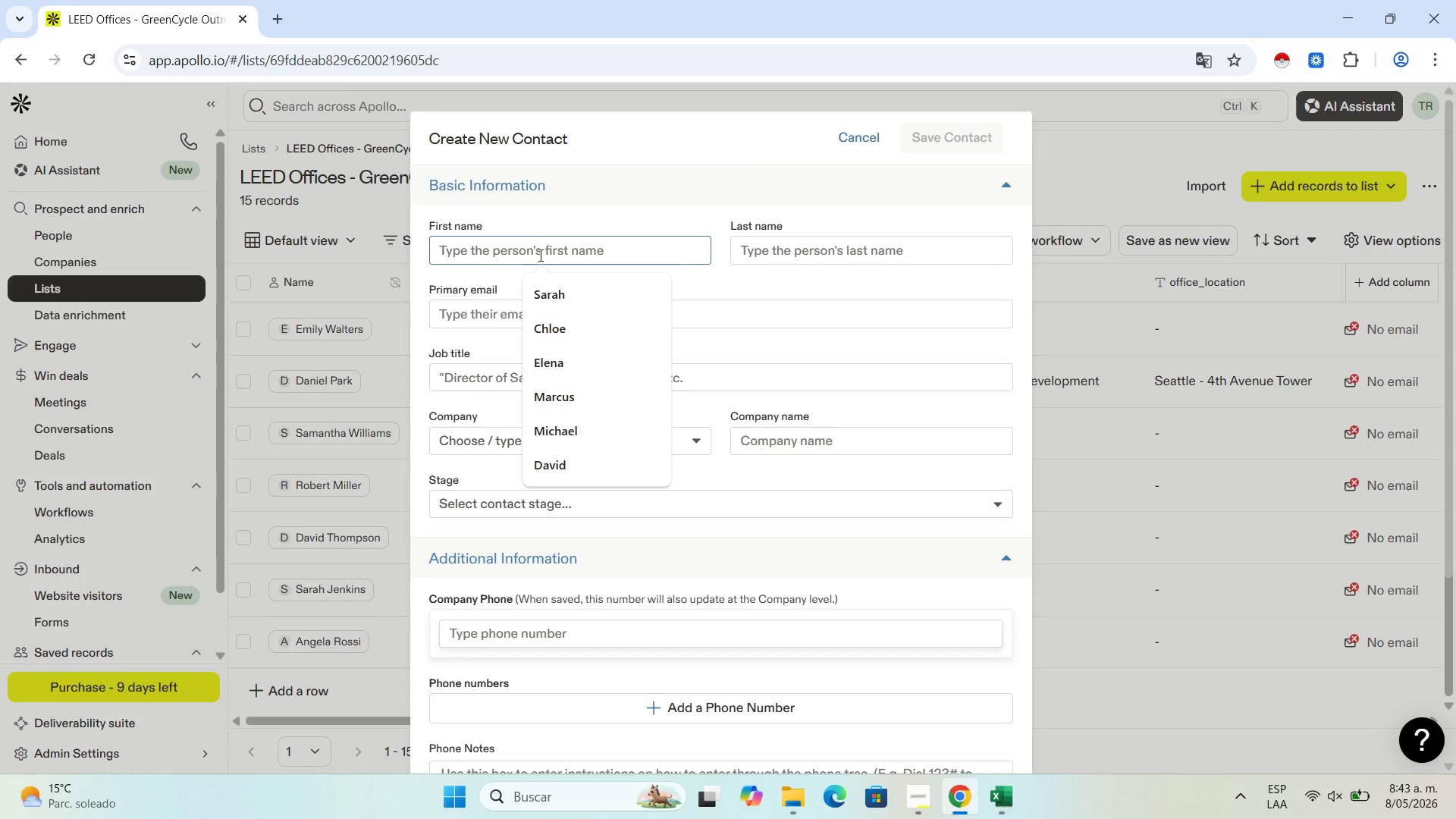 
key(Control+V)
 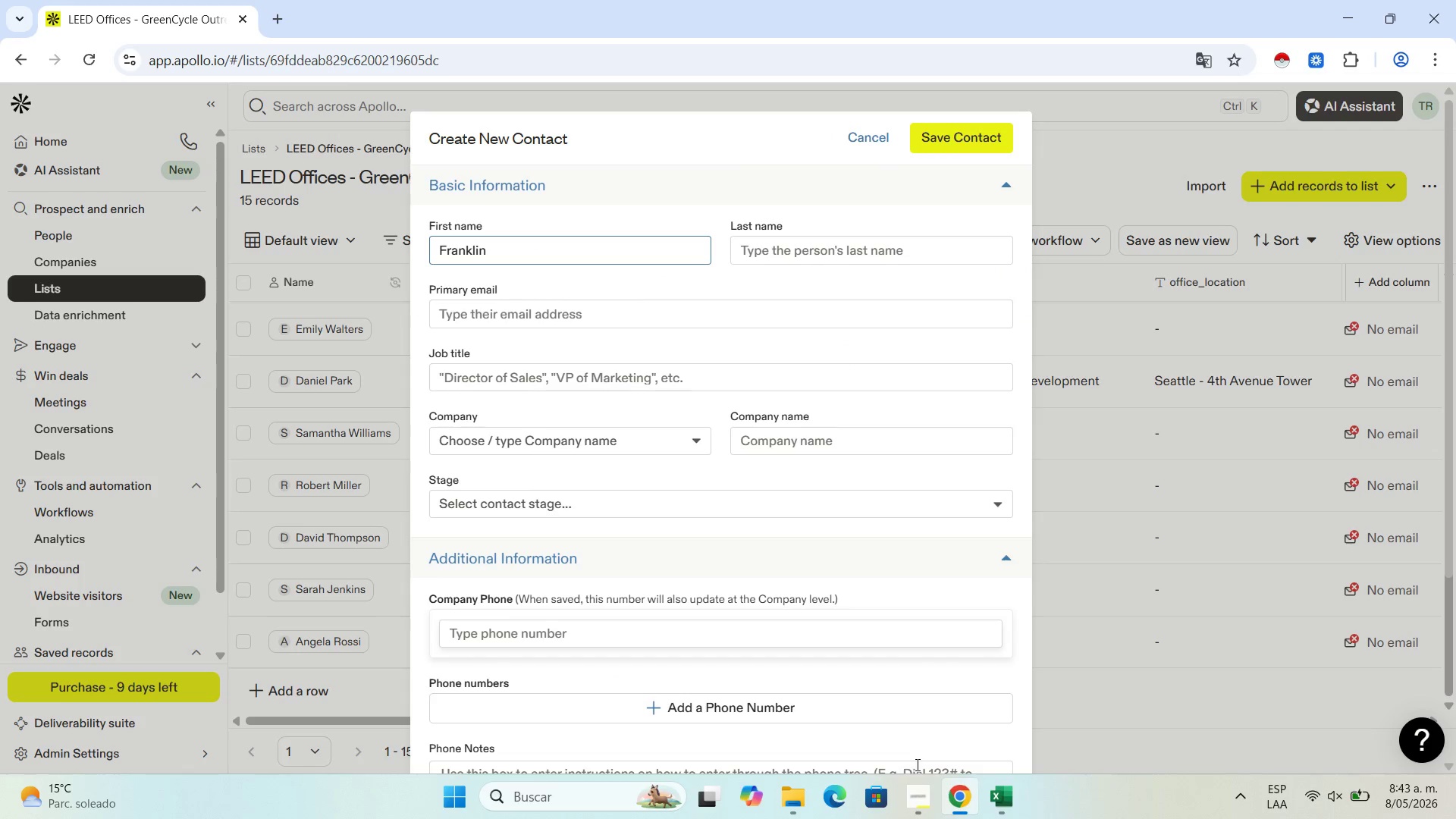 
left_click([999, 792])
 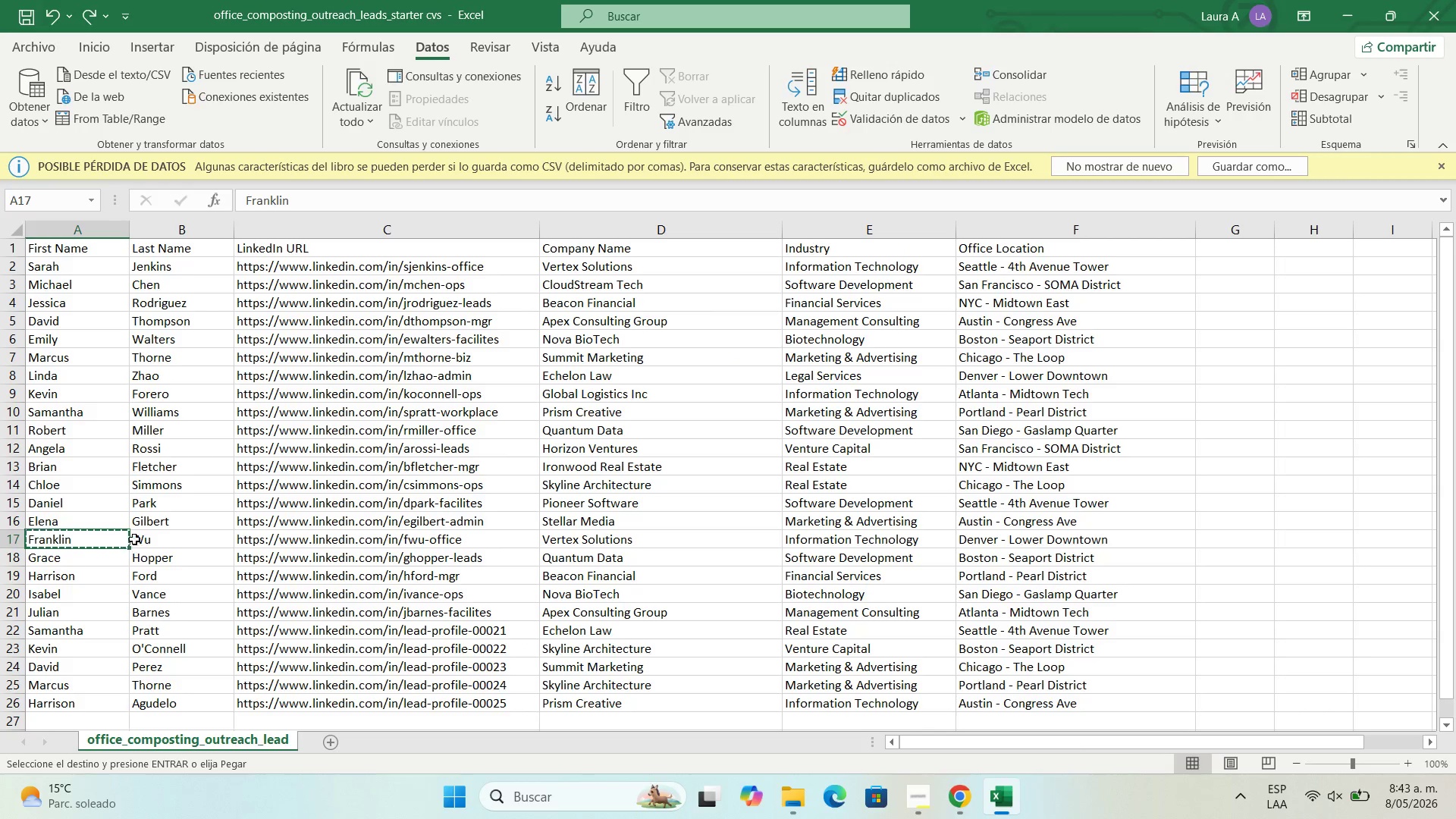 
left_click([150, 540])
 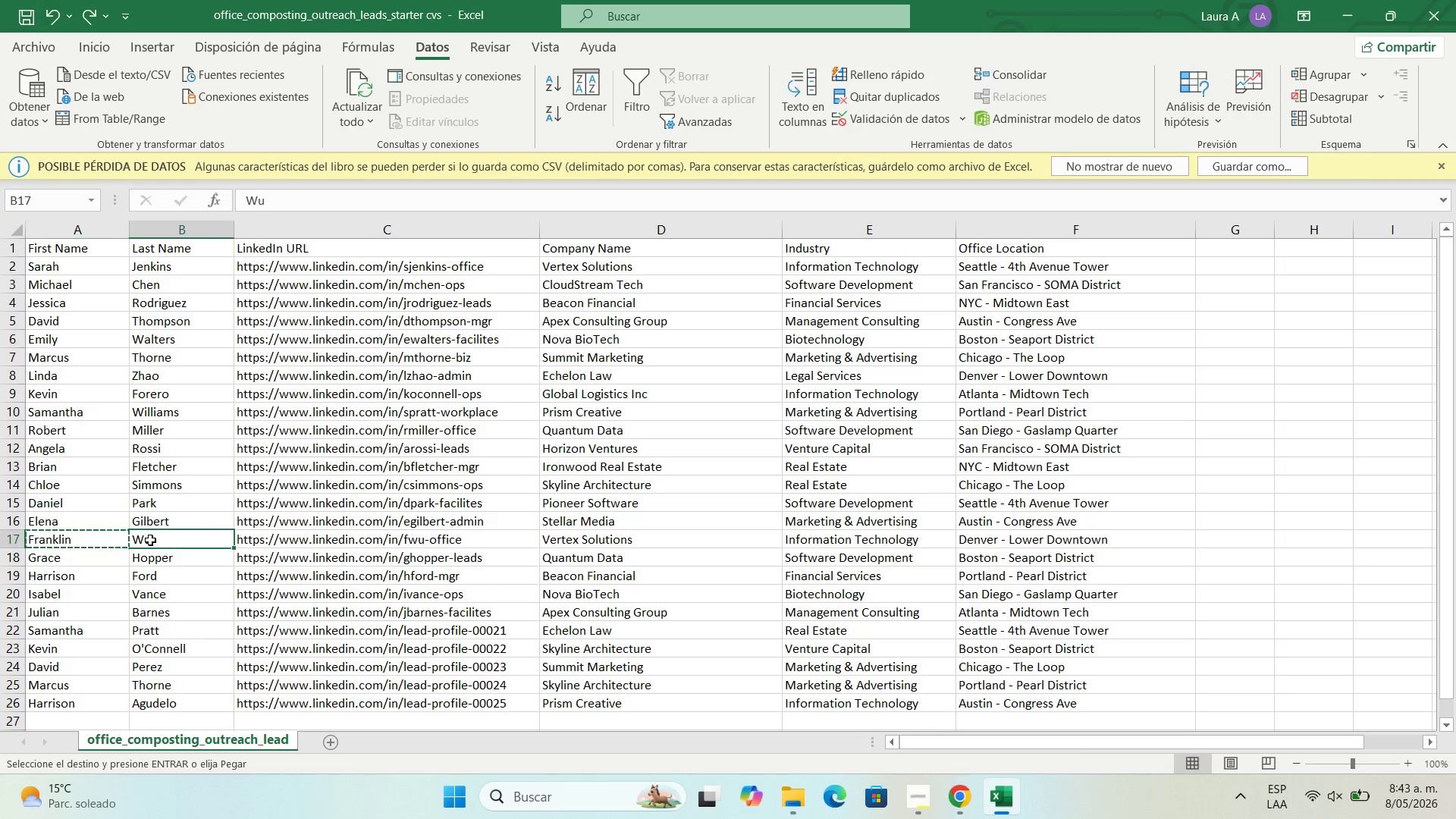 
hold_key(key=ControlLeft, duration=0.56)
 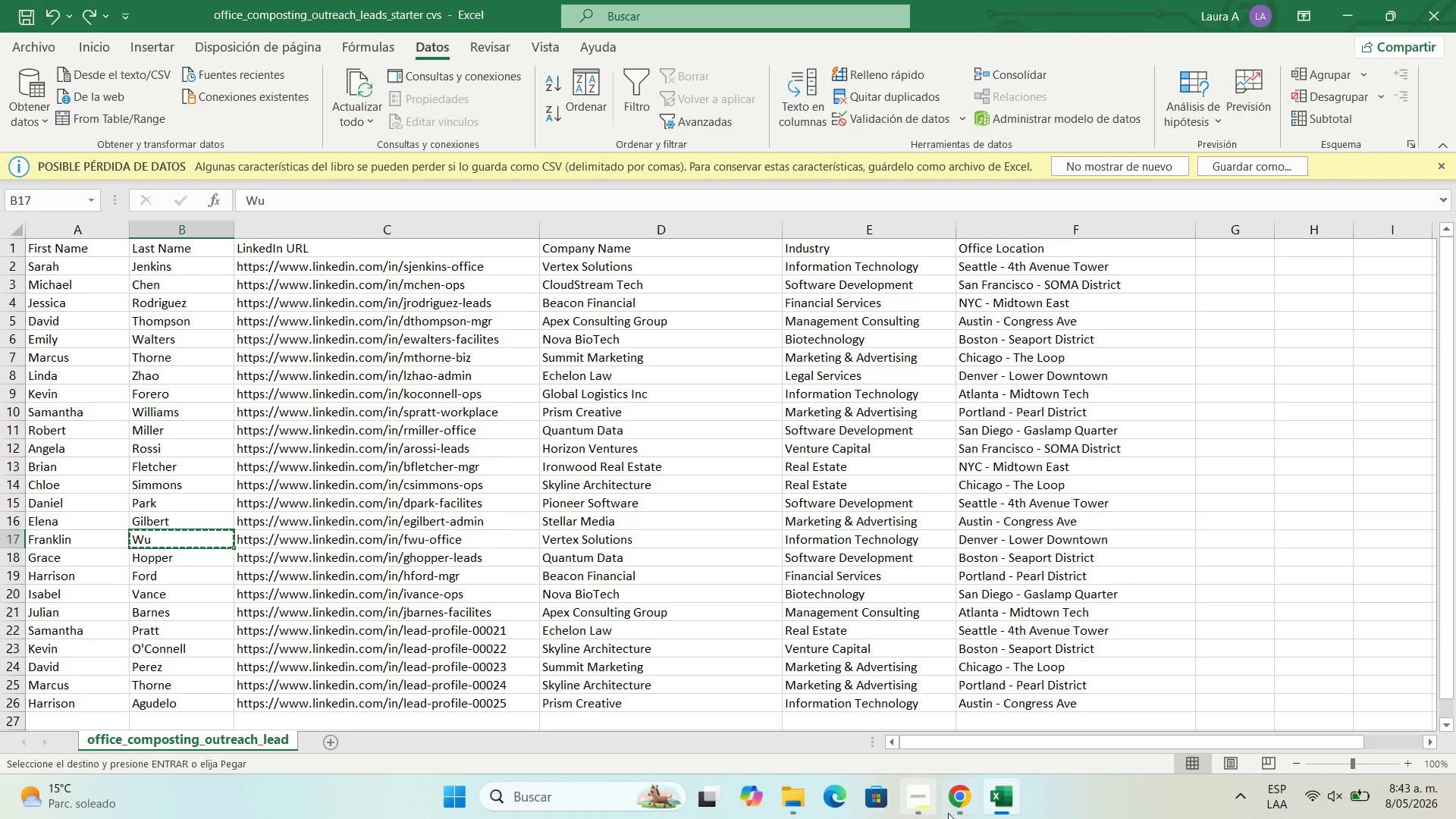 
hold_key(key=C, duration=0.31)
 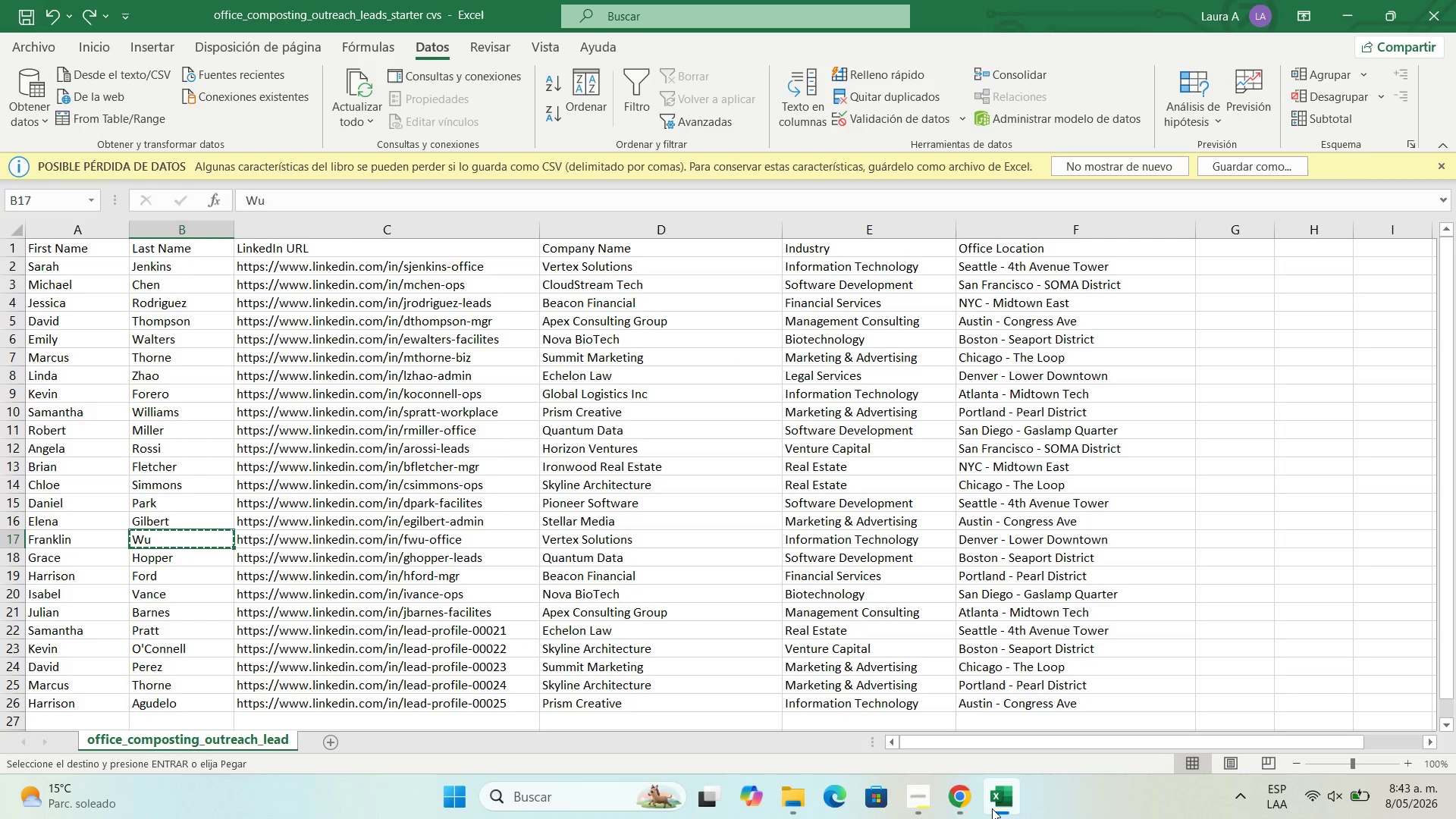 
left_click([968, 808])
 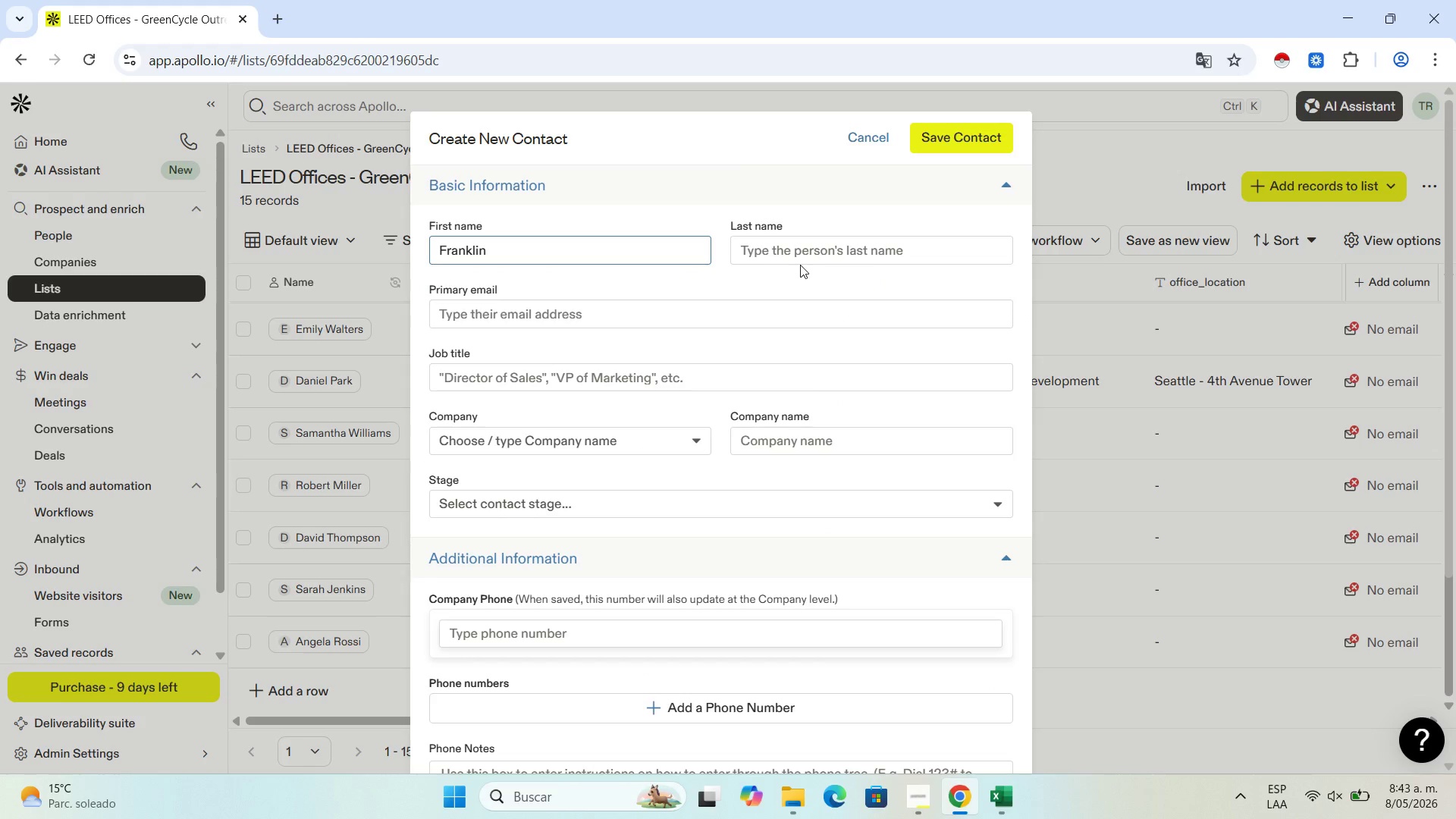 
left_click([805, 255])
 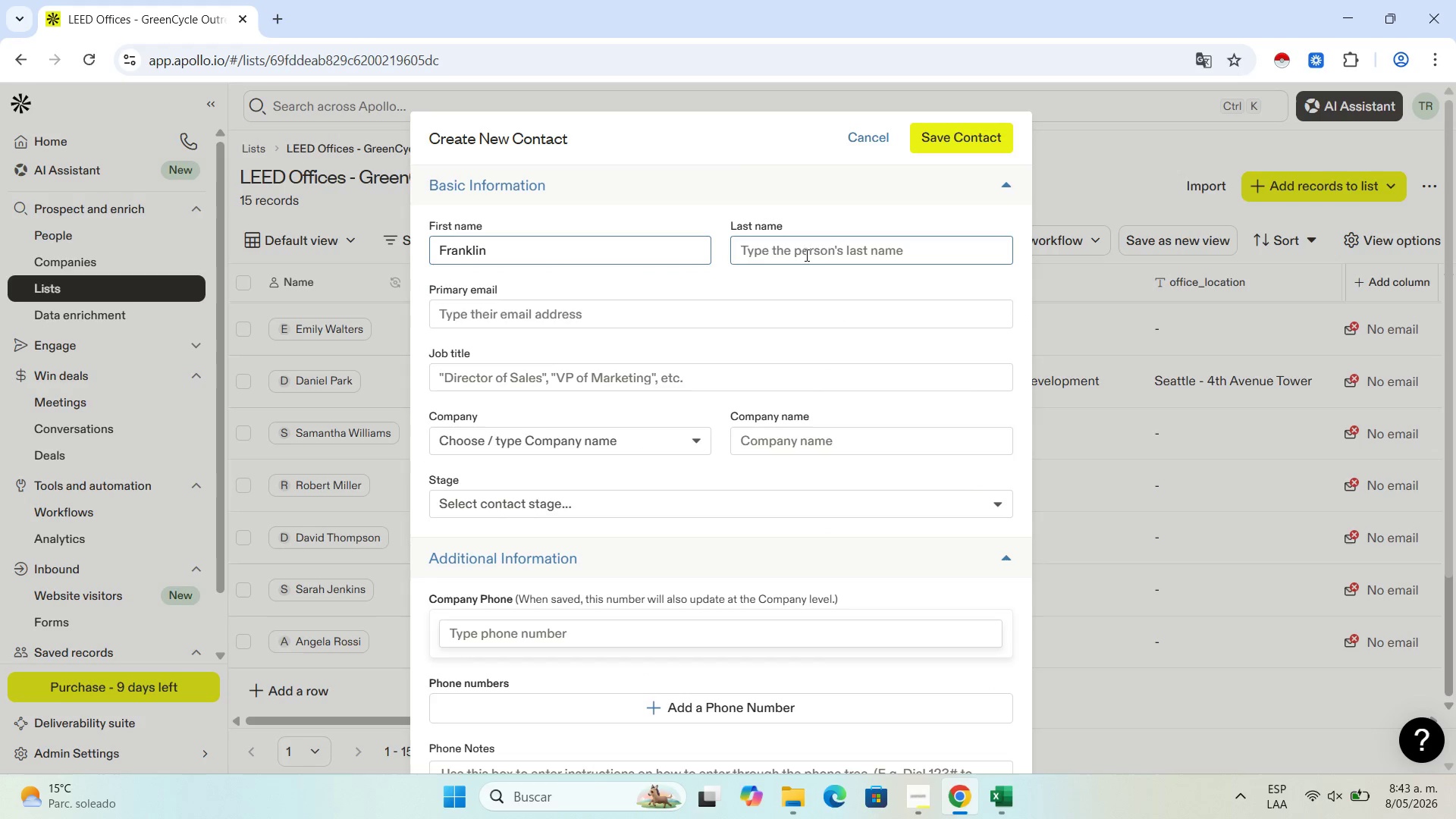 
key(Control+V)
 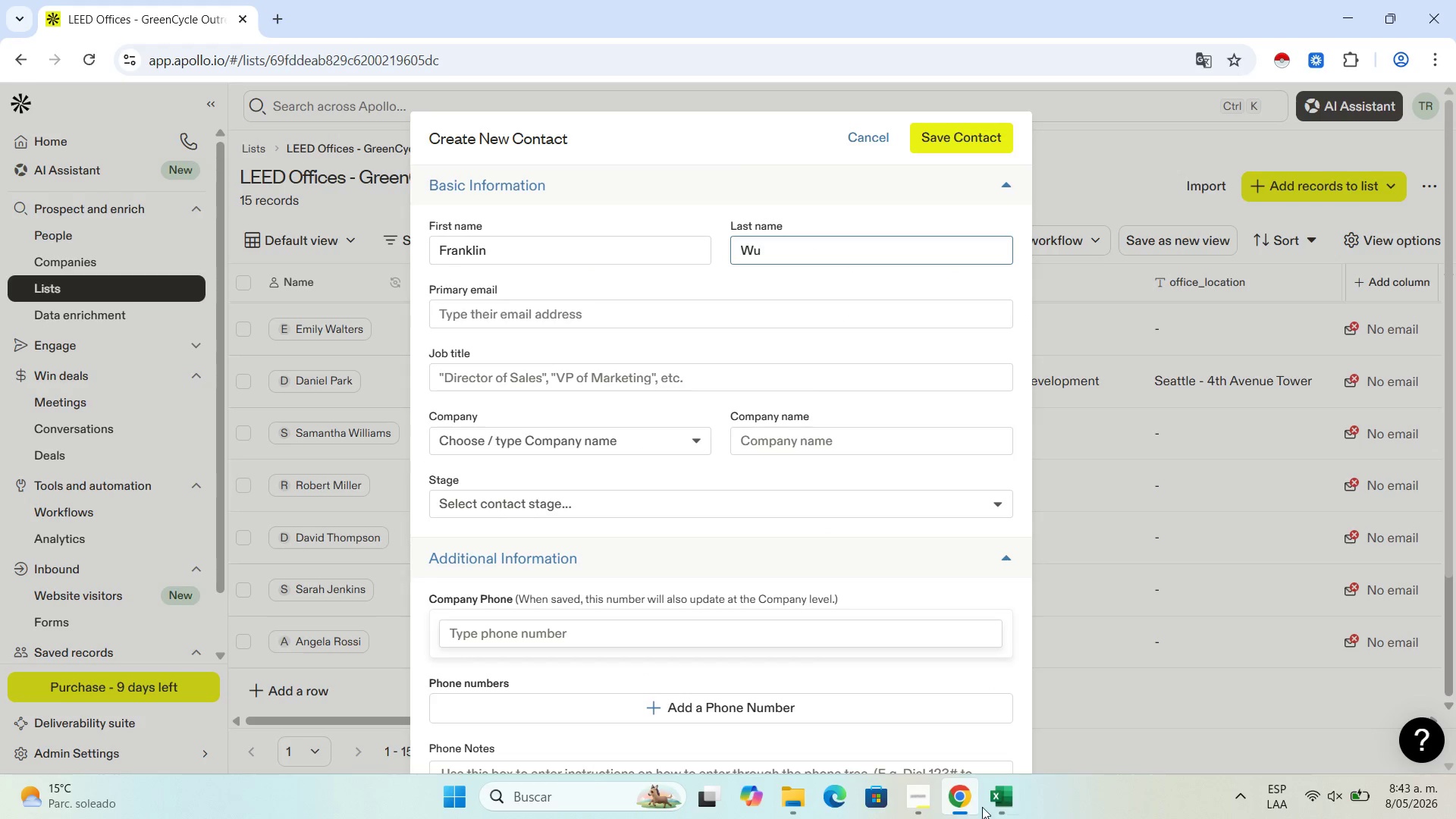 
left_click([996, 802])
 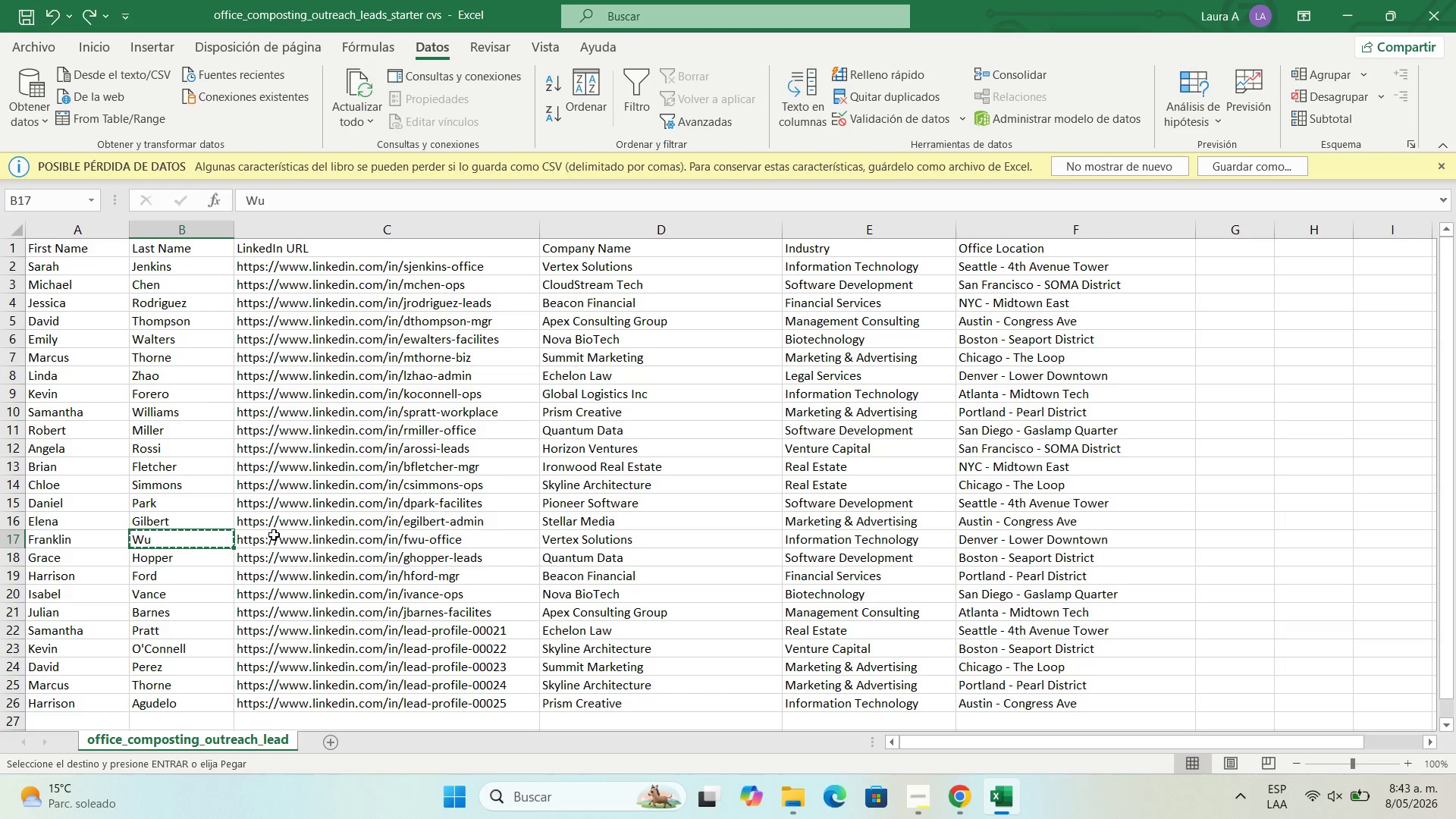 
left_click([272, 536])
 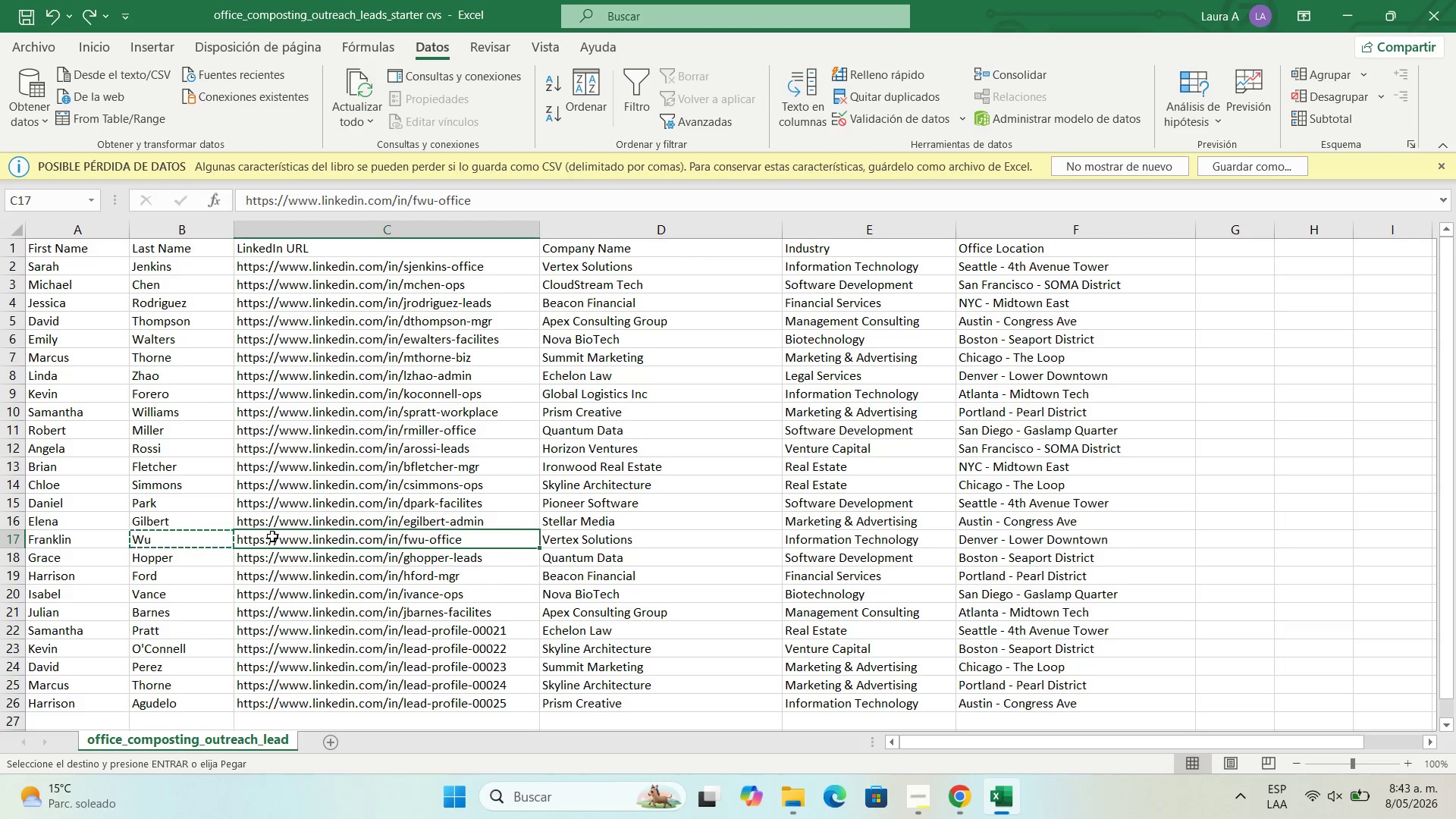 
key(Control+C)
 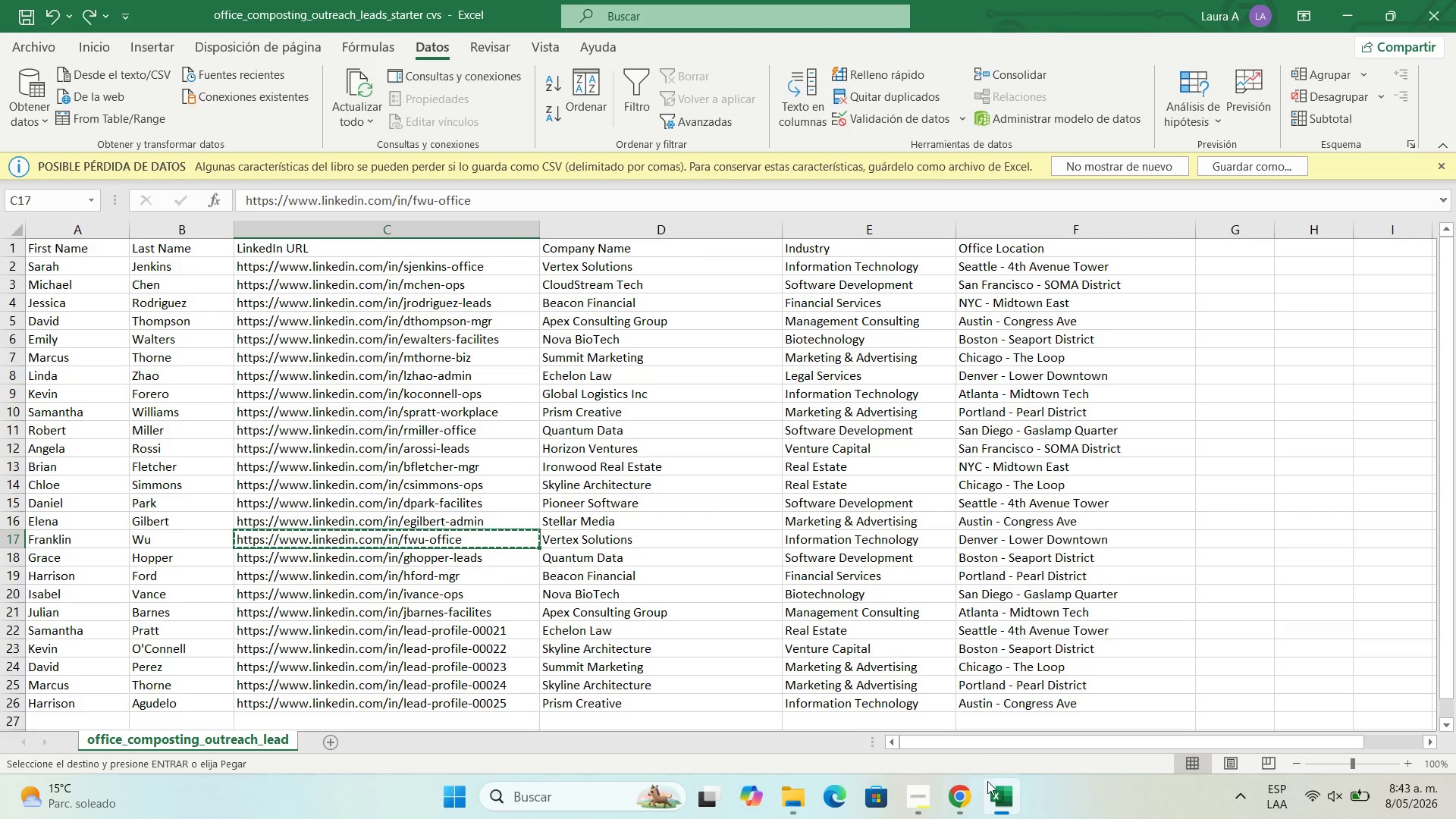 
left_click([970, 804])
 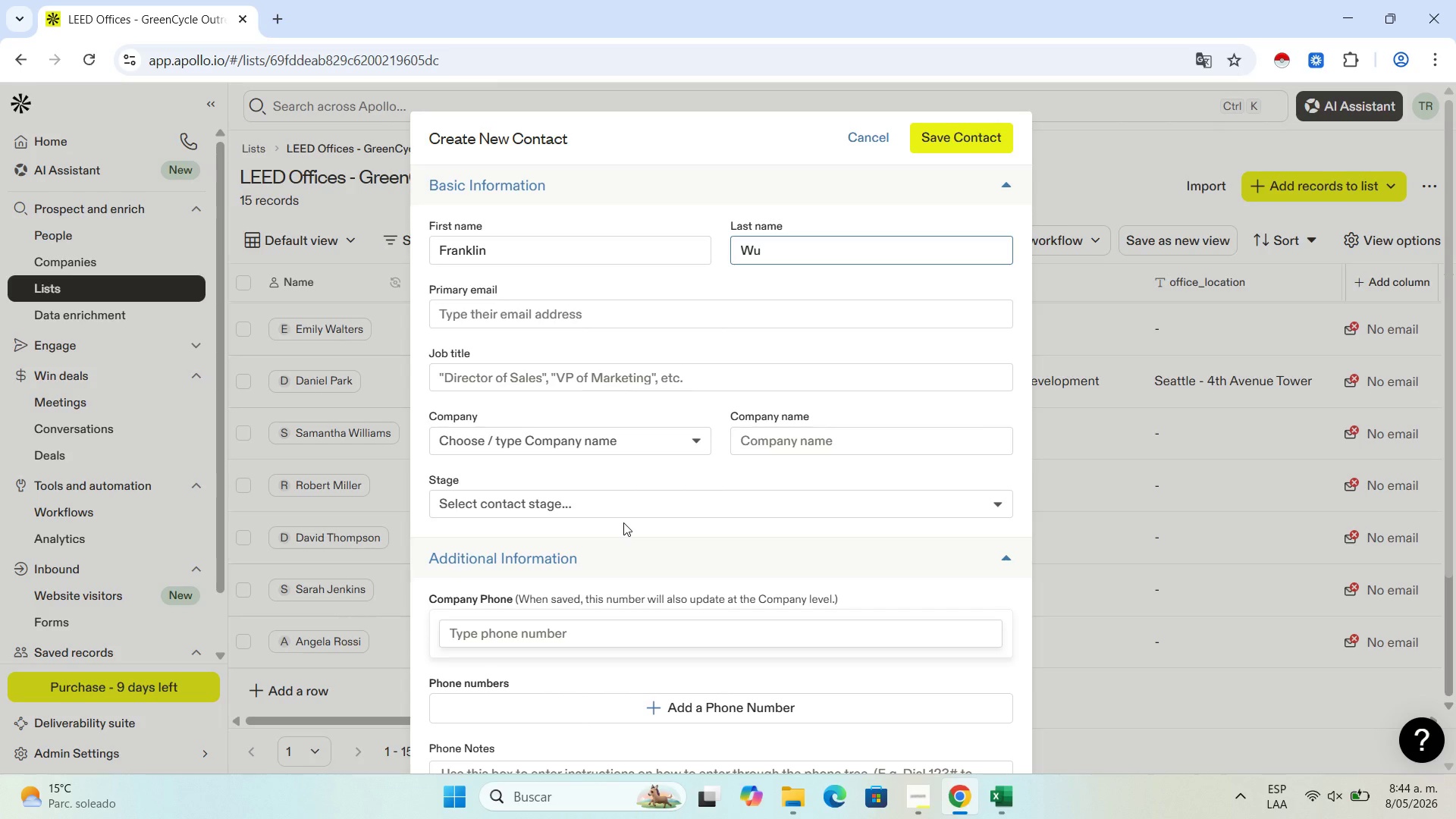 
wait(32.69)
 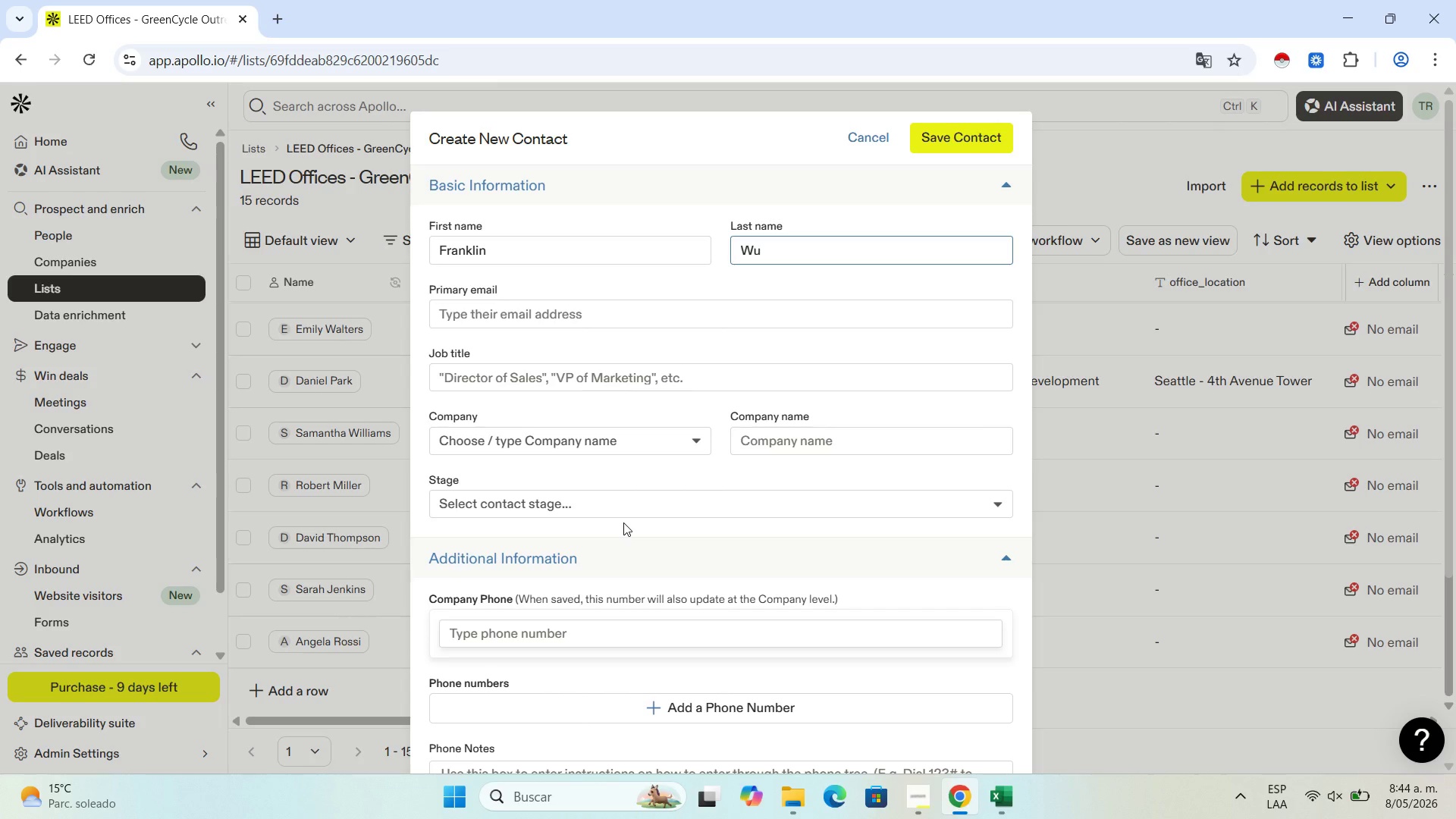 
left_click([1001, 789])
 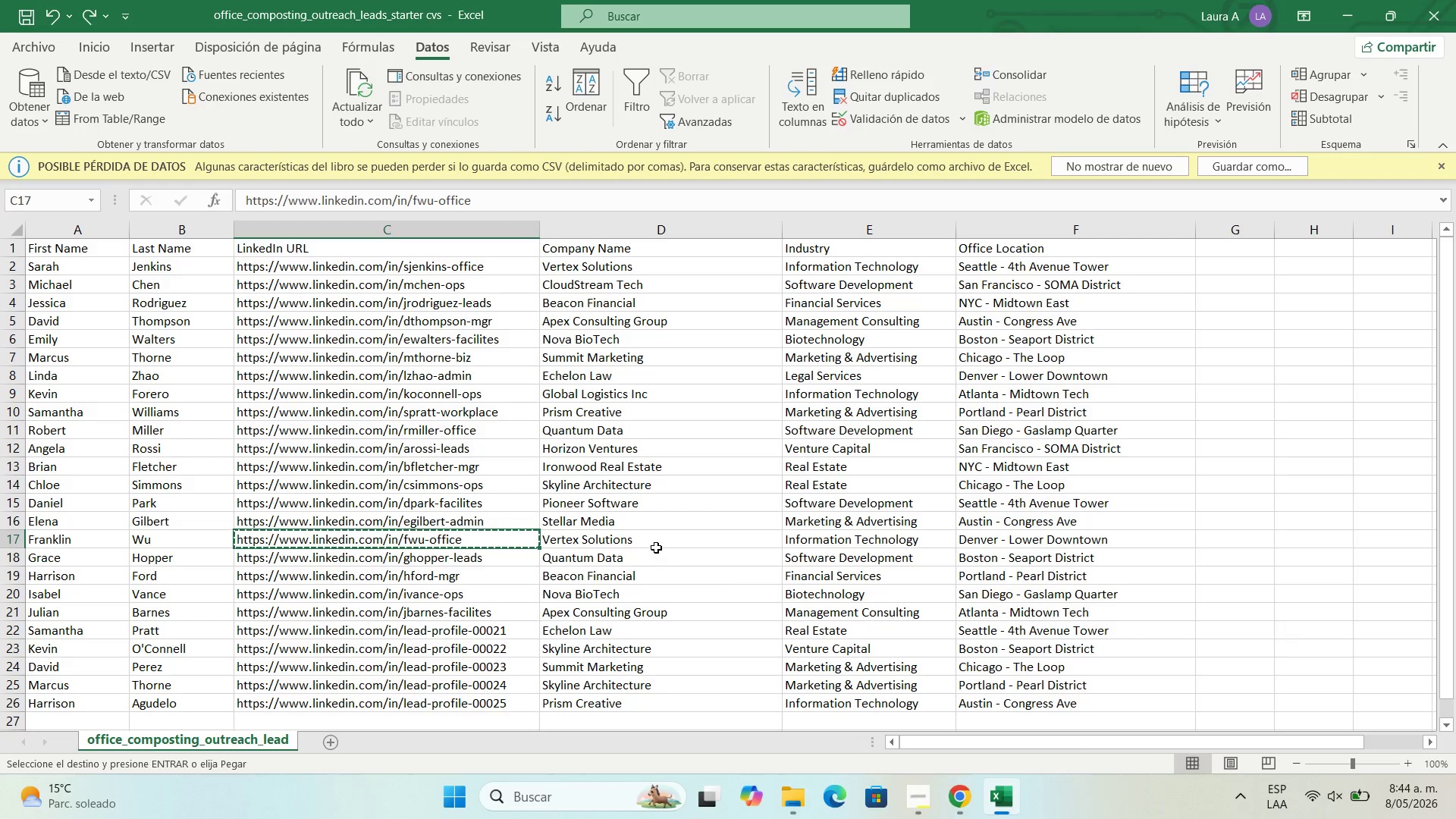 
left_click([649, 538])
 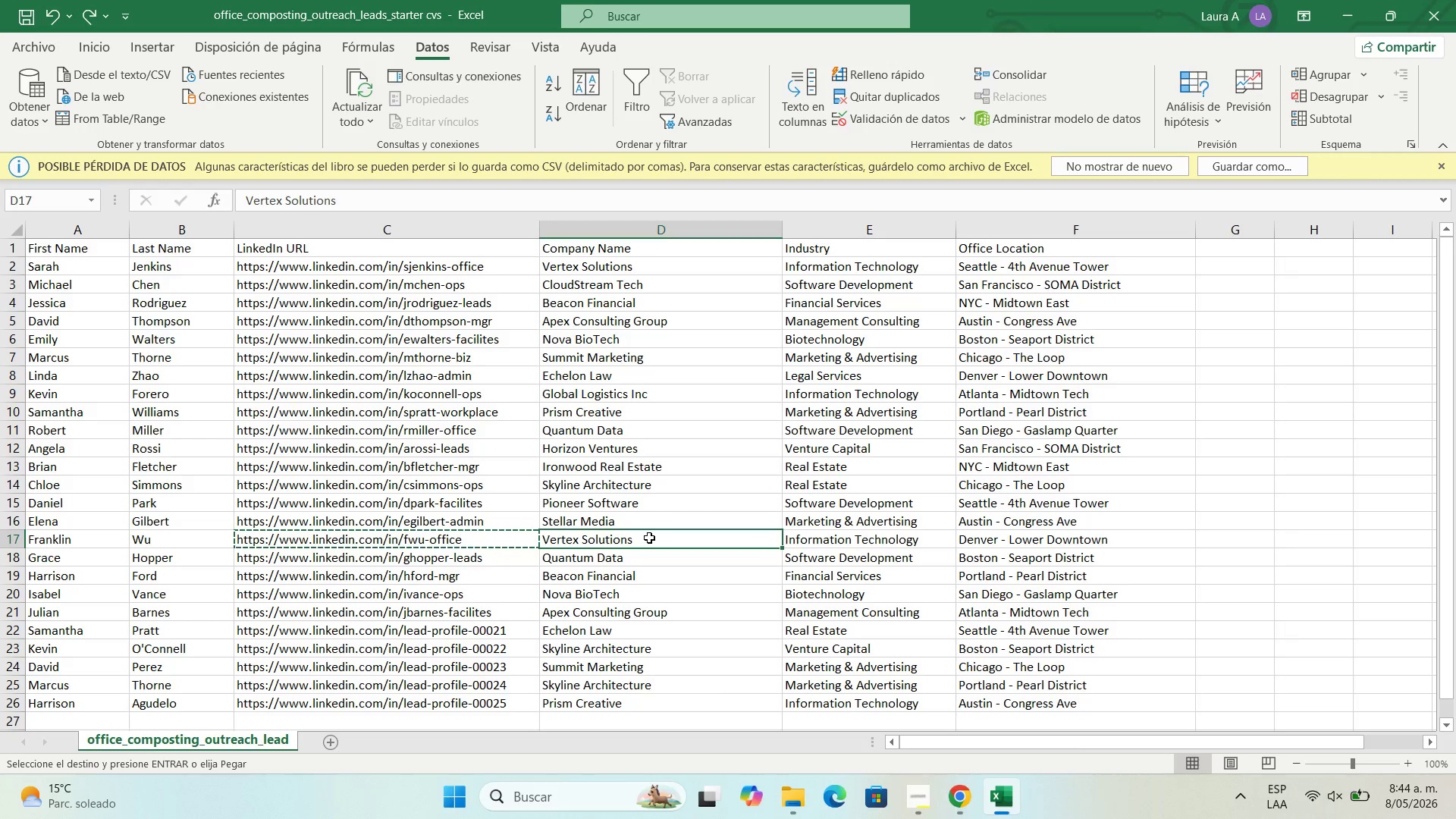 
key(Control+C)
 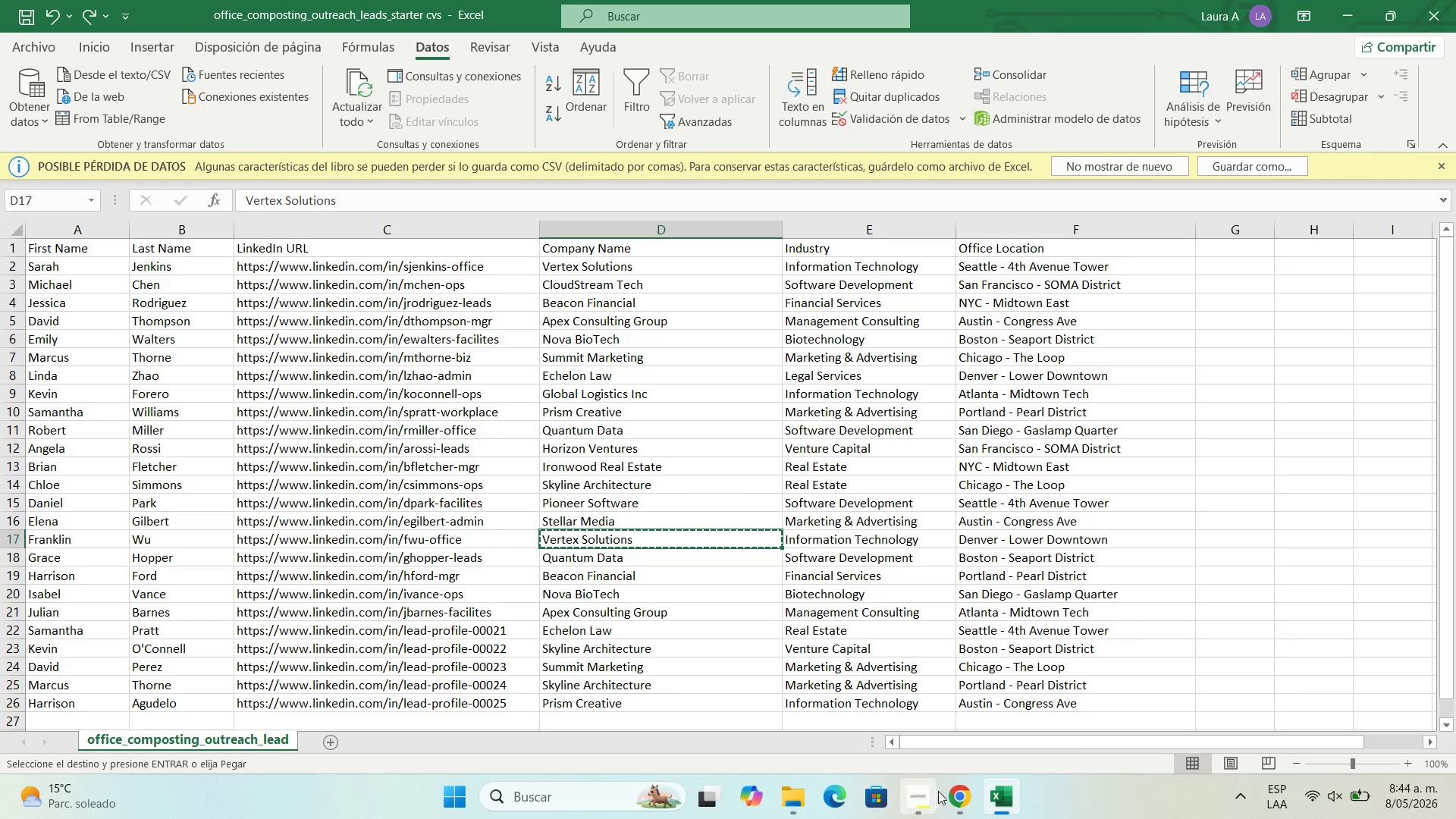 
left_click([961, 792])
 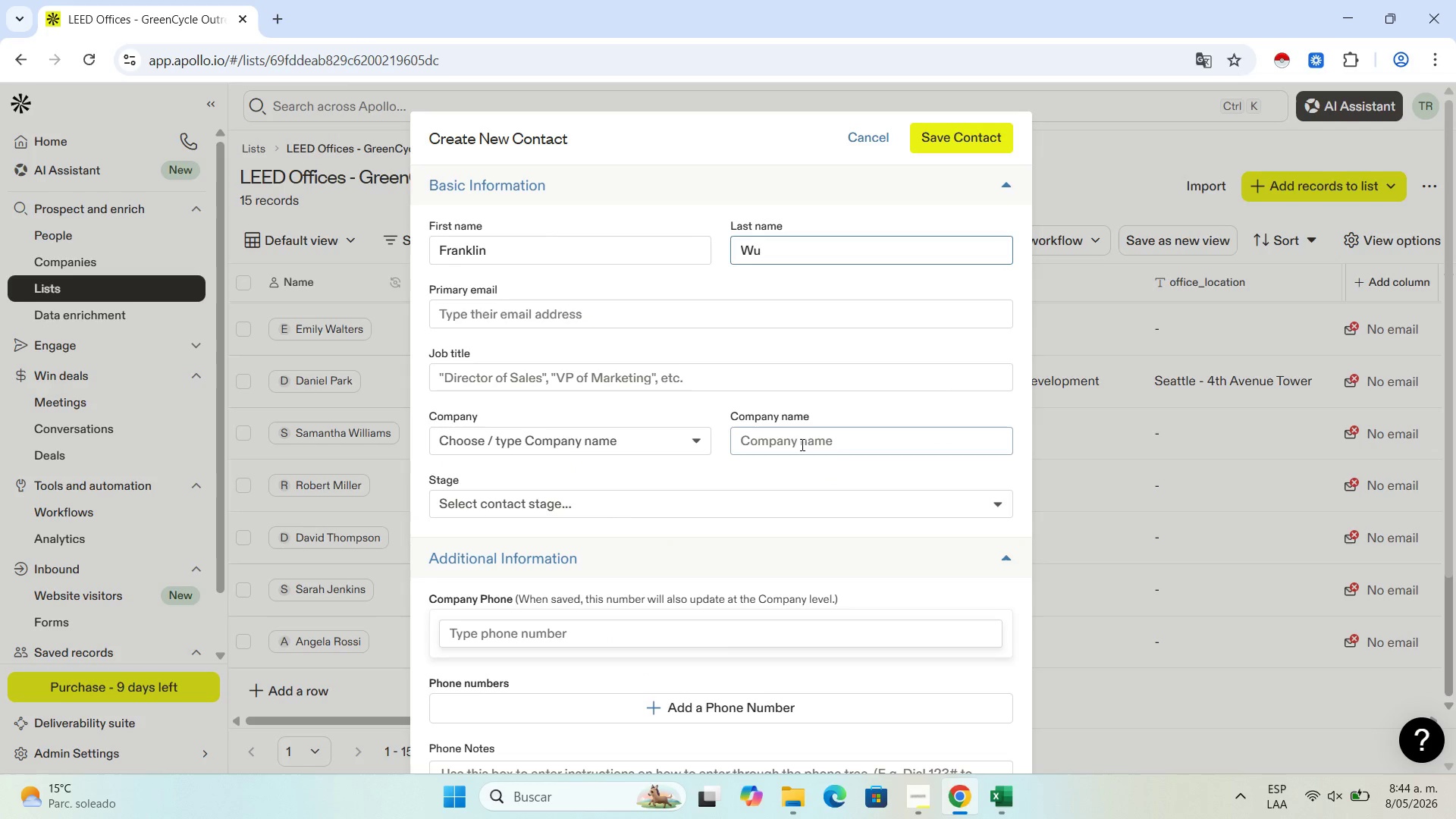 
left_click([804, 454])
 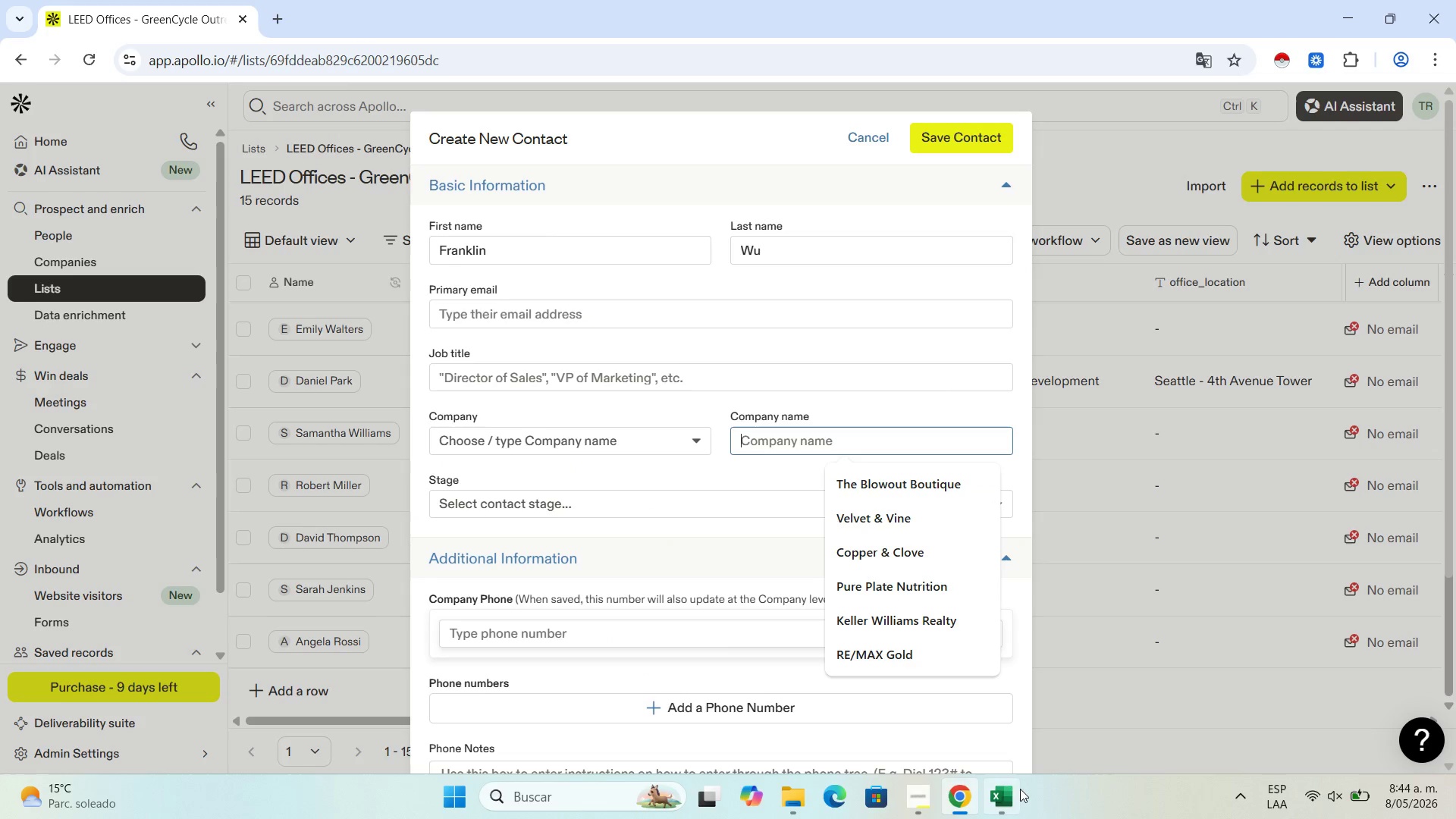 
left_click([1012, 796])
 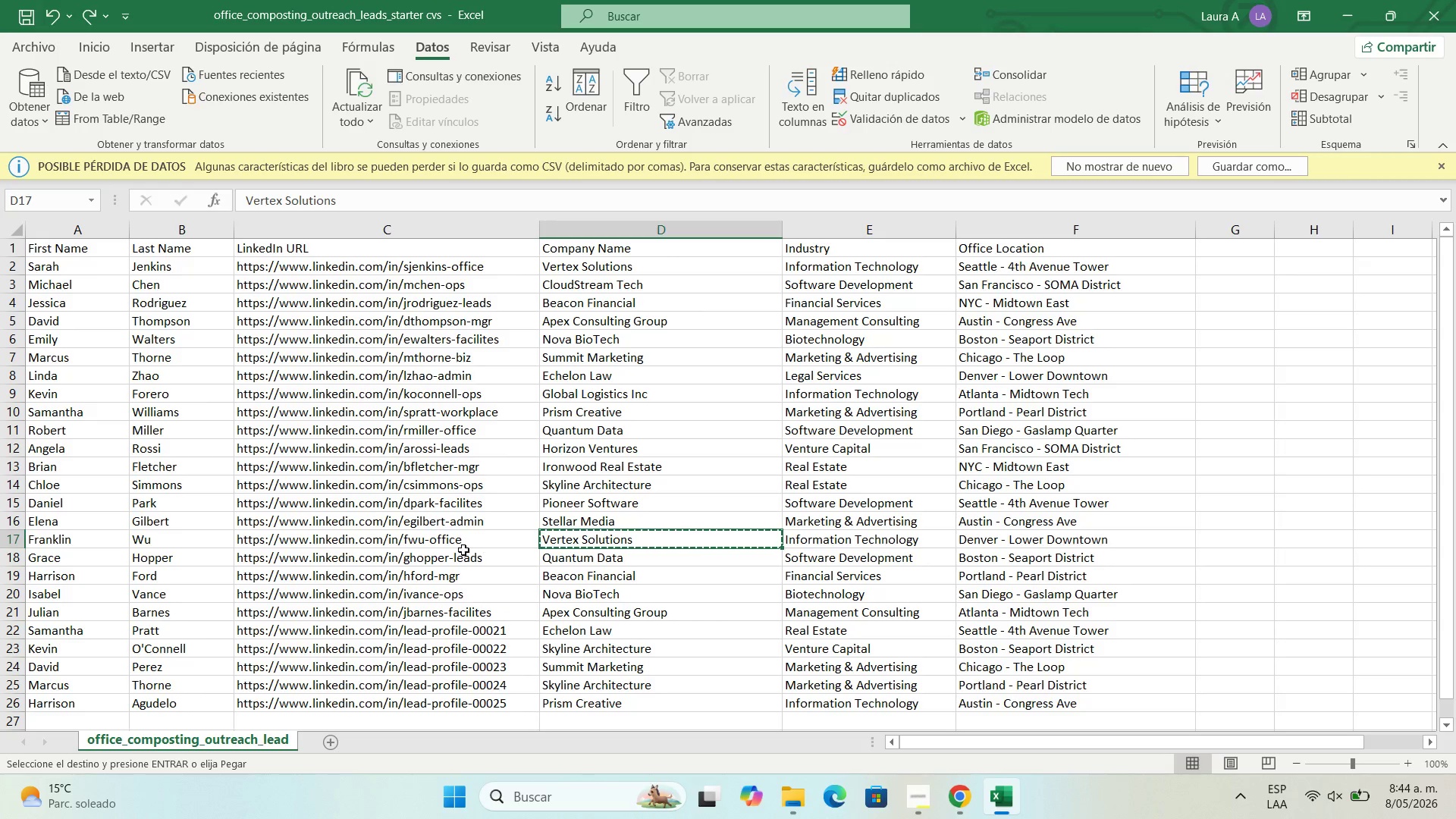 
left_click([463, 541])
 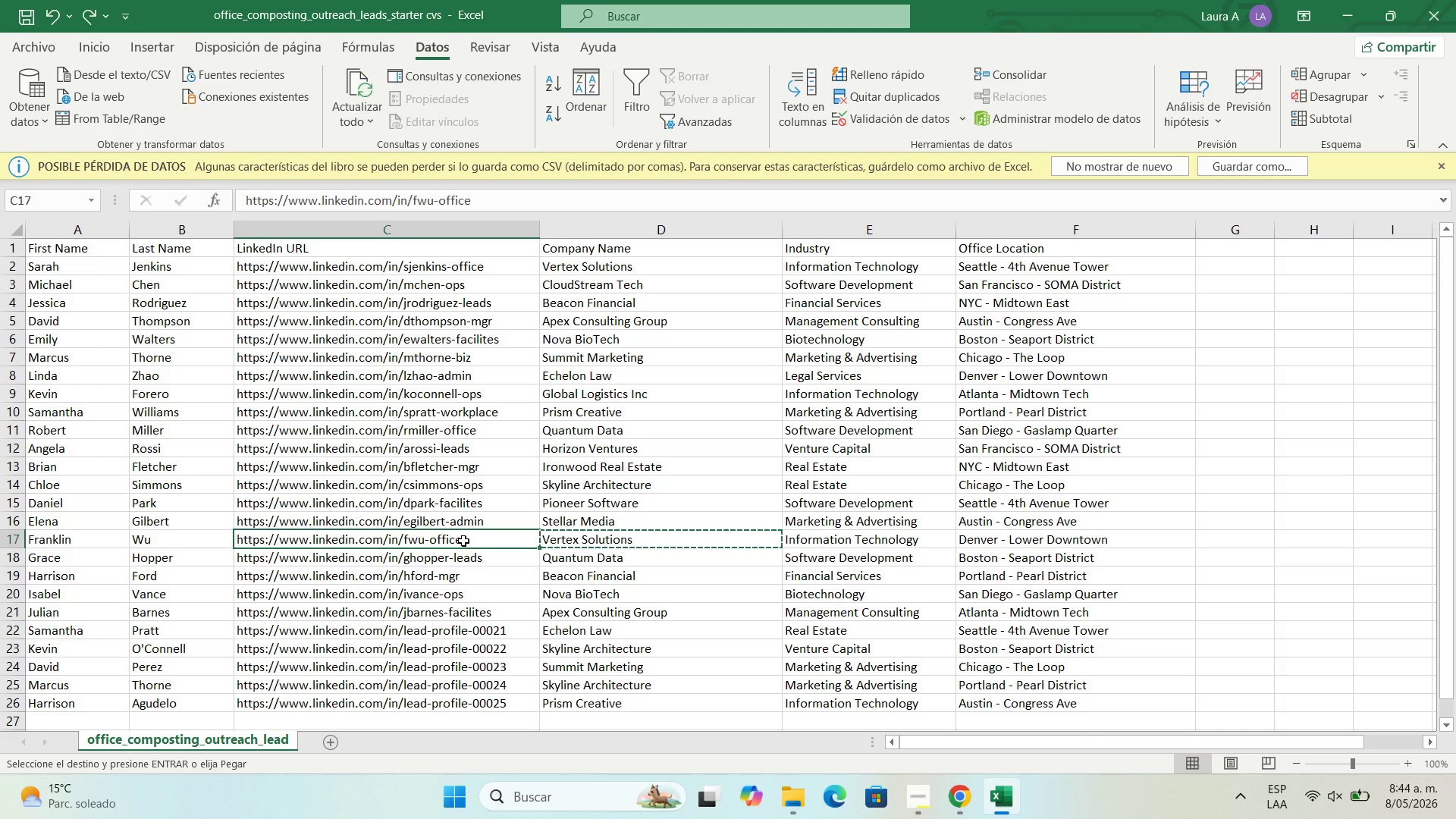 
key(Control+C)
 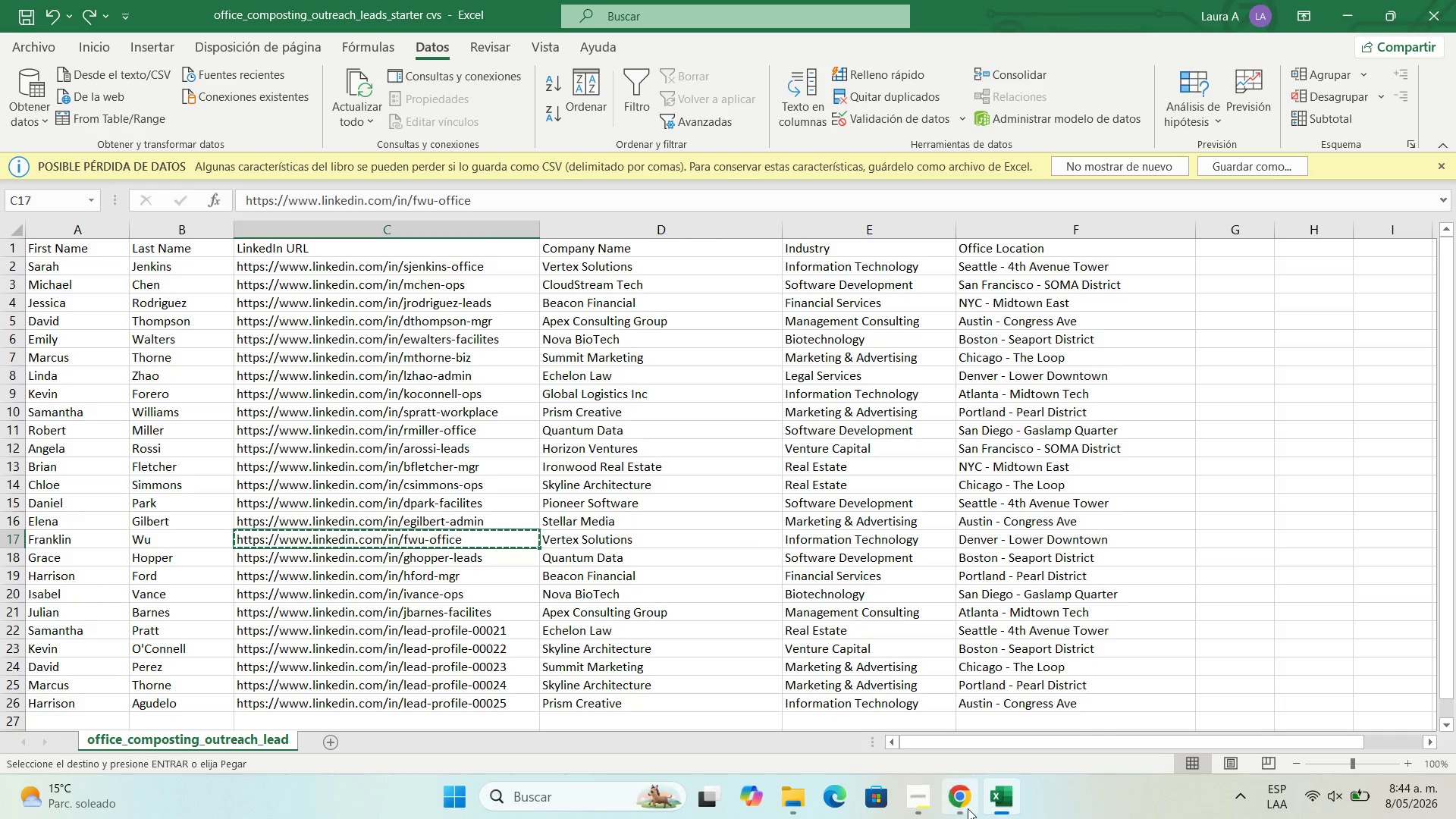 
left_click([957, 809])
 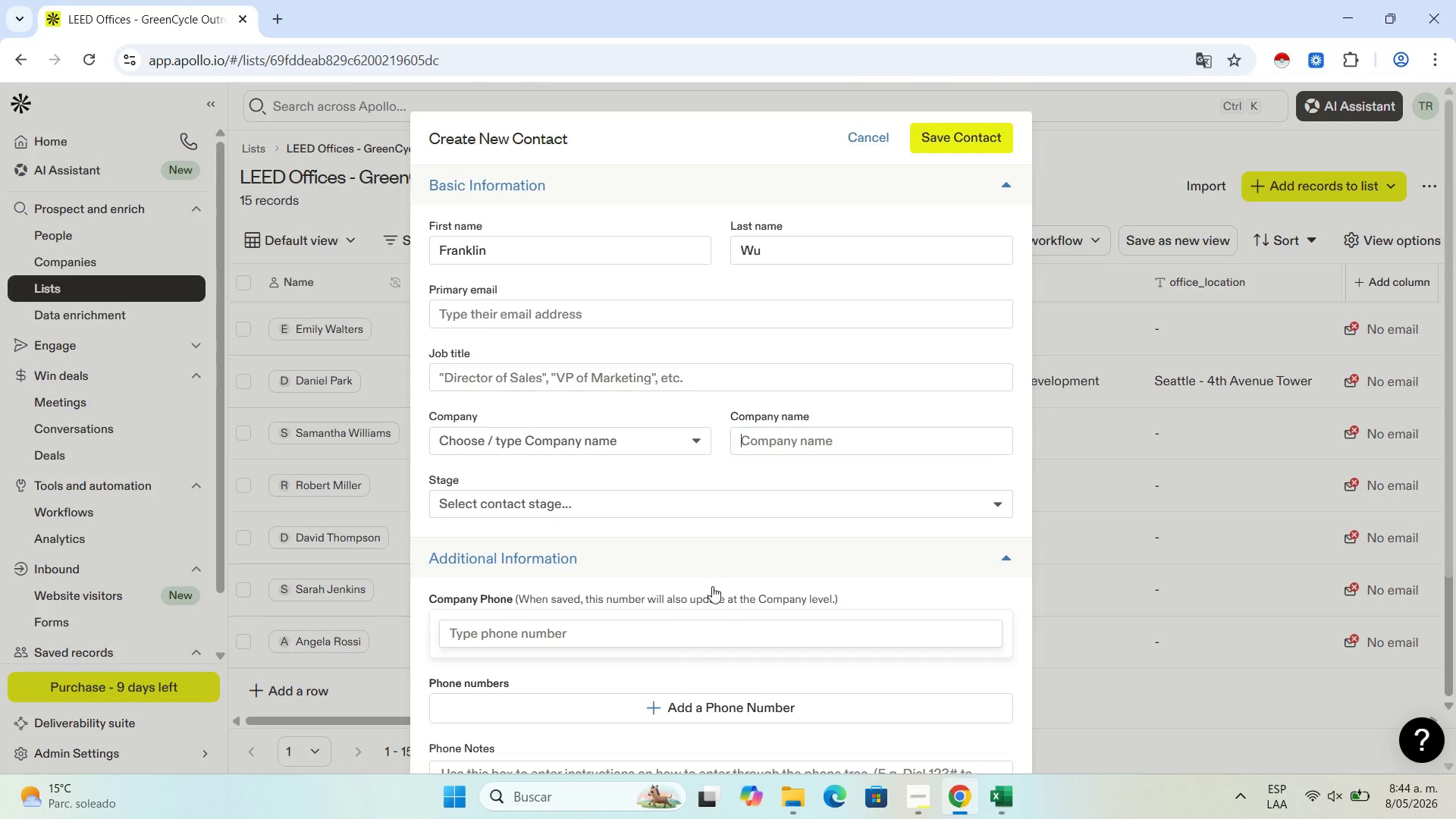 
scroll: coordinate [710, 588], scroll_direction: down, amount: 3.0
 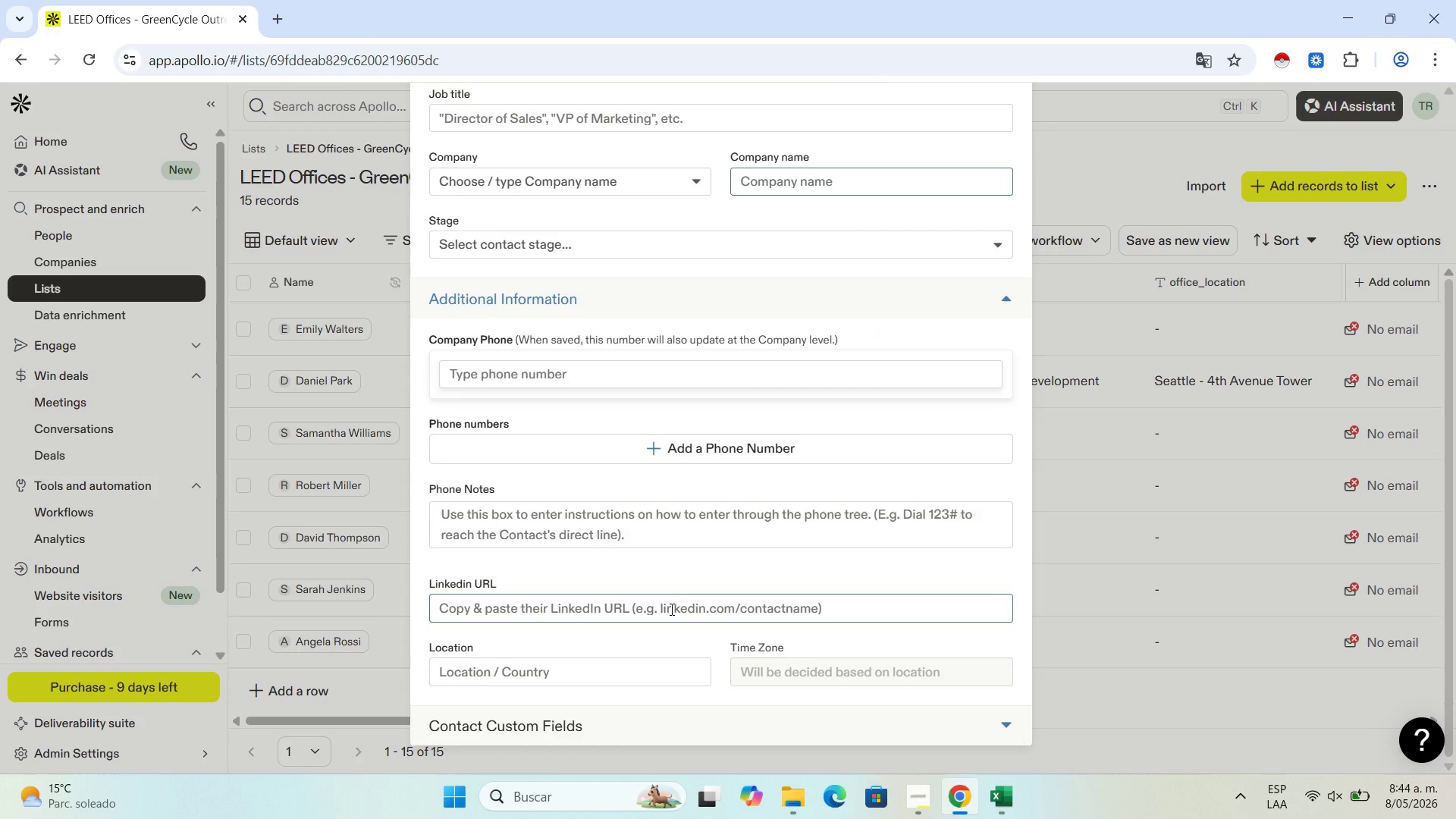 
left_click([670, 609])
 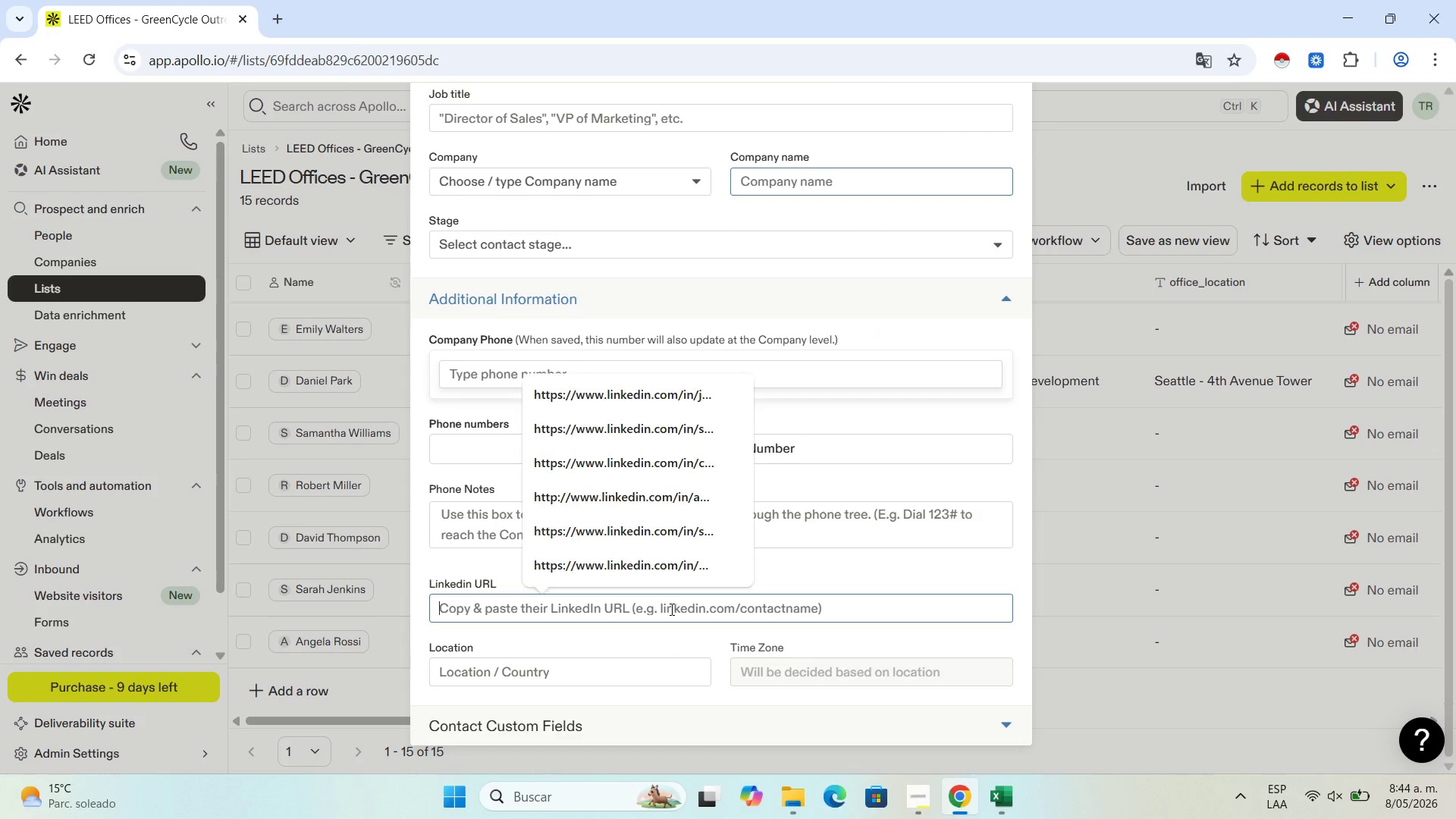 
key(Control+V)
 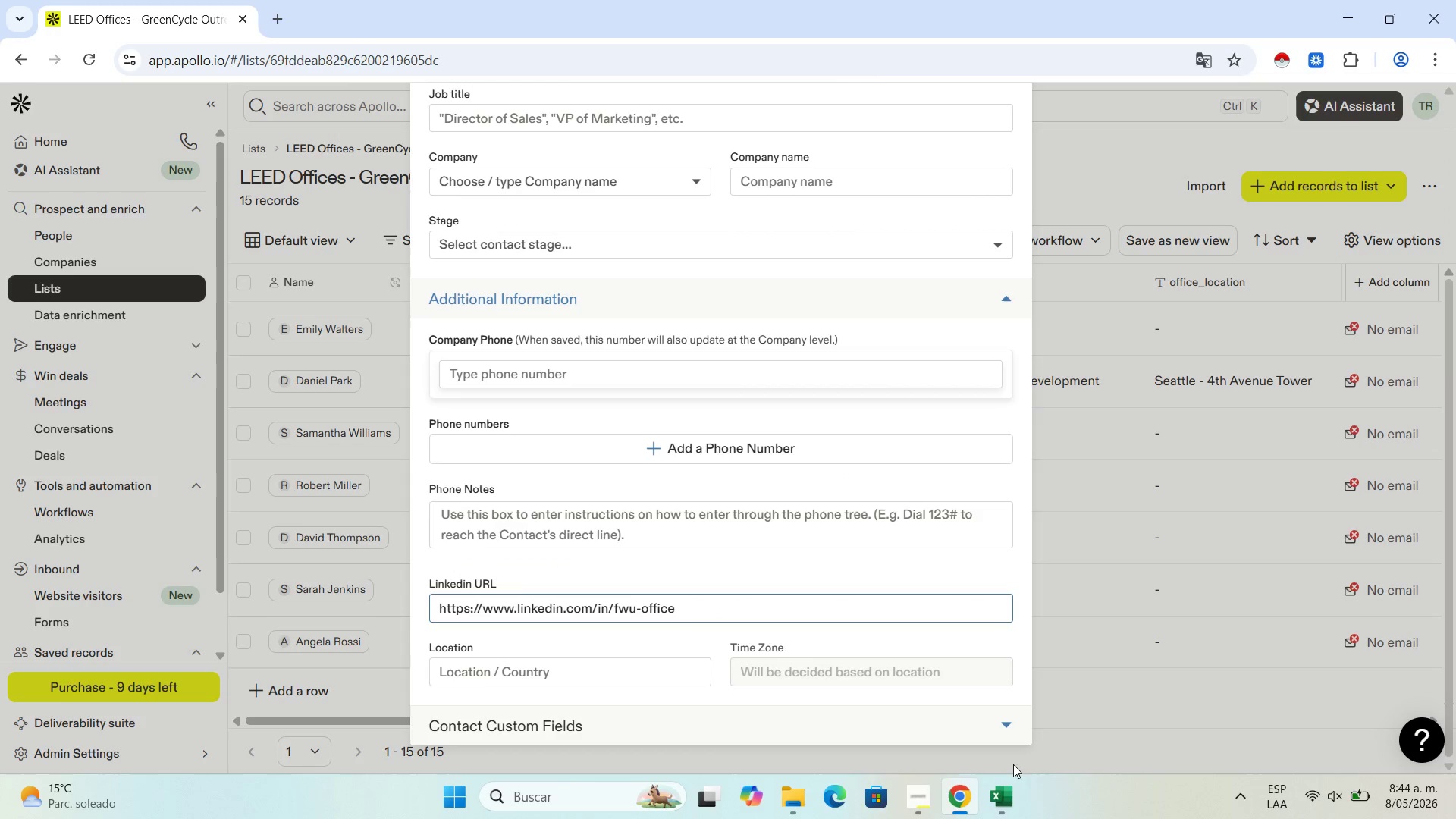 
left_click([1000, 792])
 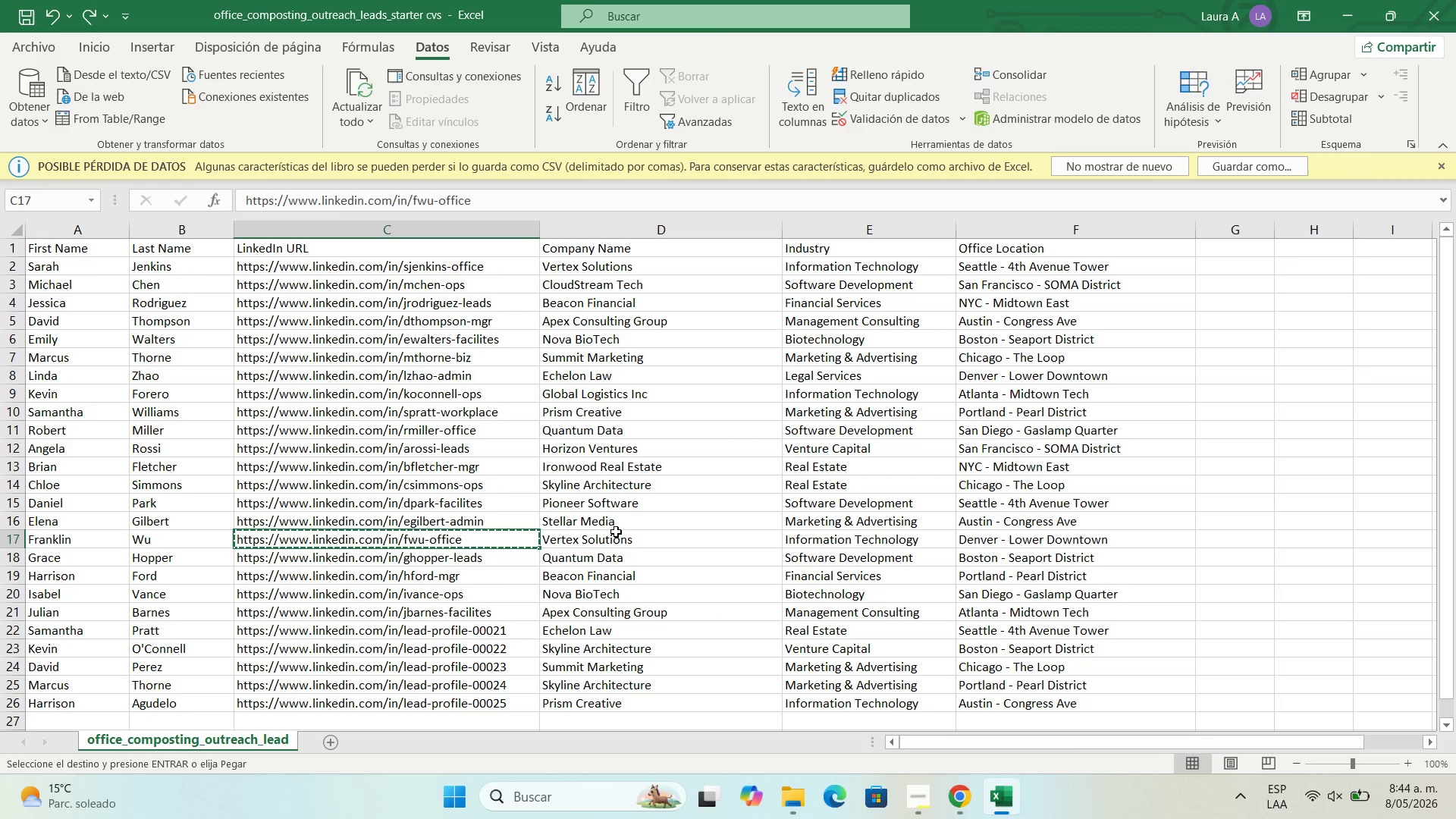 
left_click([616, 538])
 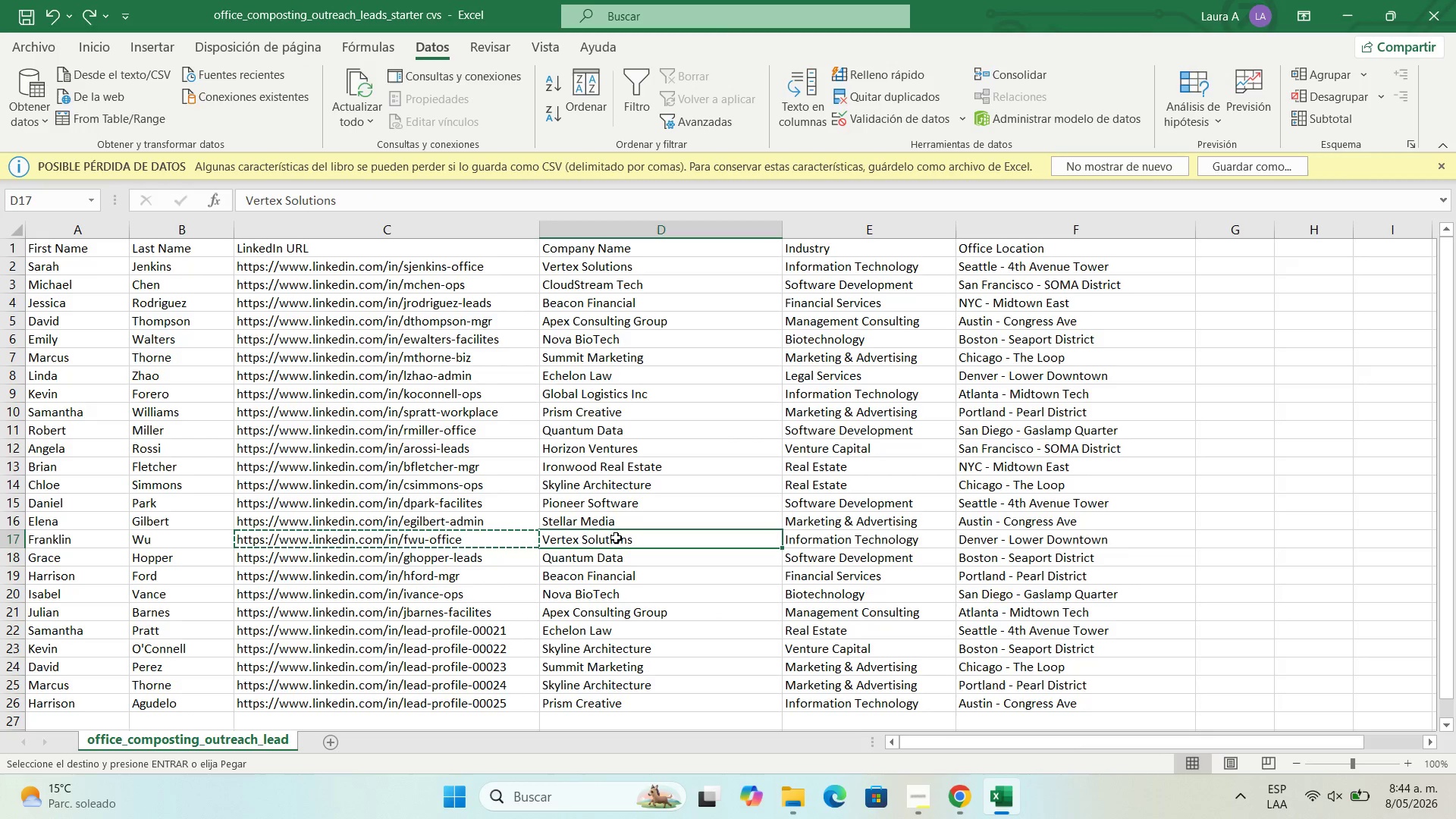 
key(Control+C)
 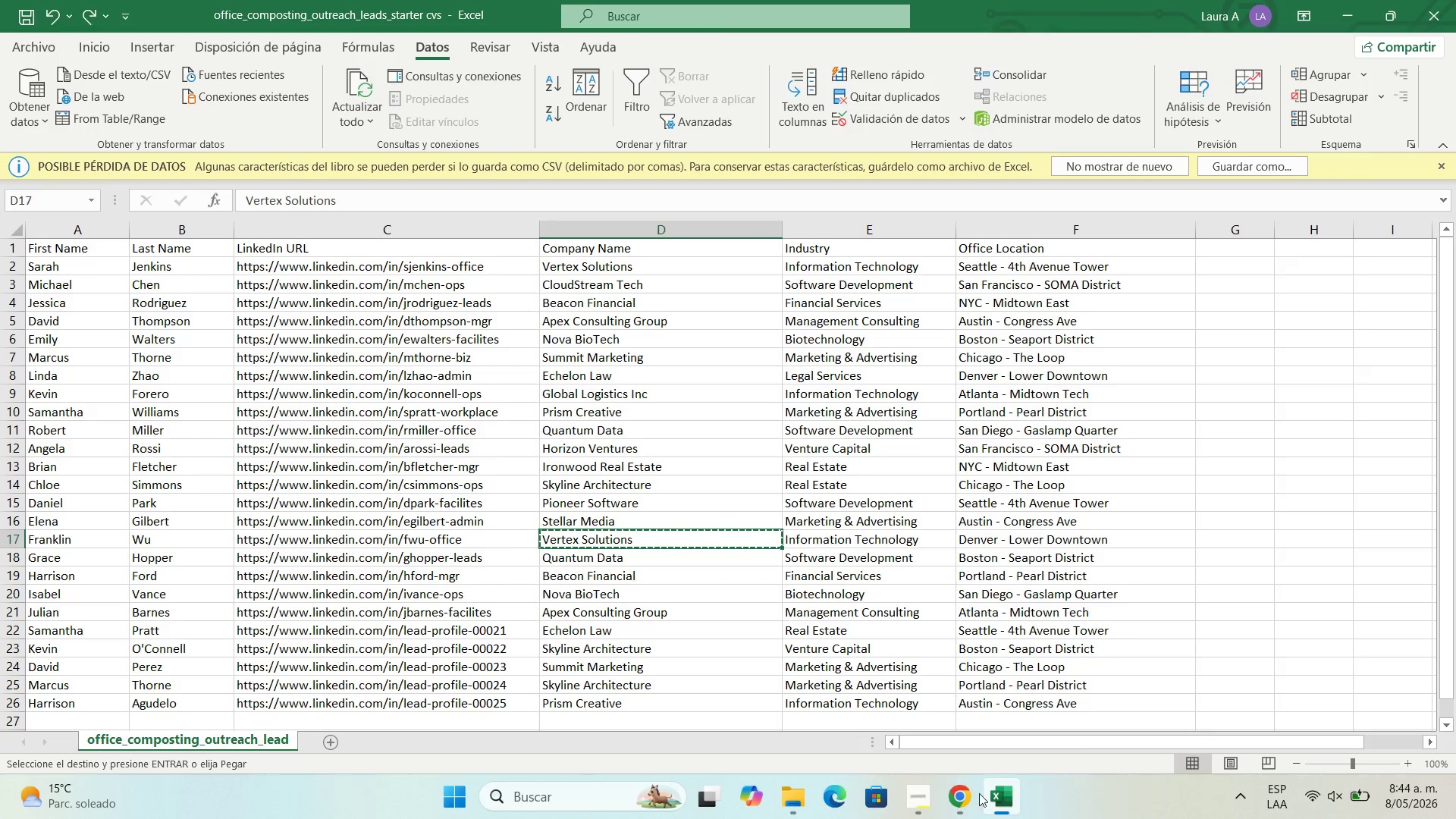 
left_click([968, 795])
 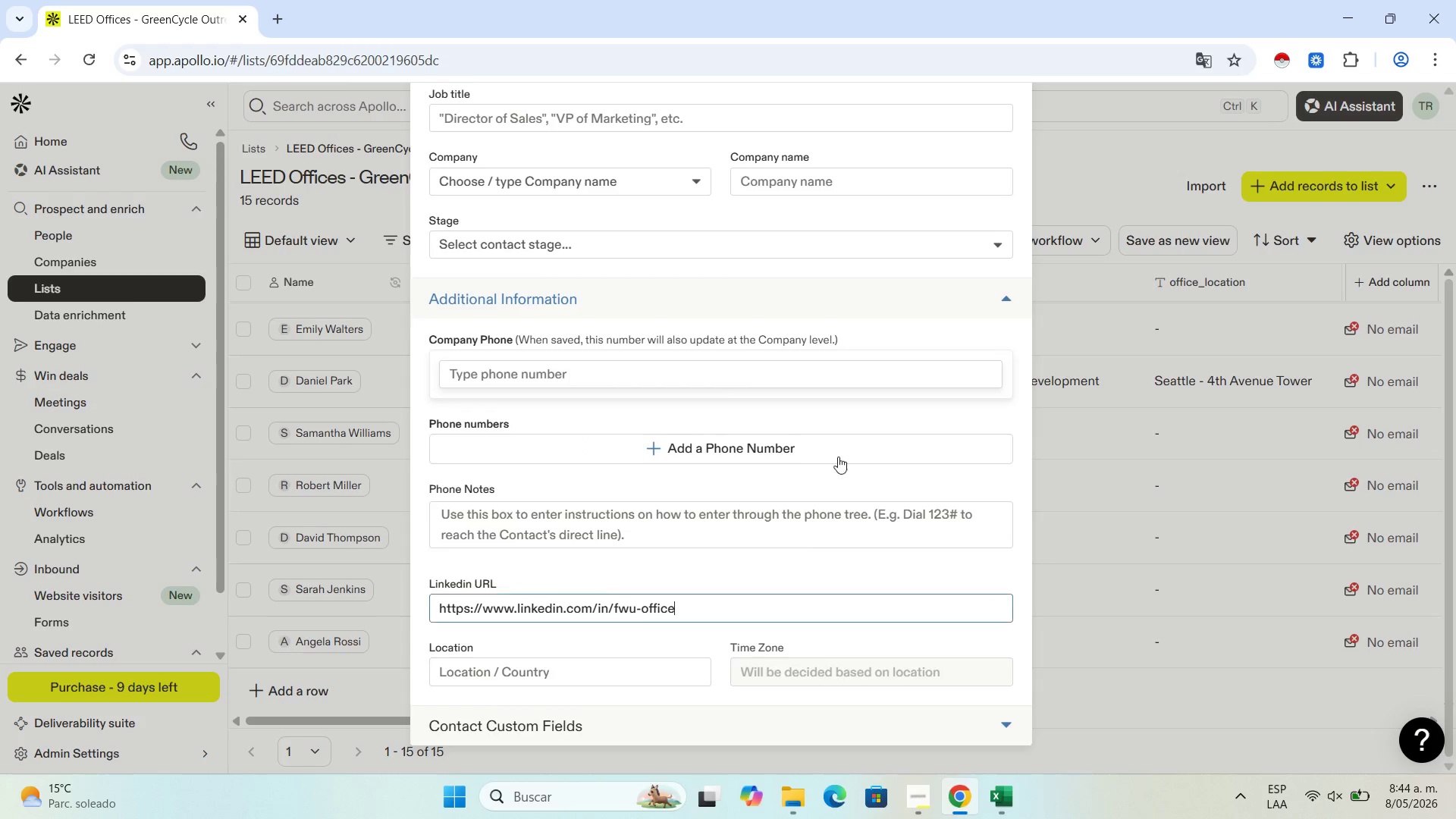 
scroll: coordinate [838, 457], scroll_direction: up, amount: 3.0
 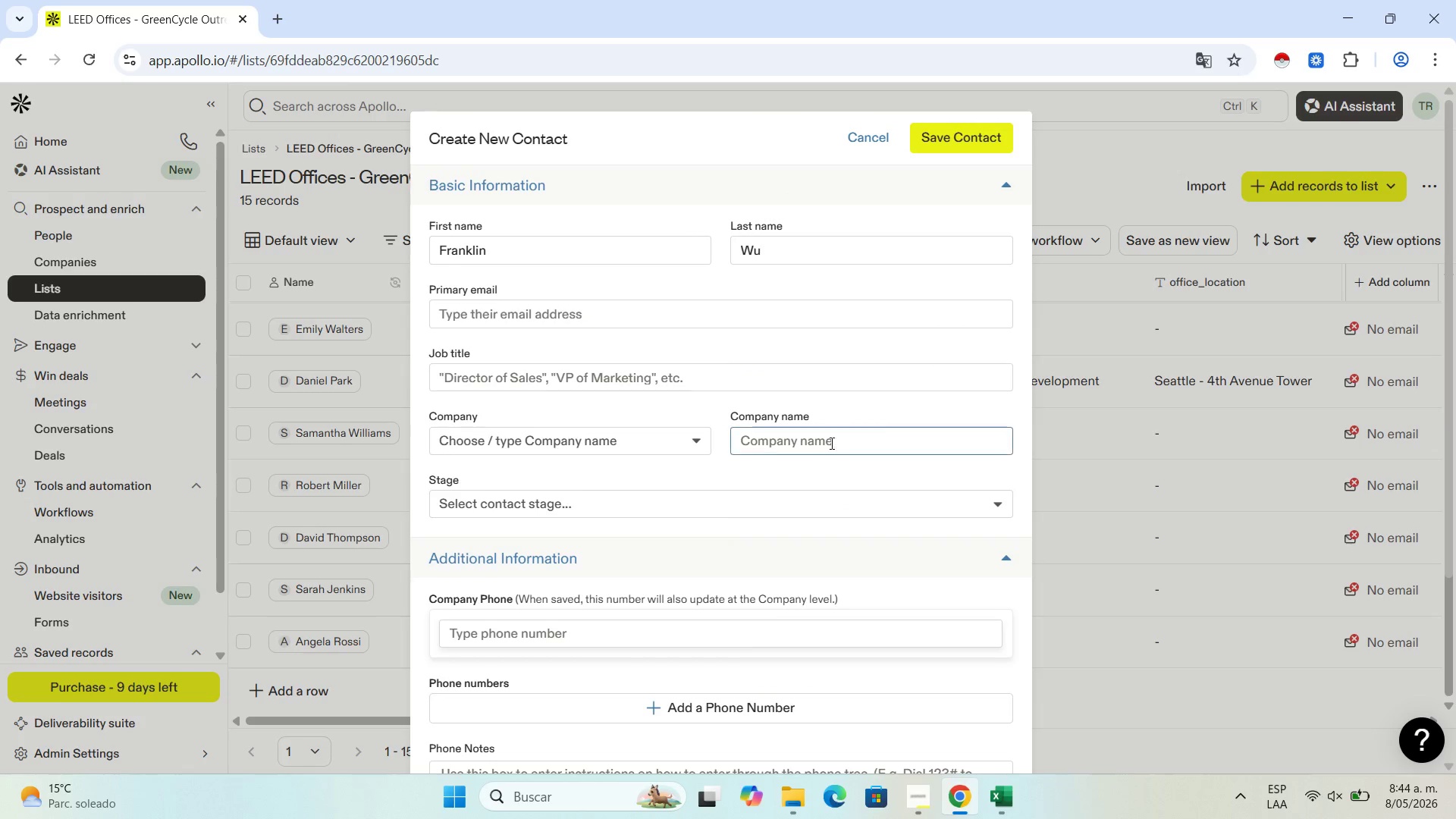 
left_click([830, 443])
 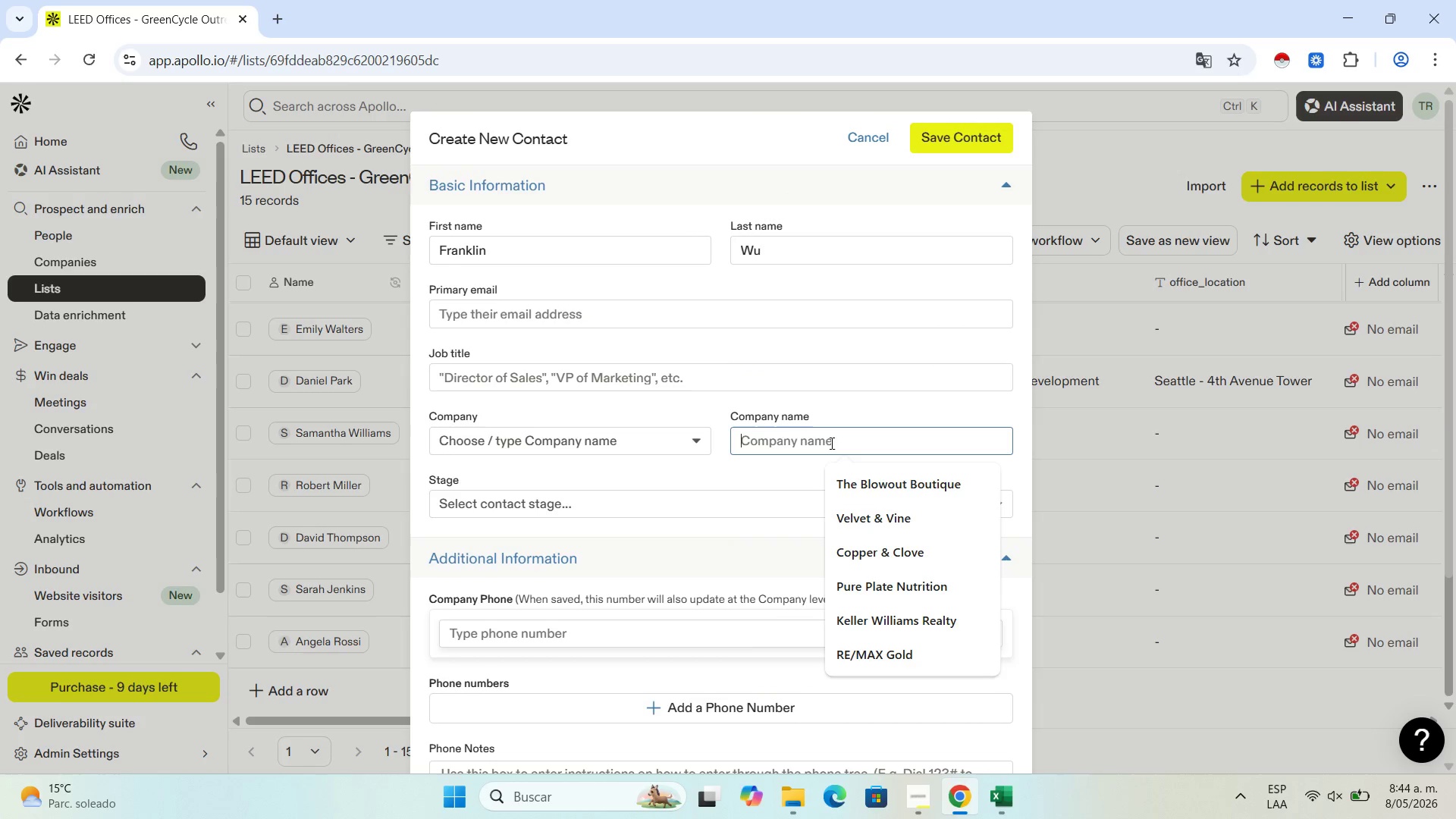 
key(Control+V)
 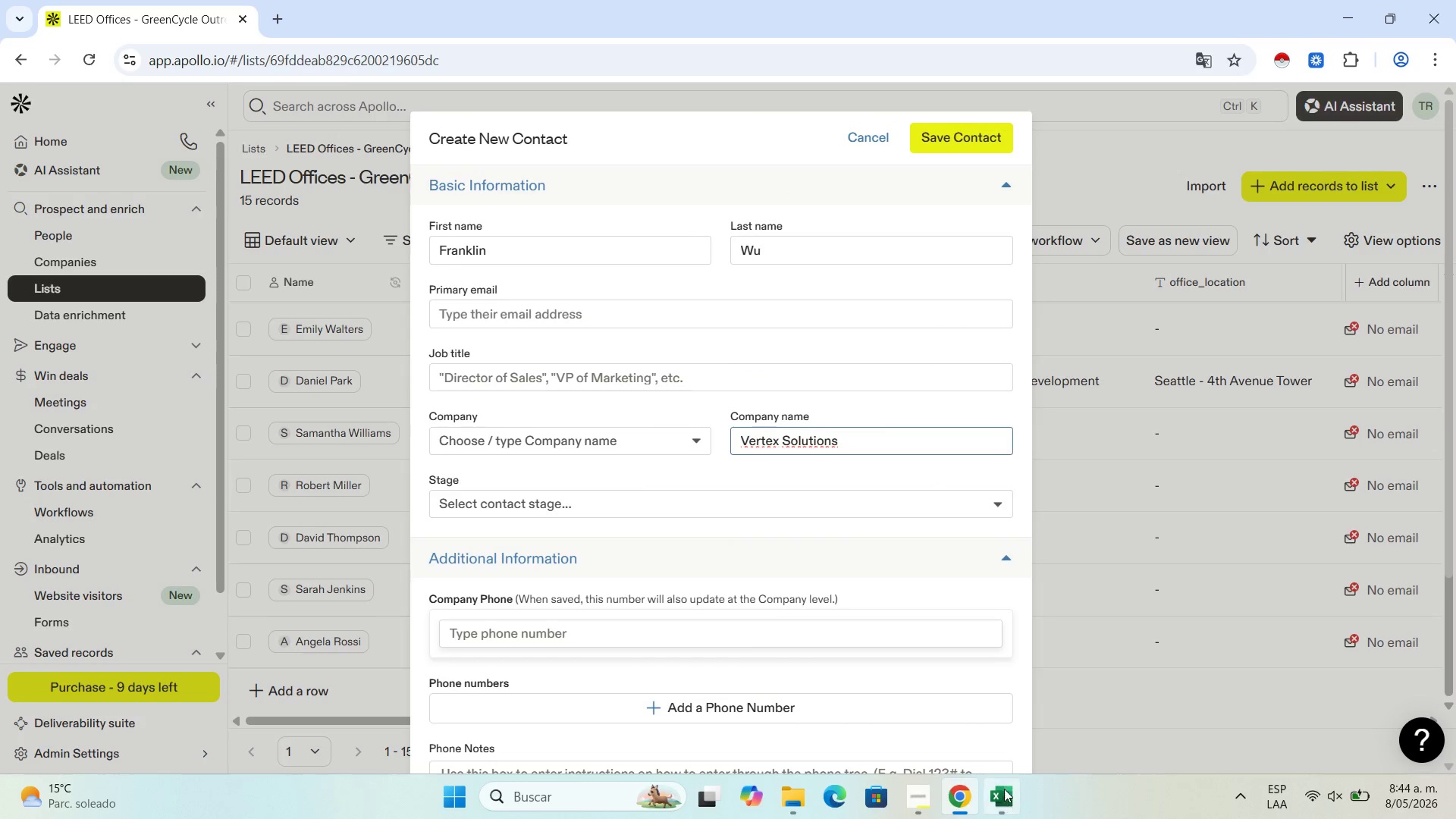 
left_click([1004, 789])
 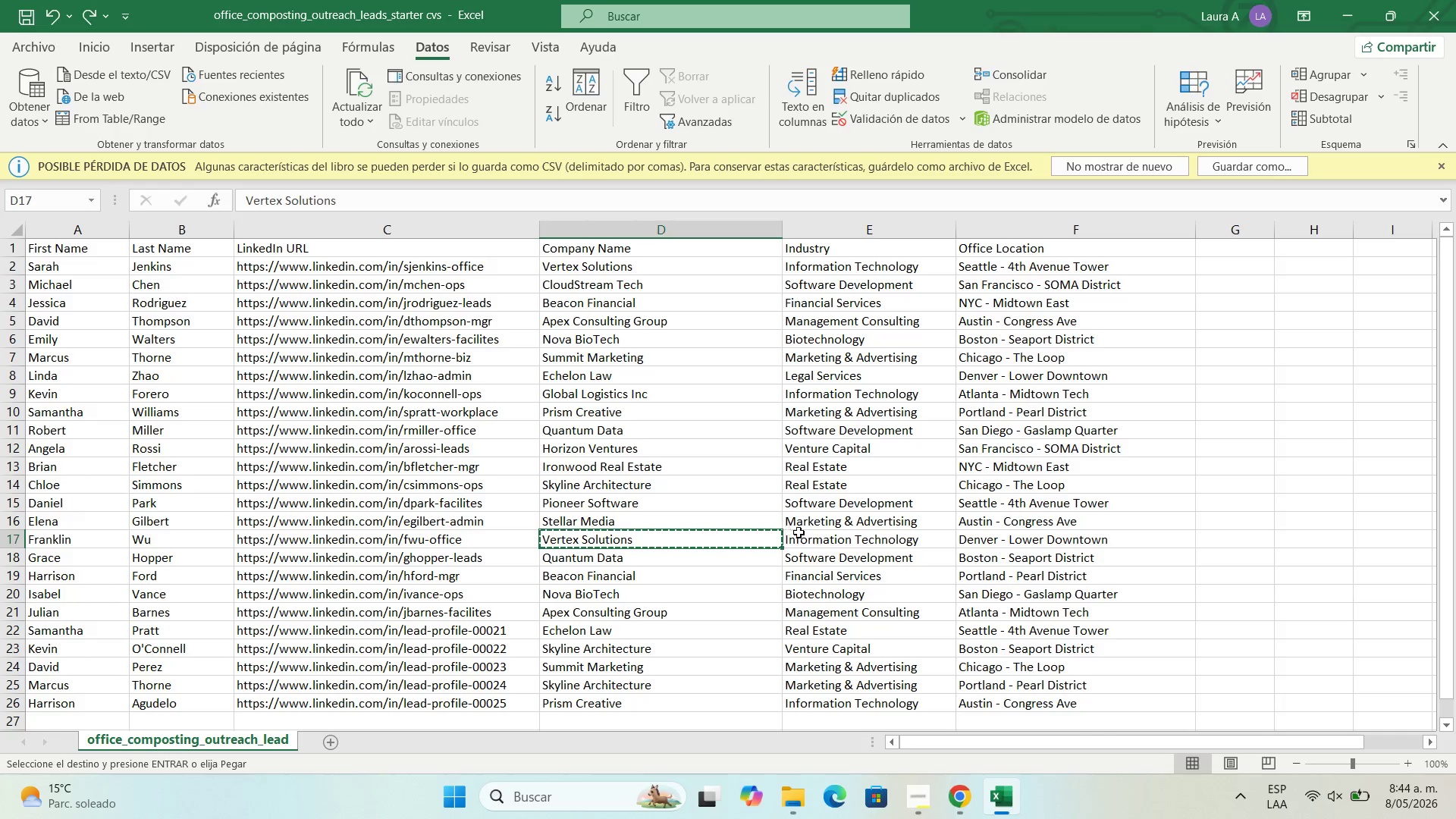 
left_click([800, 532])
 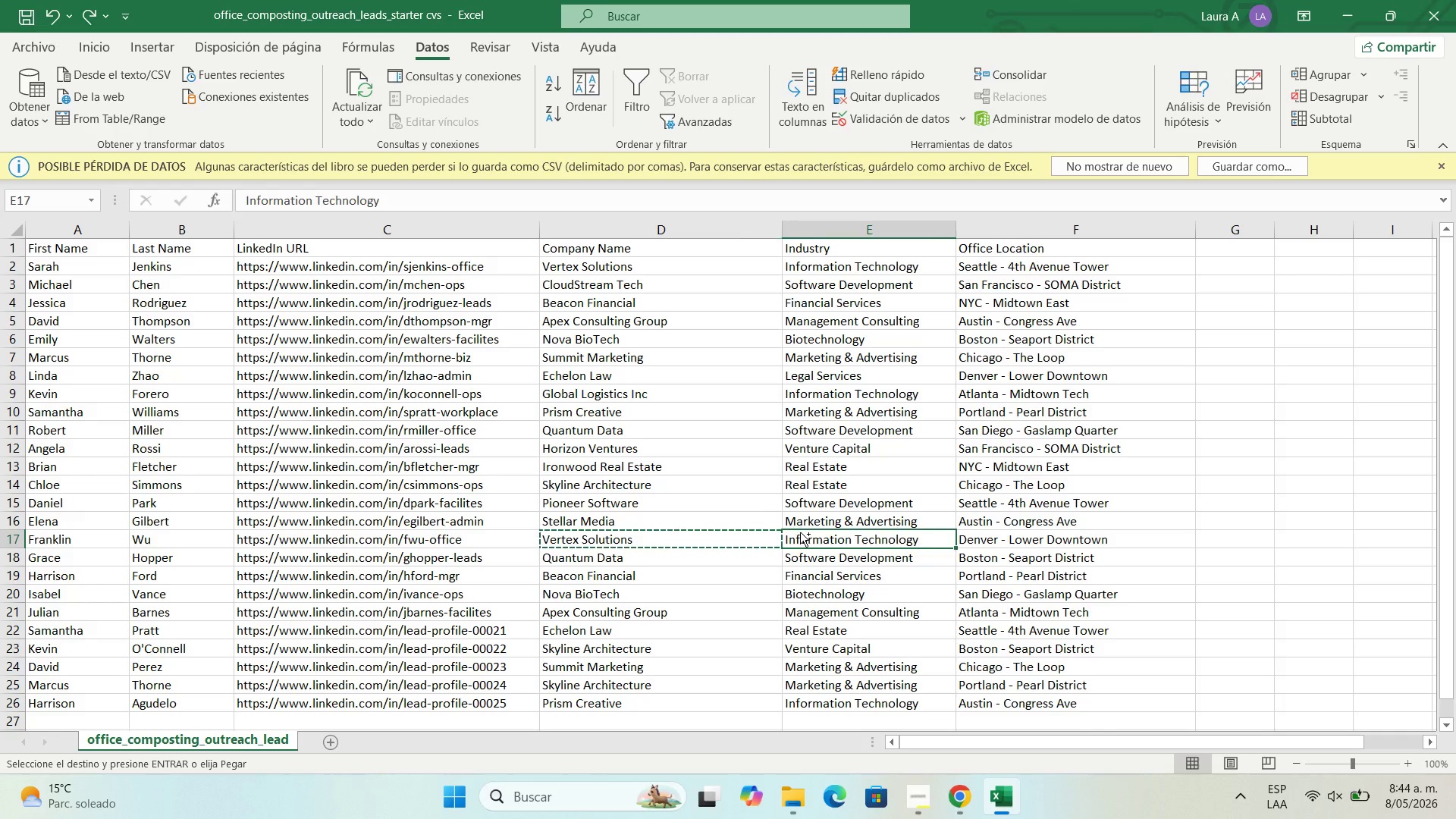 
key(Control+C)
 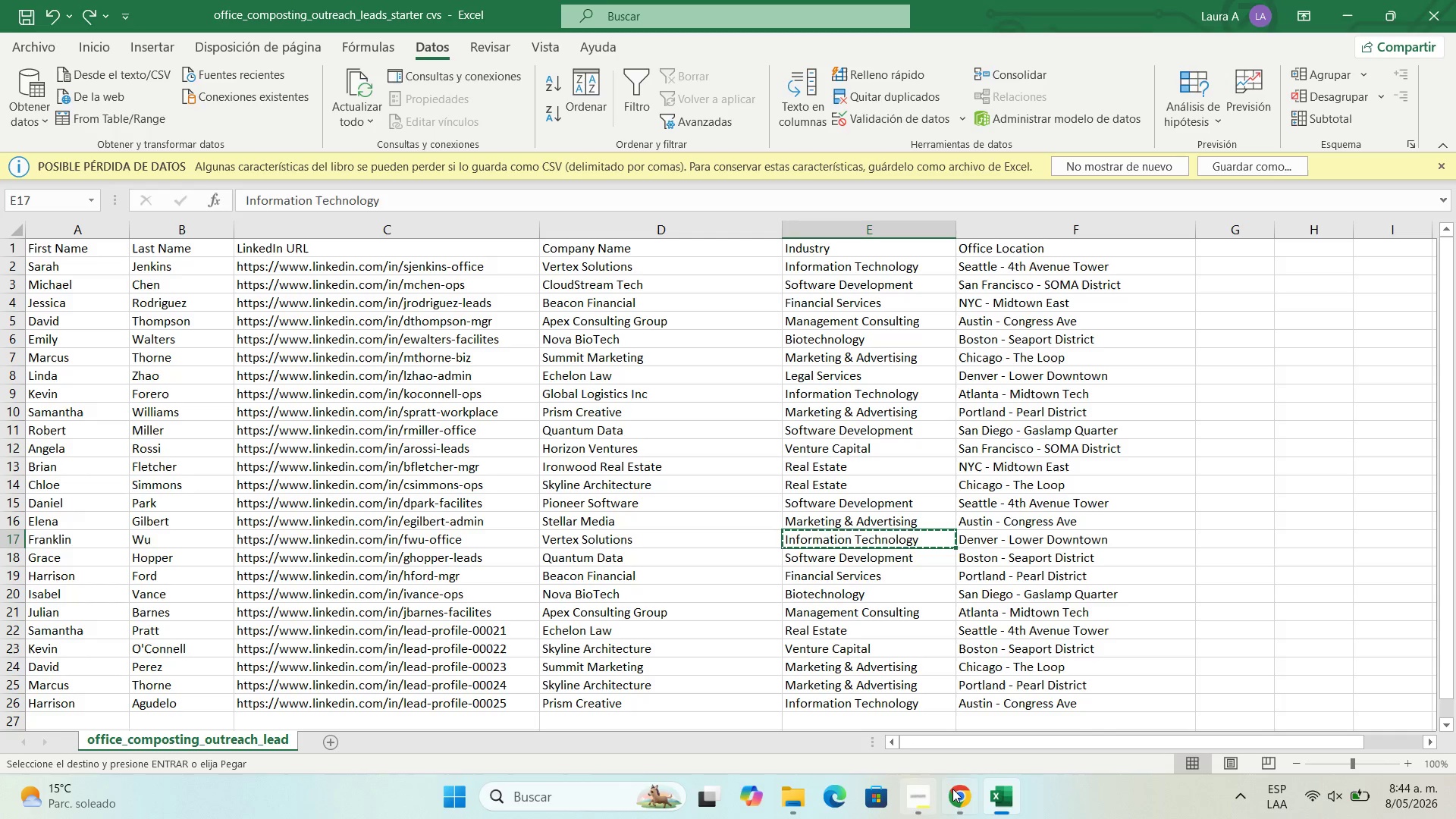 
left_click([954, 789])
 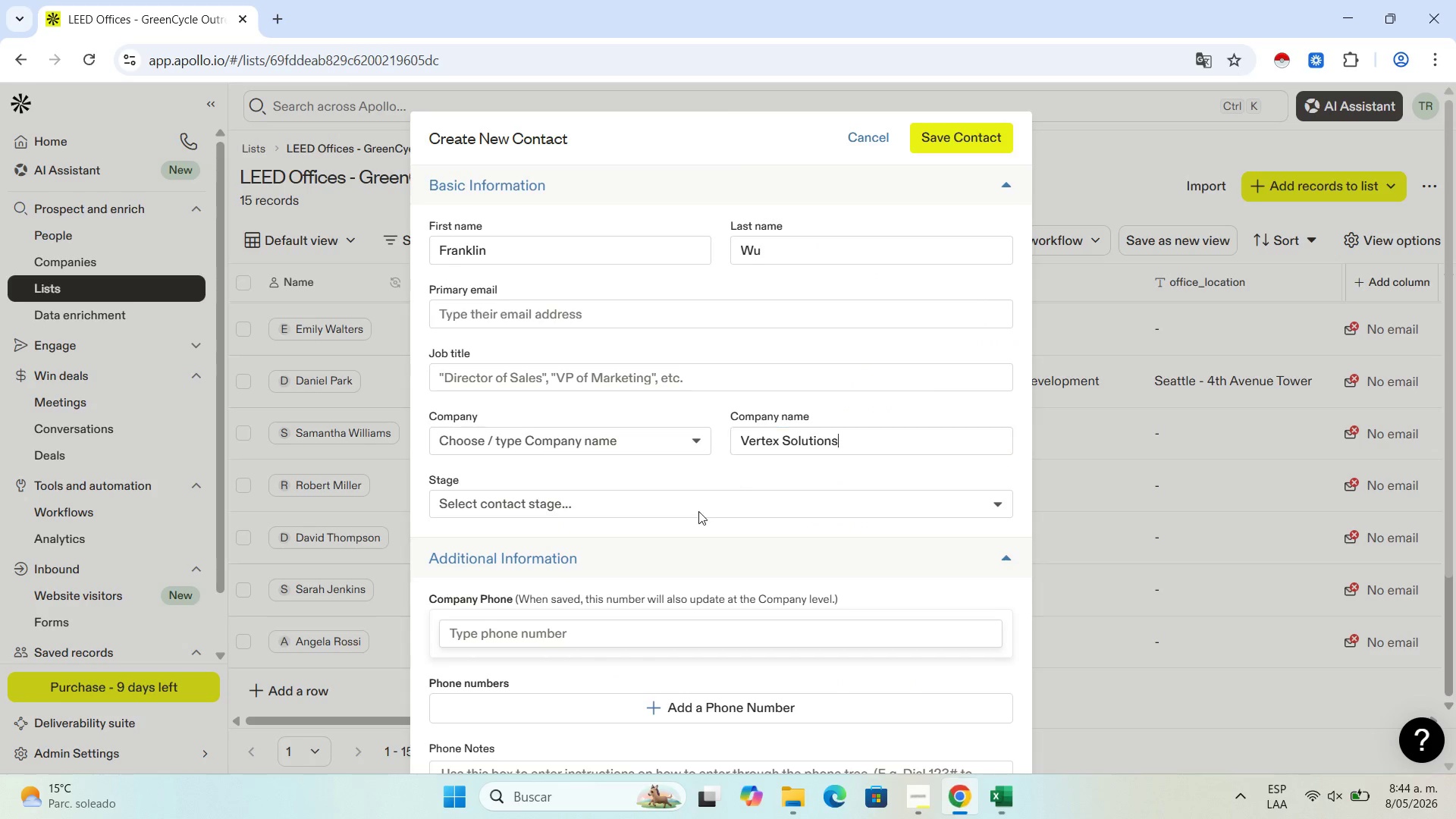 
scroll: coordinate [698, 511], scroll_direction: down, amount: 5.0
 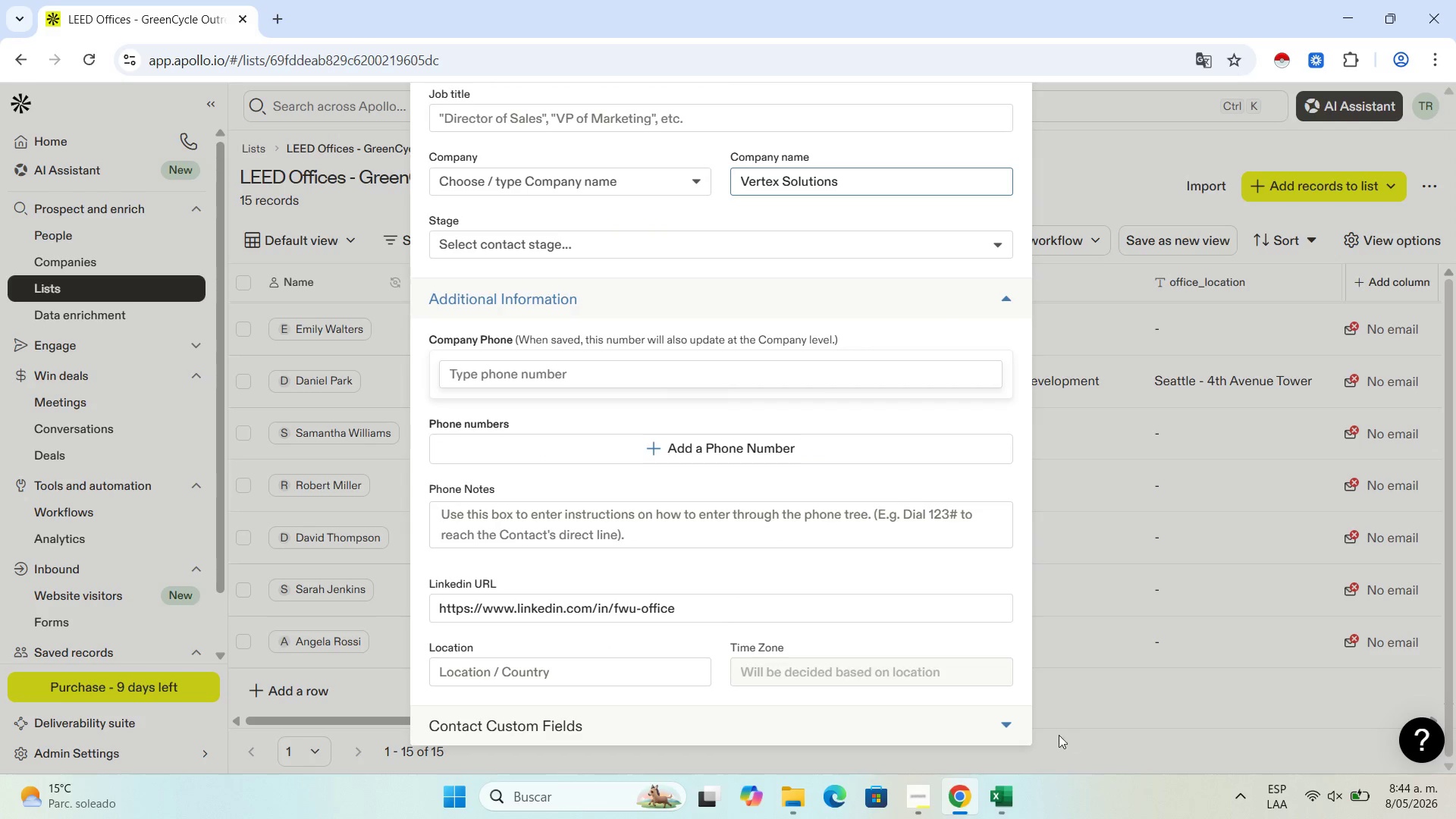 
left_click([1009, 723])
 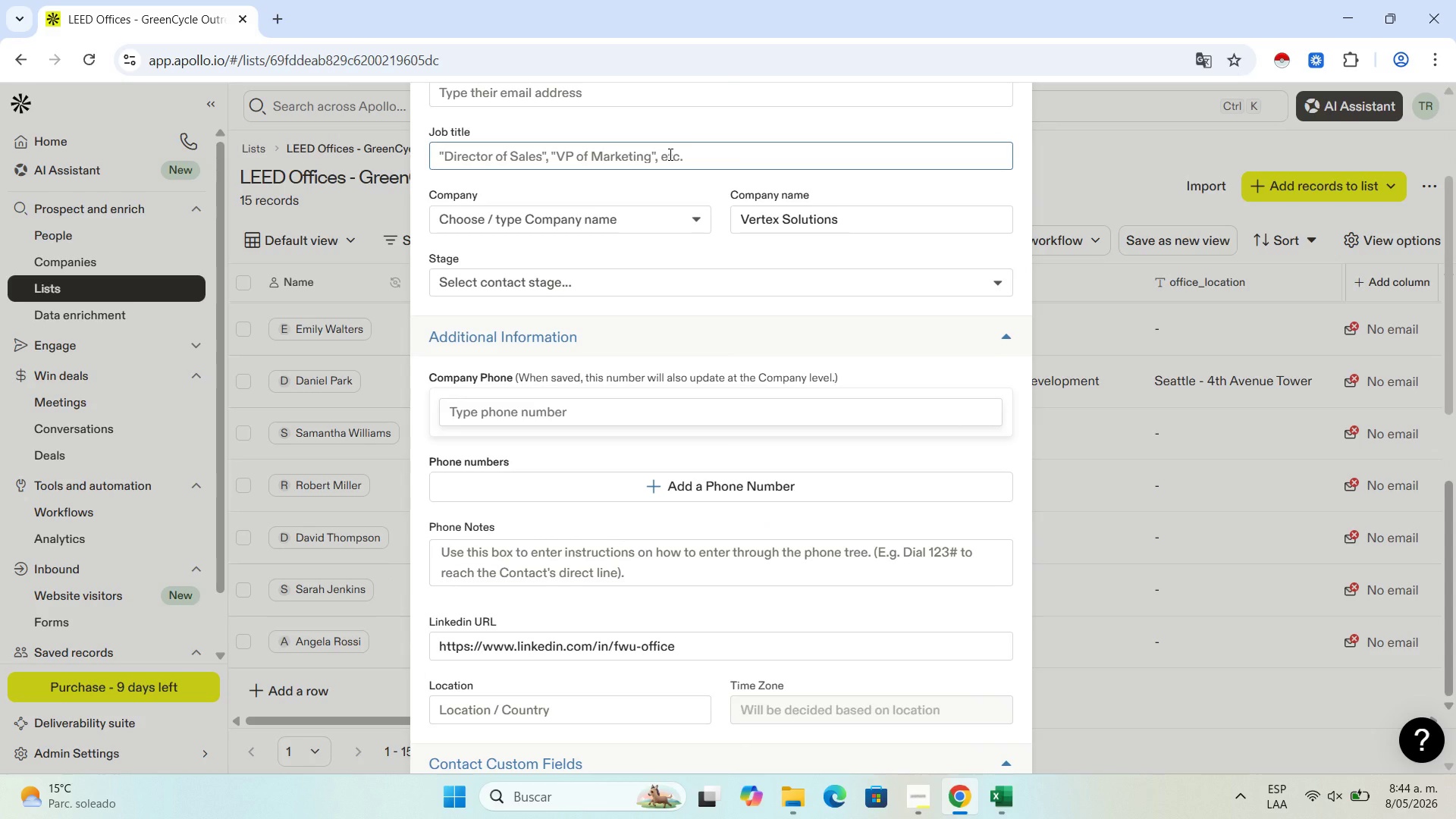 
wait(14.92)
 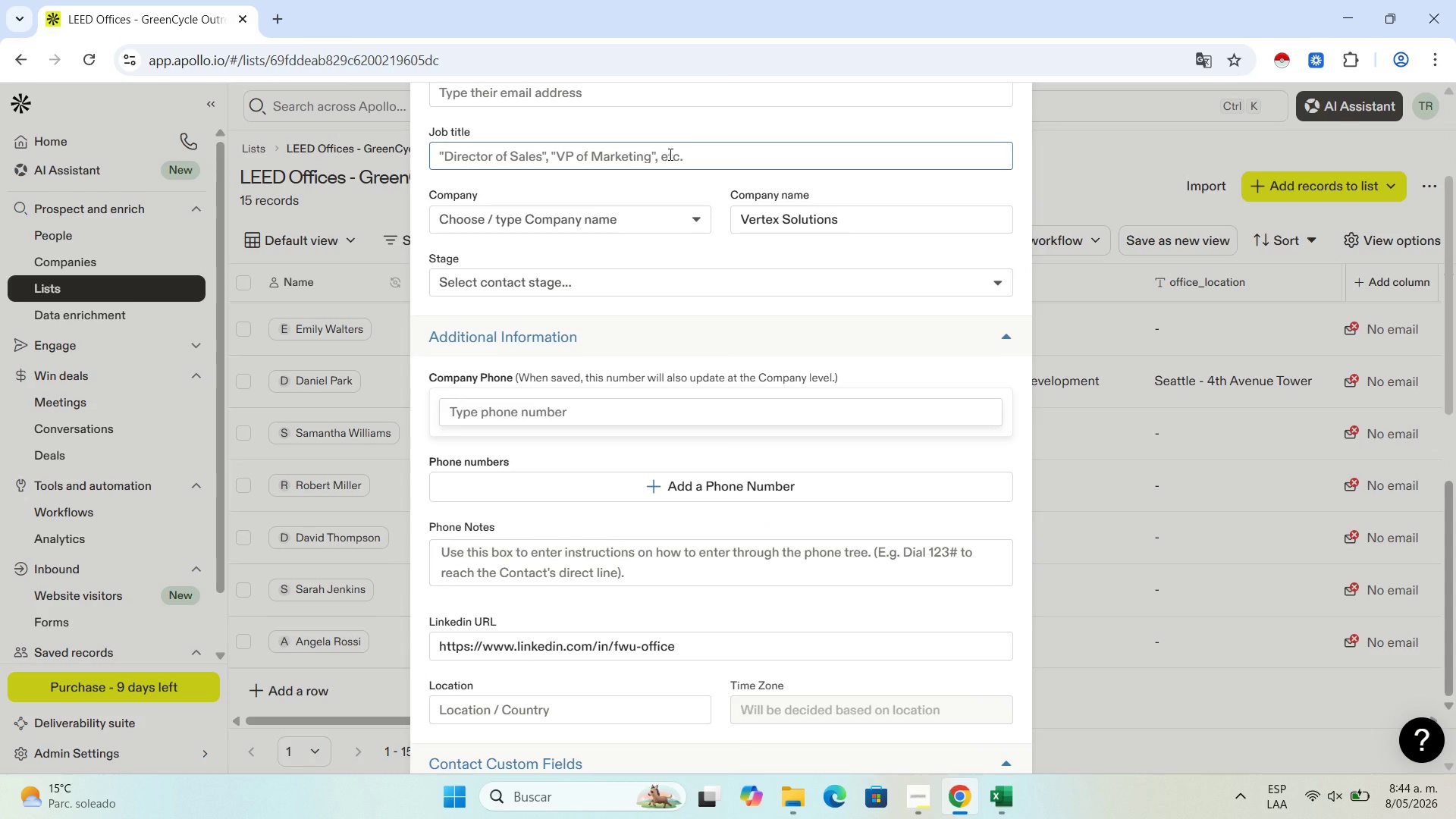 
scroll: coordinate [537, 398], scroll_direction: down, amount: 3.0
 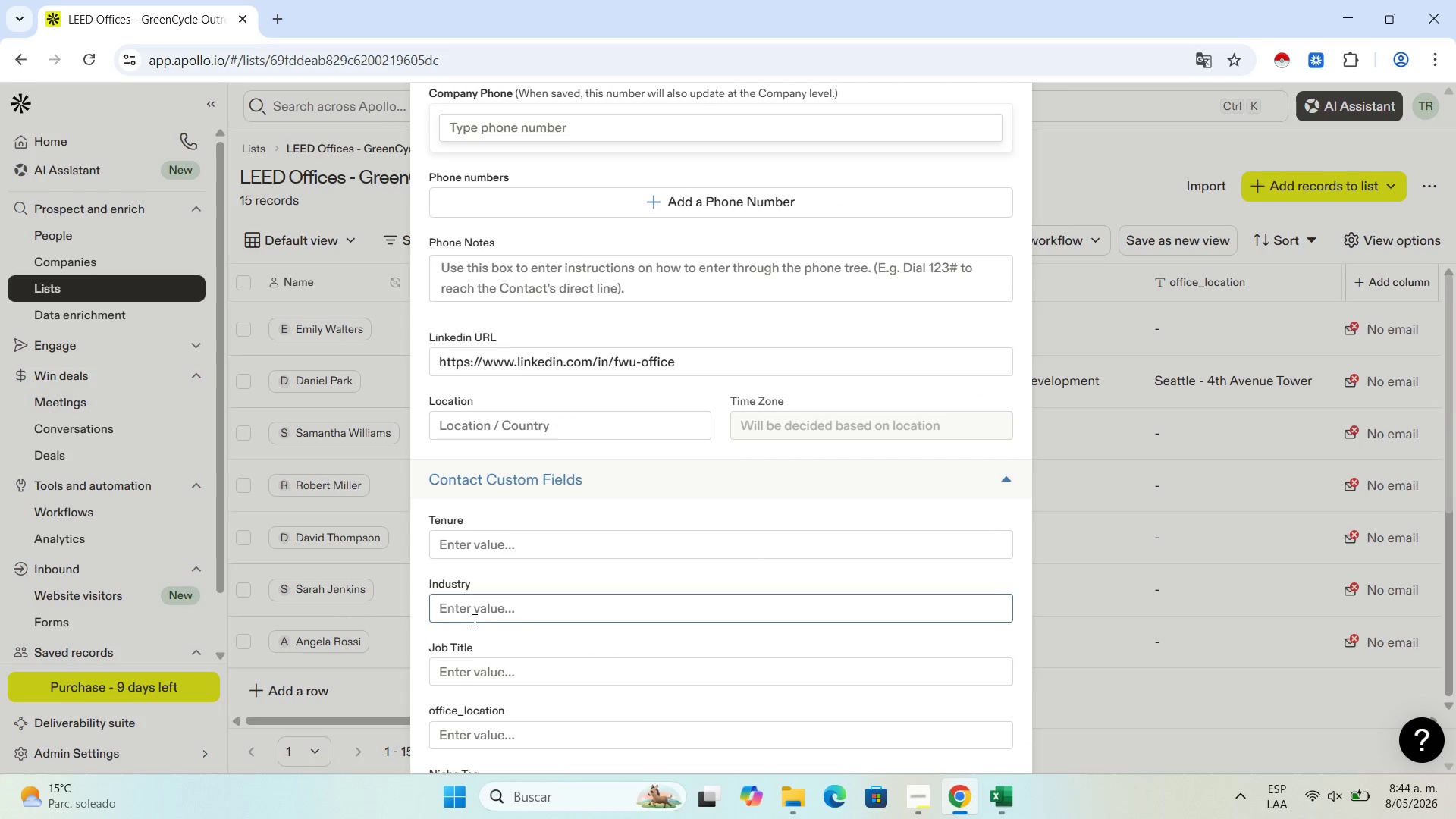 
left_click([475, 618])
 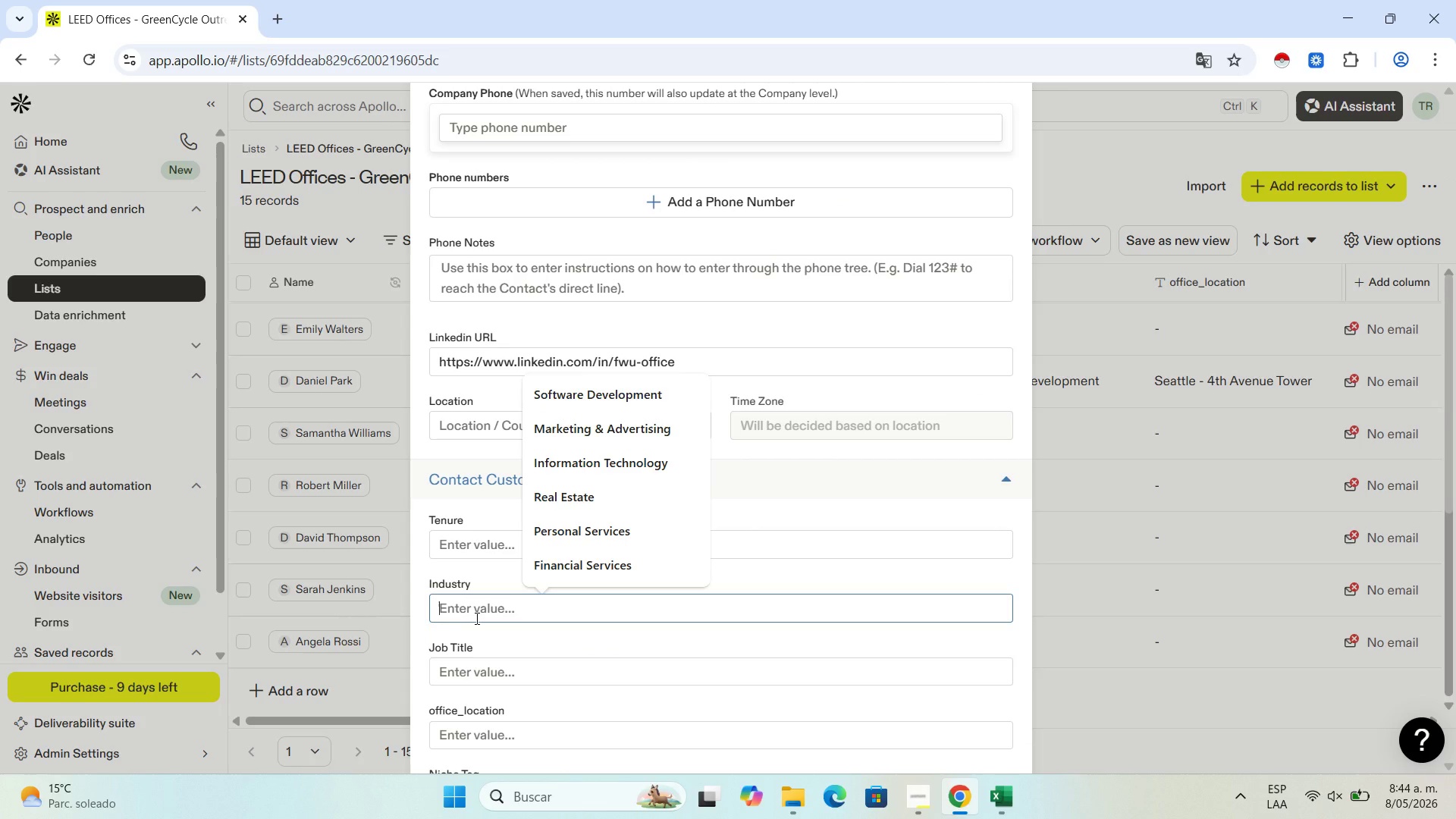 
key(Control+V)
 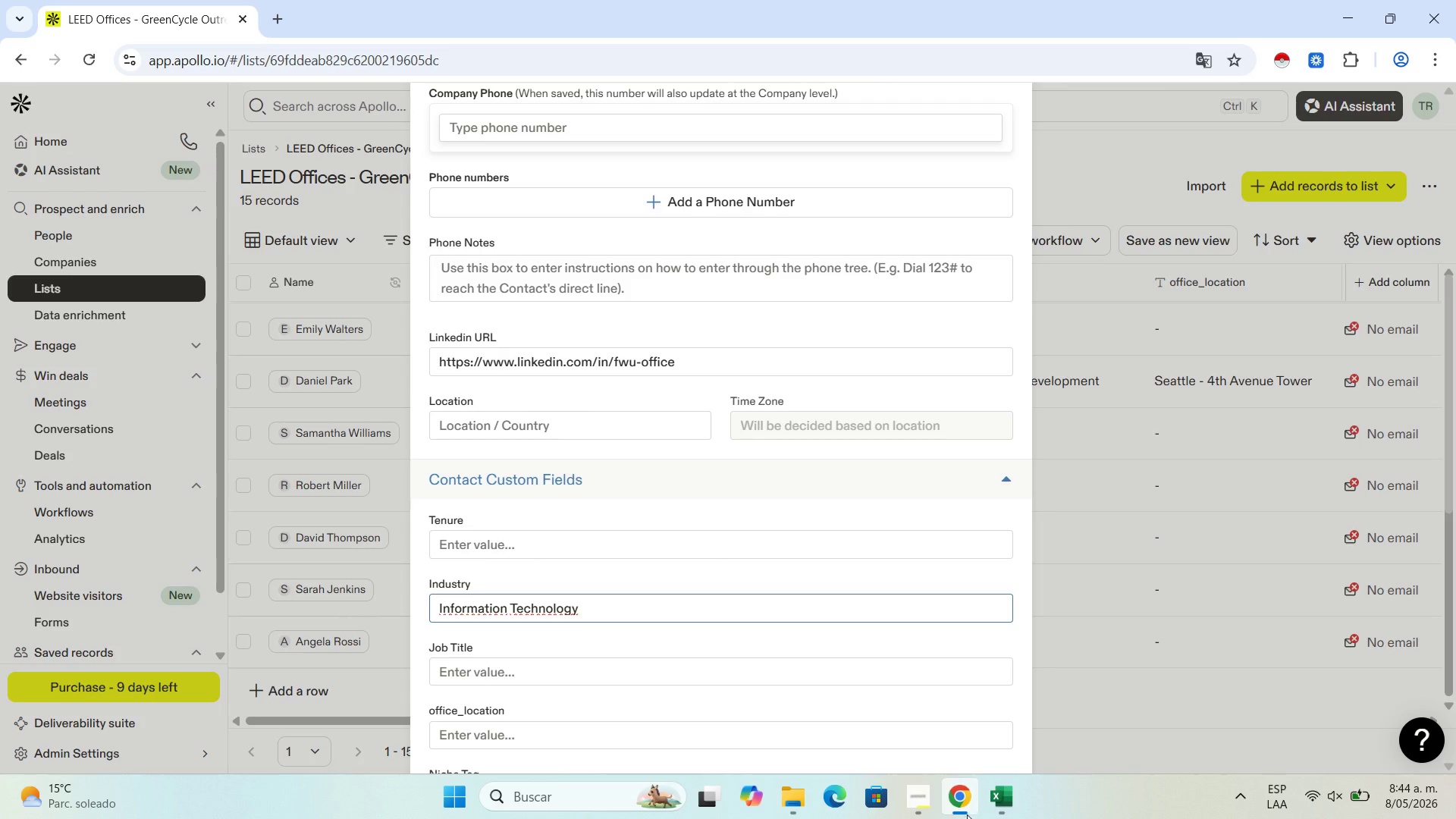 
left_click([990, 797])
 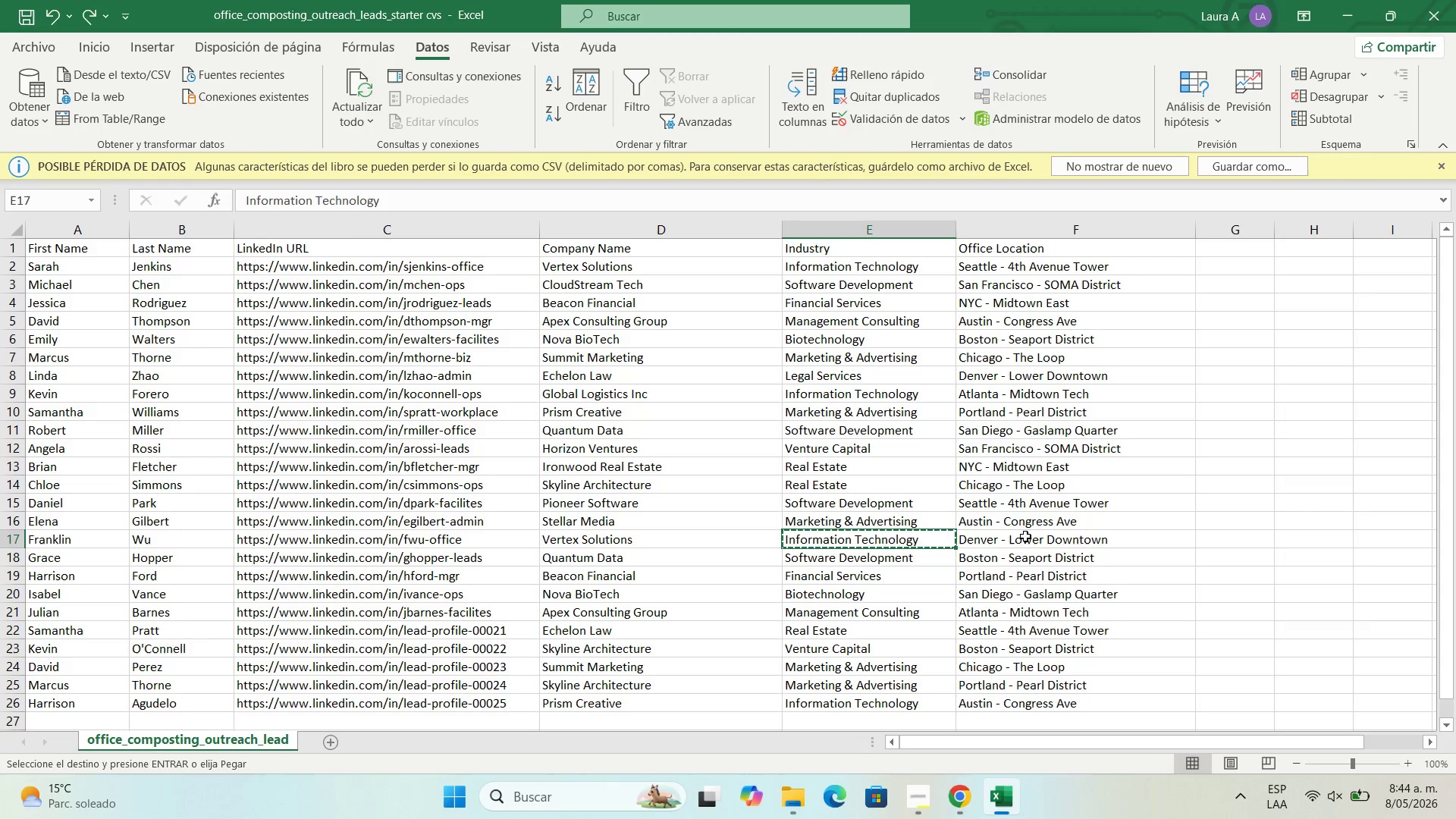 
left_click([1025, 538])
 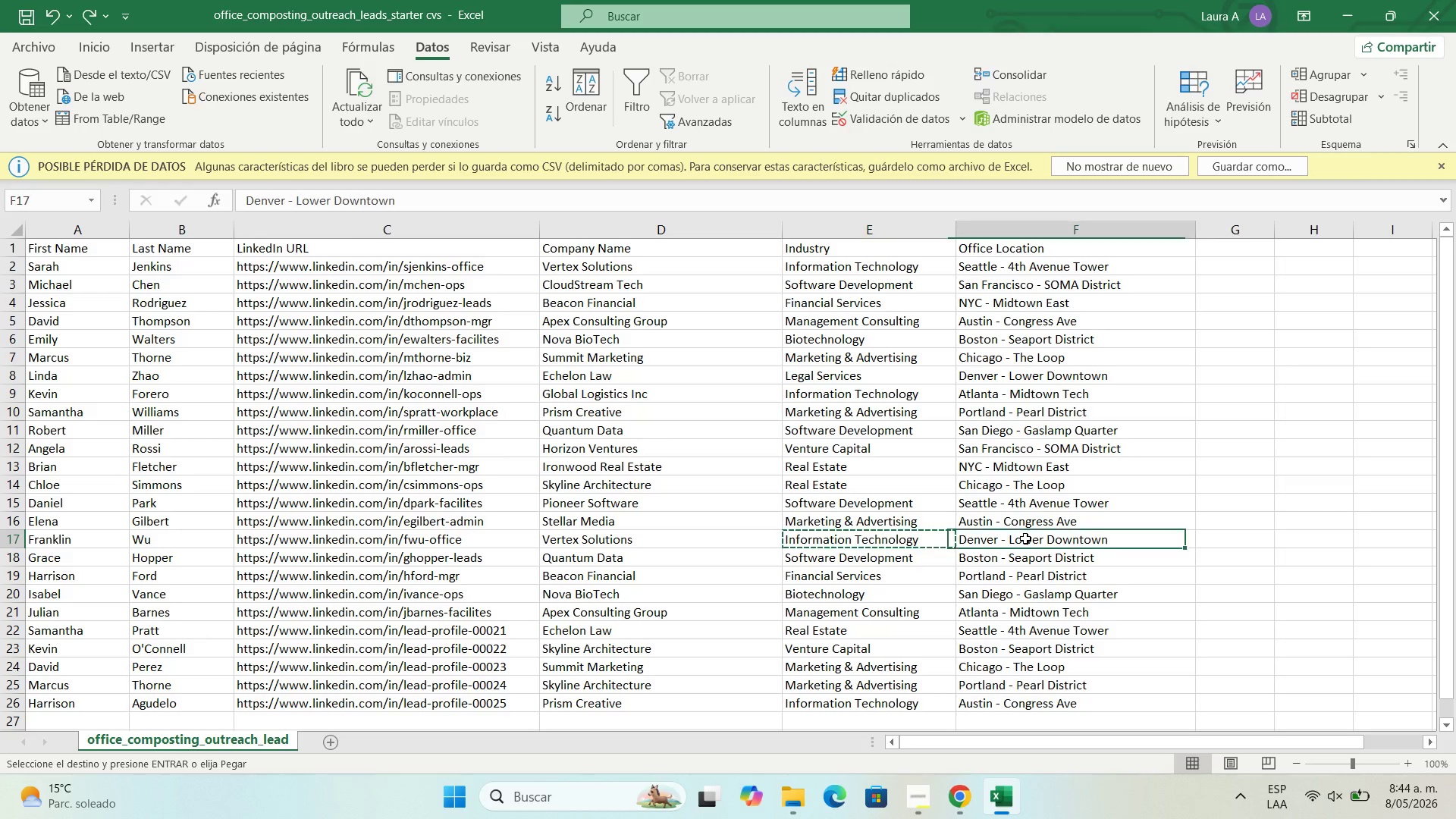 
key(Control+C)
 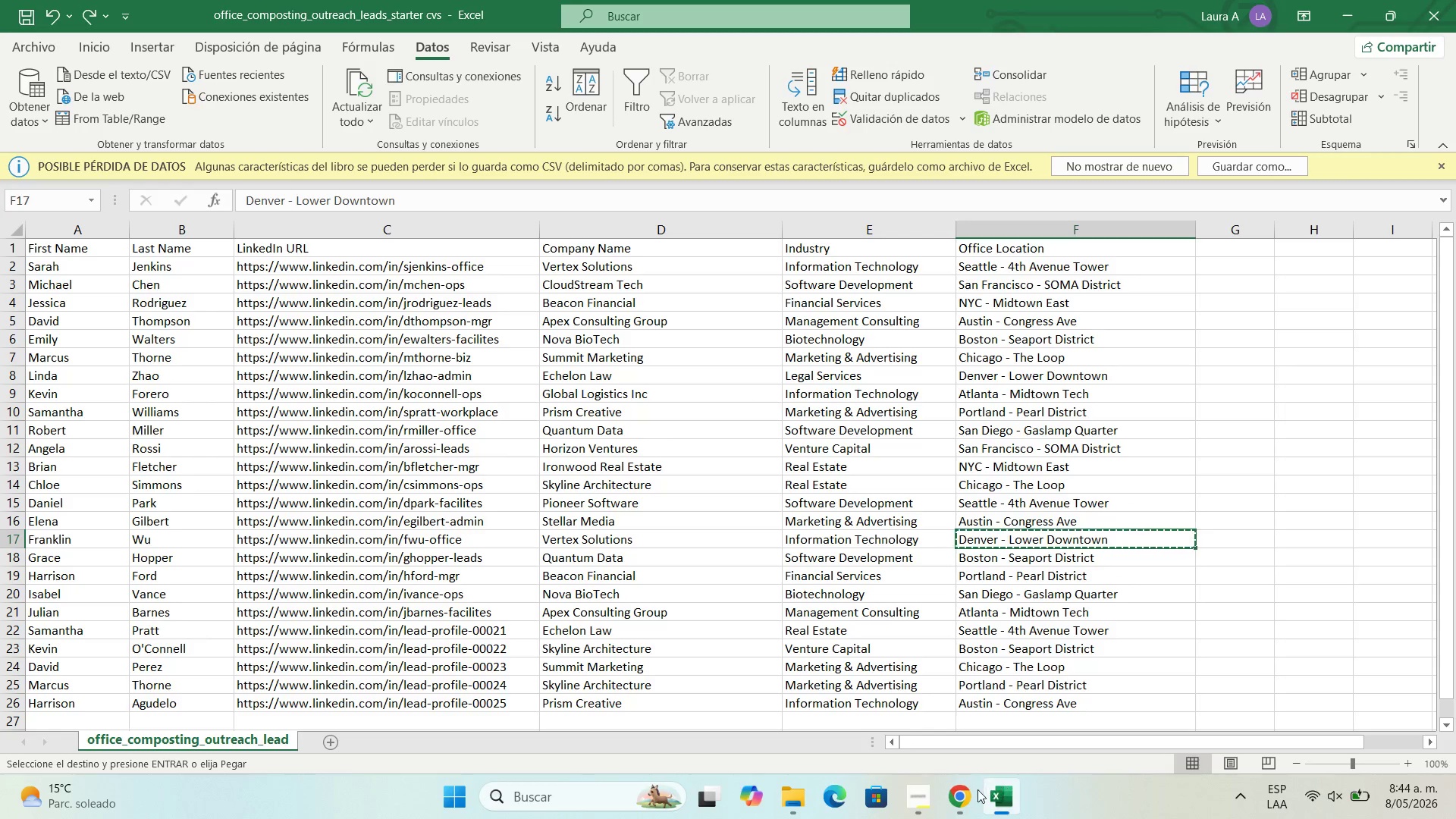 
left_click([965, 797])
 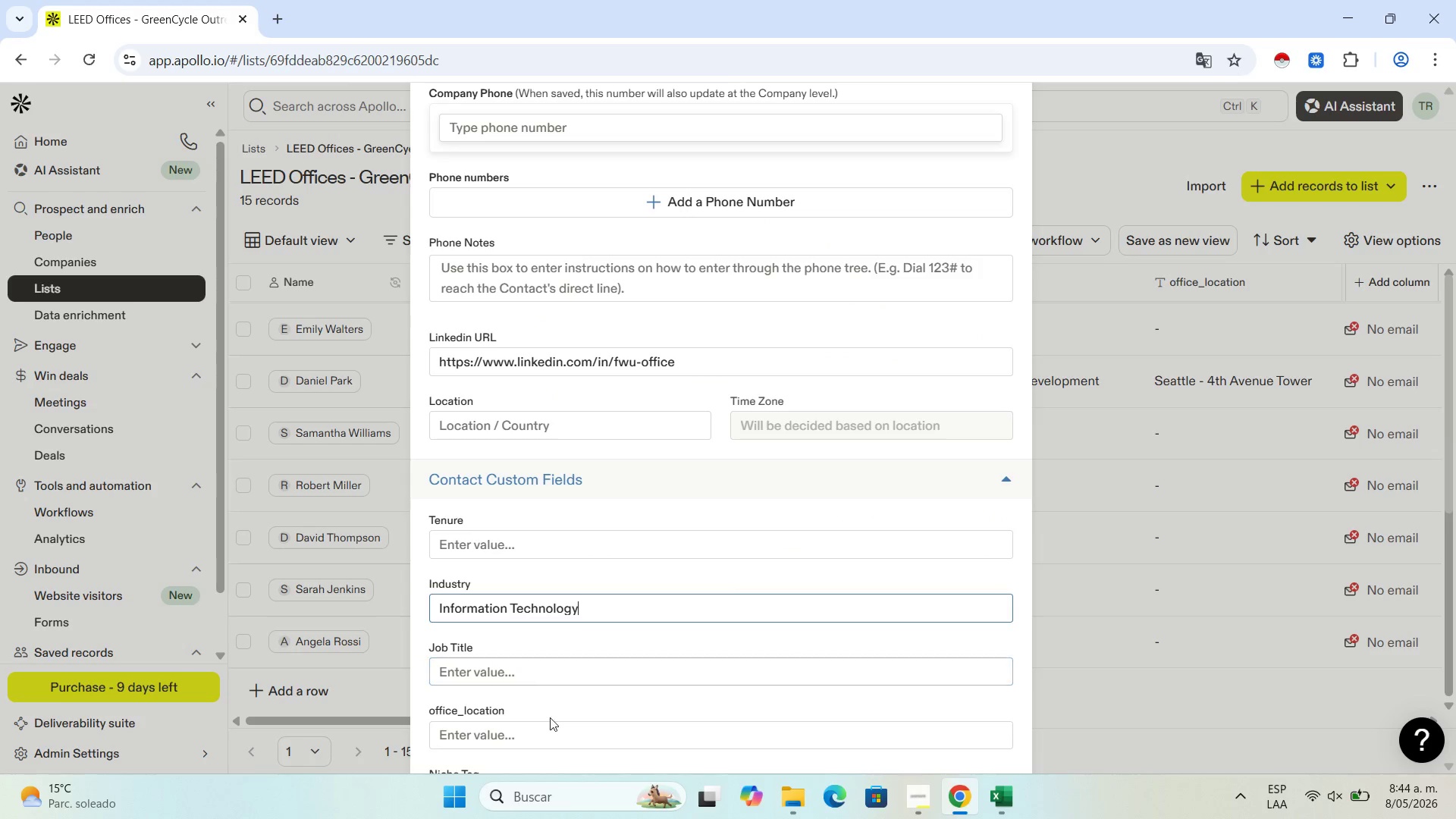 
key(Control+V)
 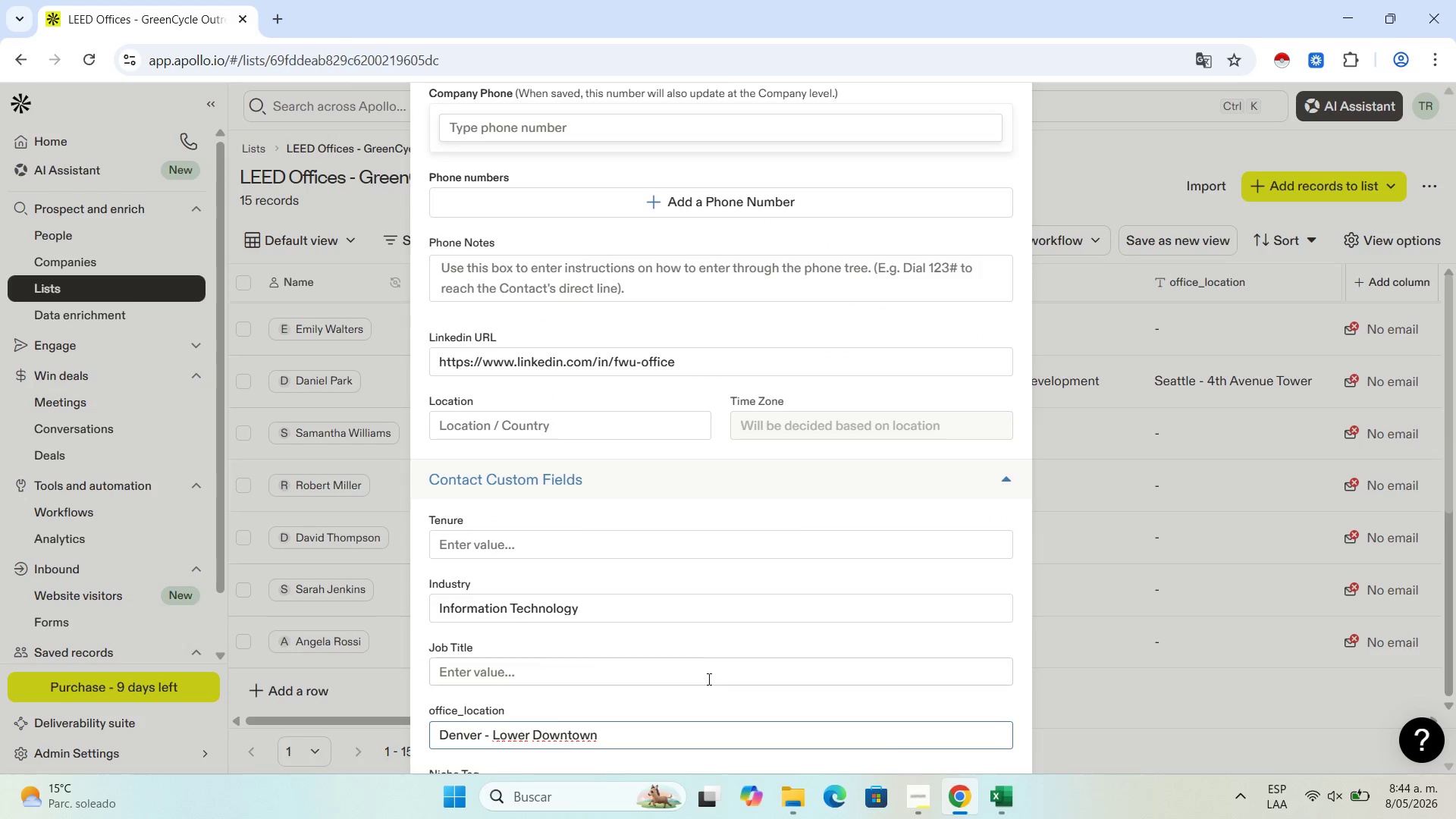 
left_click([703, 708])
 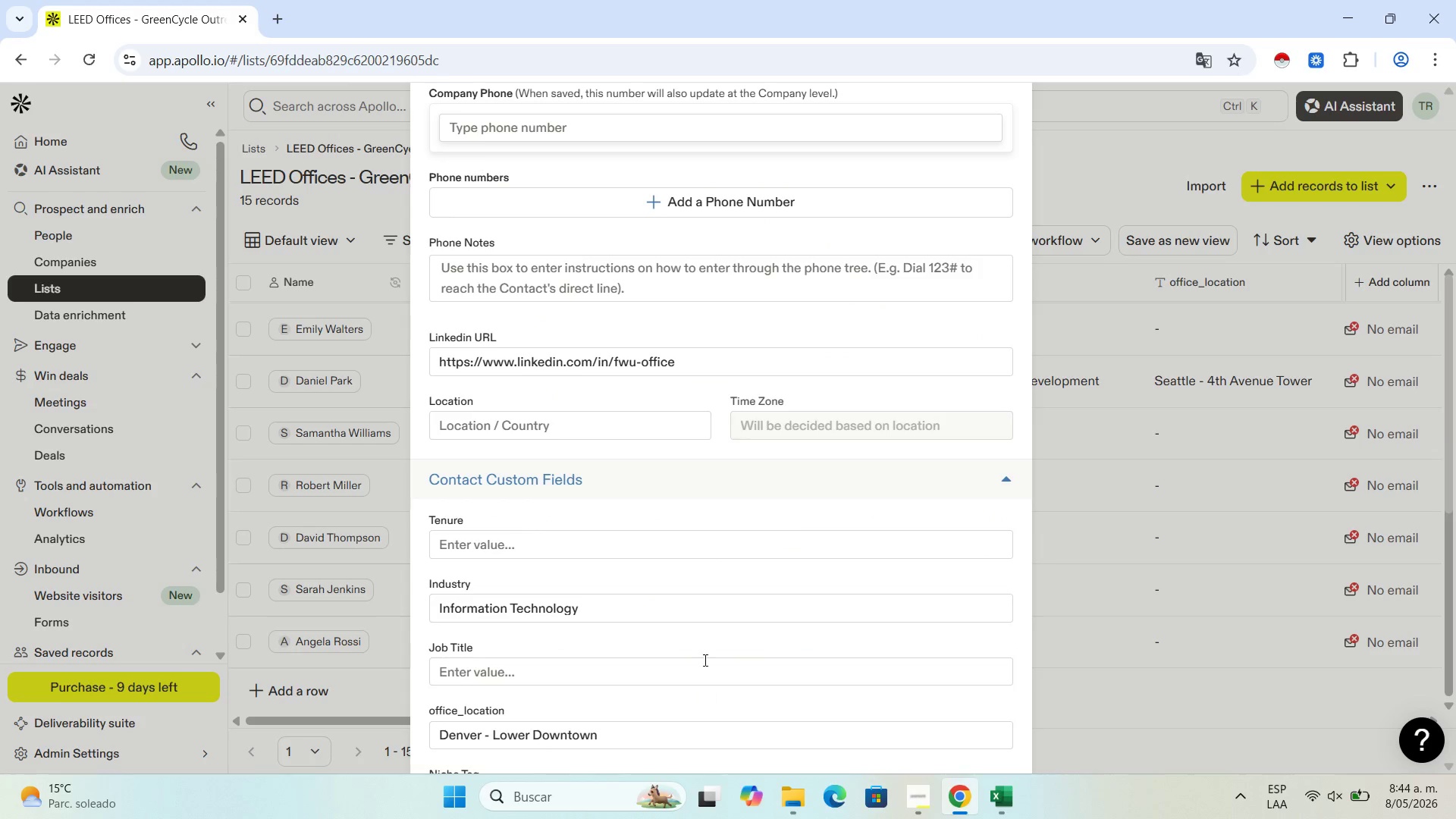 
scroll: coordinate [704, 654], scroll_direction: down, amount: 6.0
 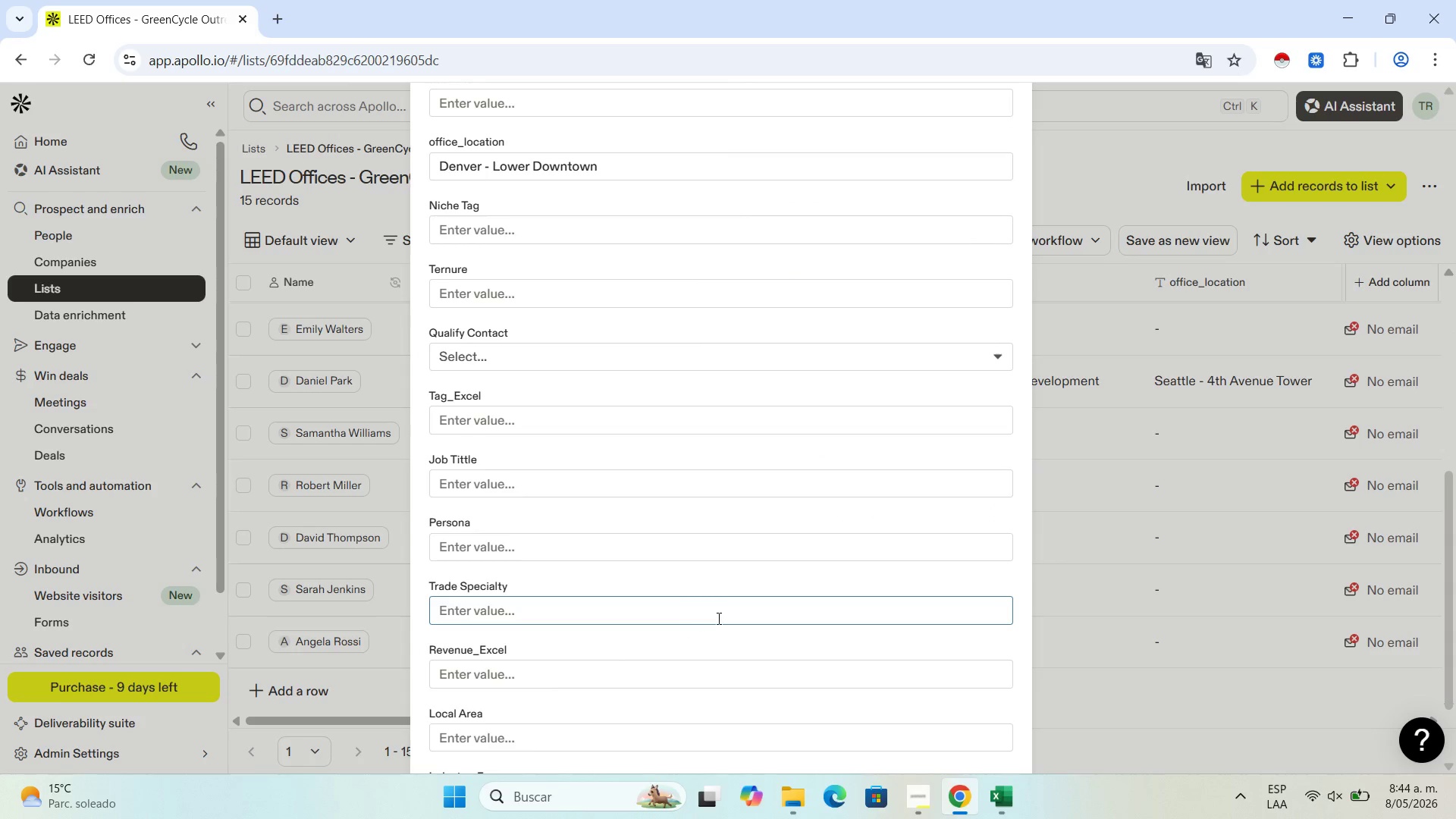 
scroll: coordinate [770, 445], scroll_direction: up, amount: 15.0
 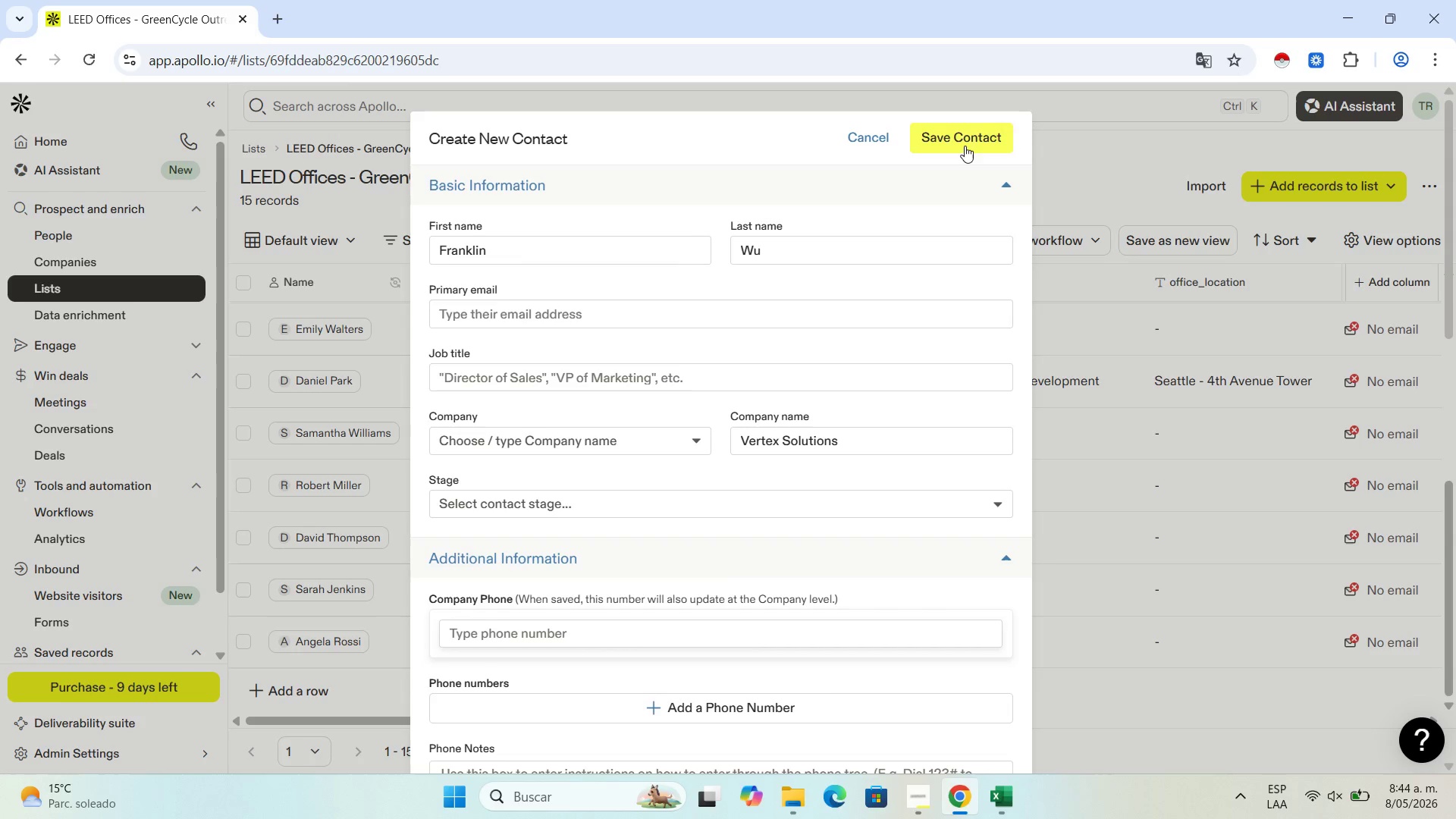 
left_click([965, 142])
 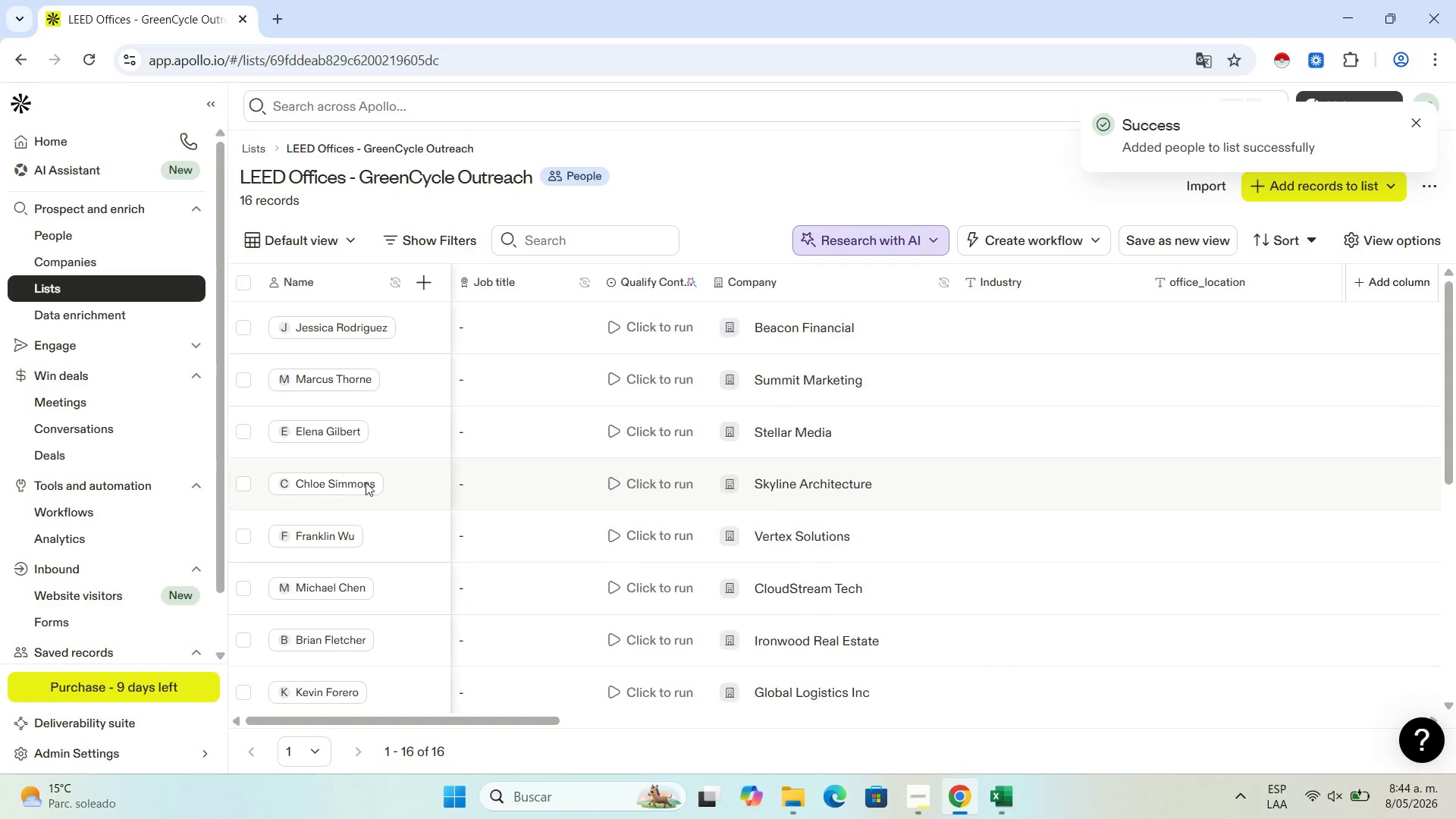 
scroll: coordinate [990, 453], scroll_direction: down, amount: 1.0
 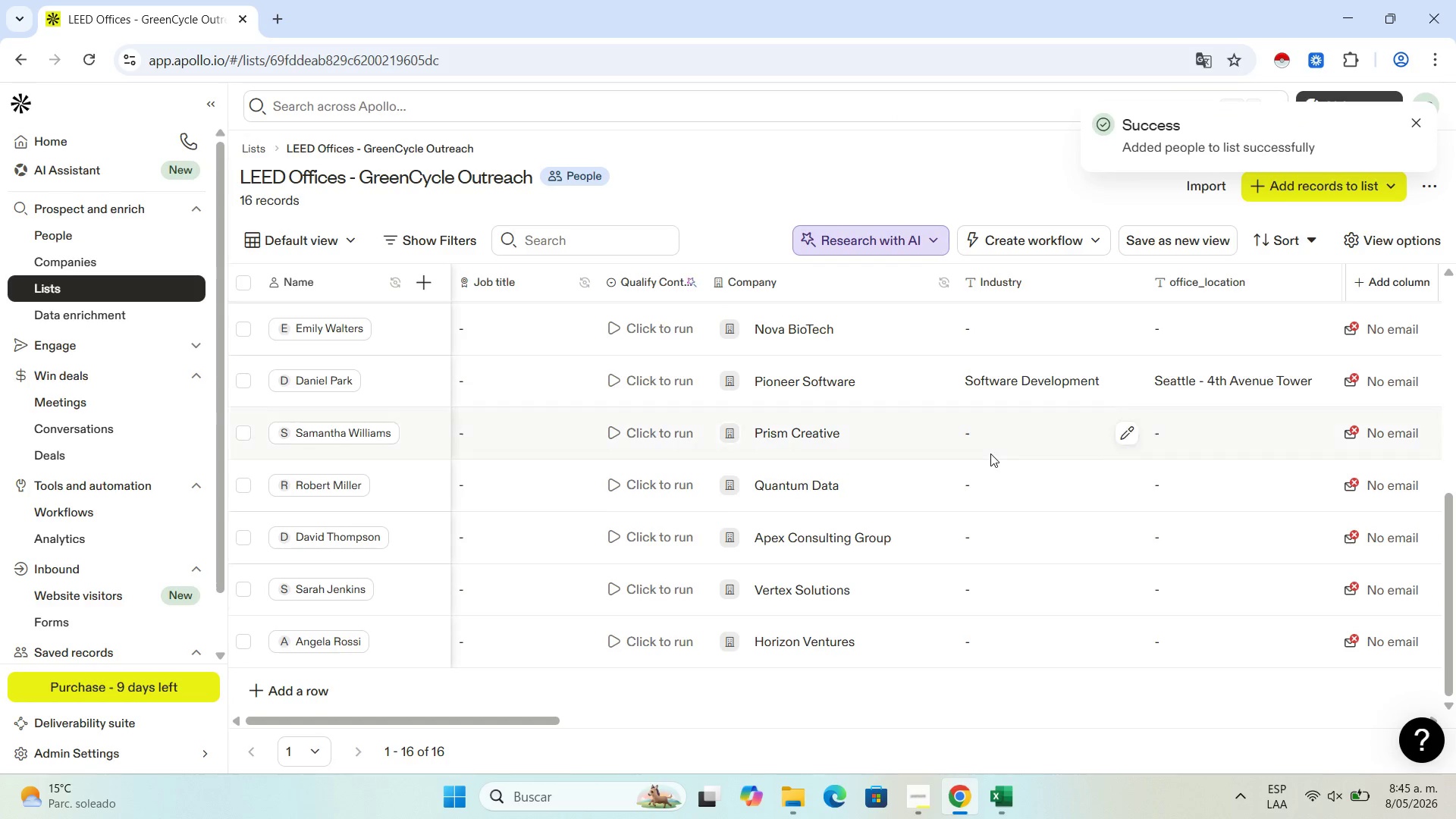 
scroll: coordinate [990, 453], scroll_direction: up, amount: 5.0
 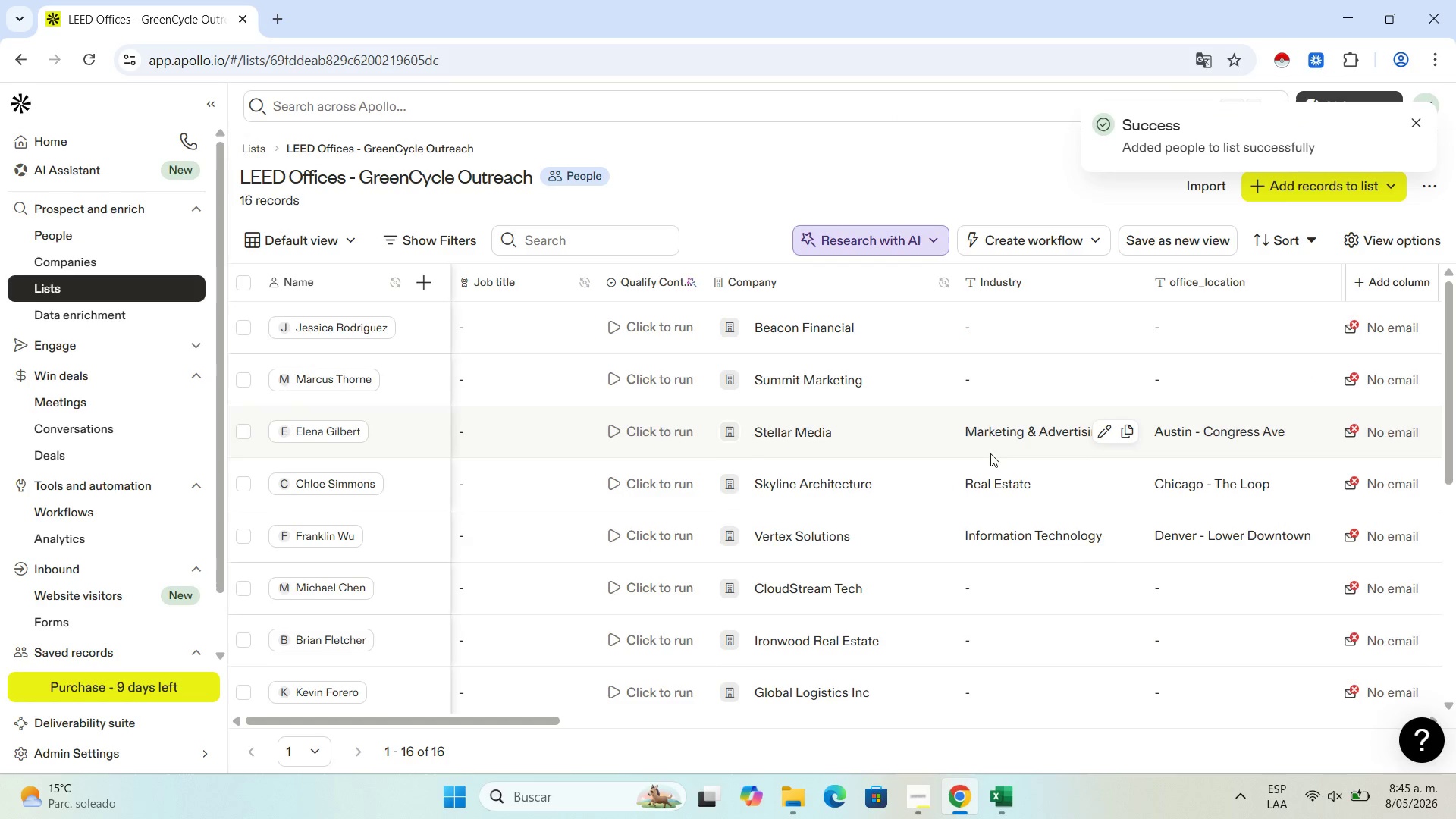 
scroll: coordinate [293, 685], scroll_direction: down, amount: 9.0
 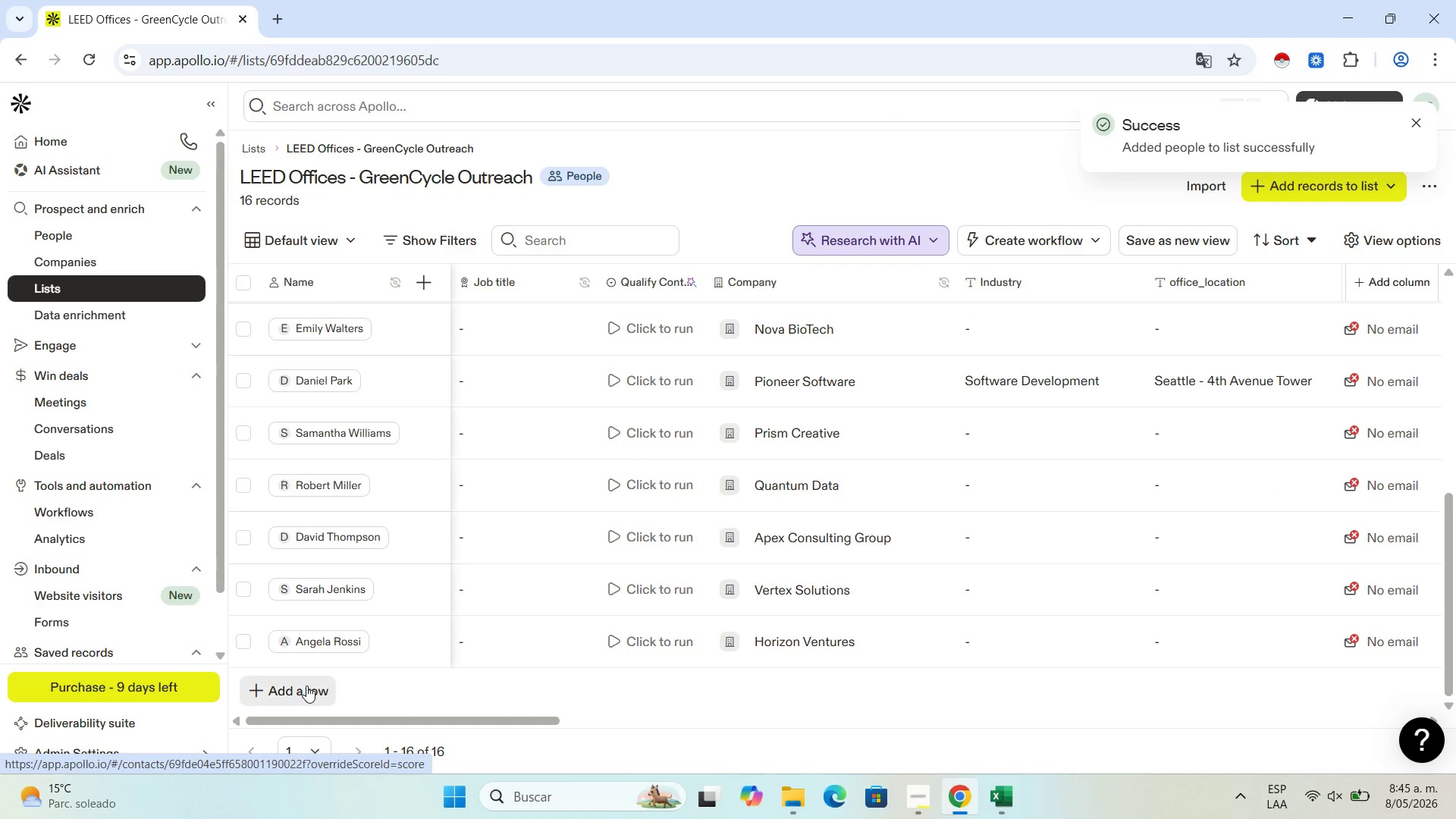 
left_click([306, 686])
 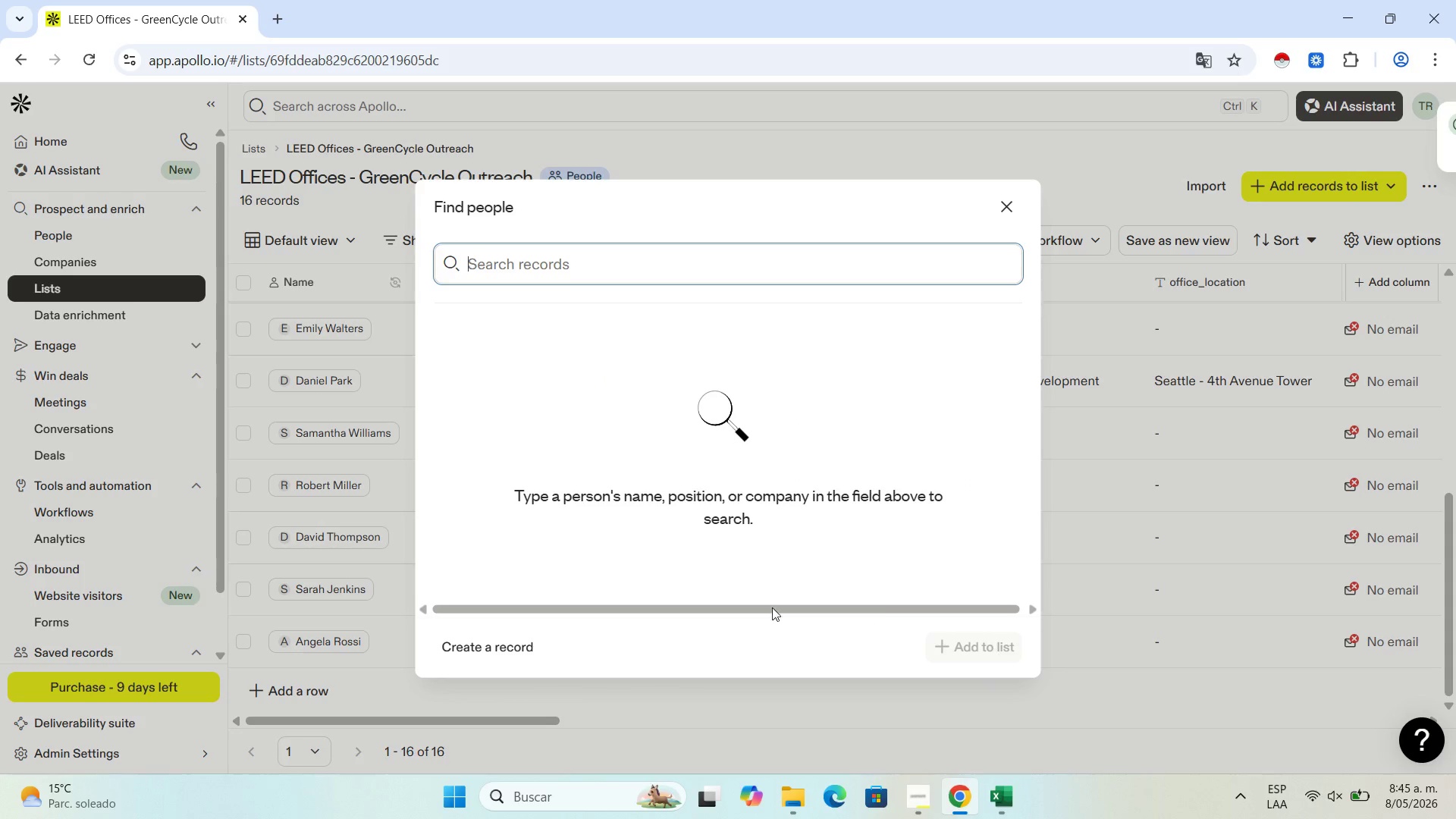 
left_click([482, 646])
 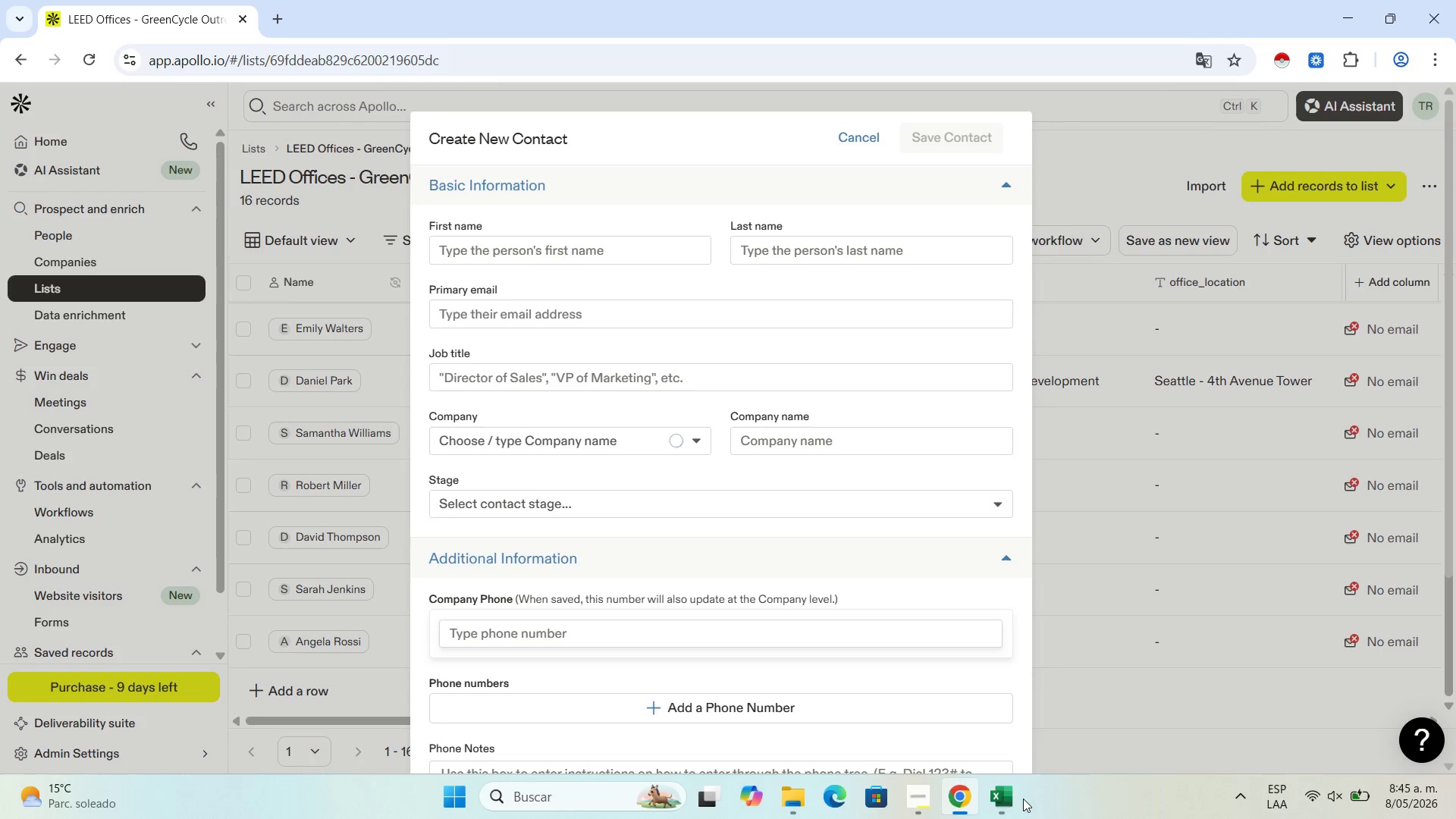 
left_click([1021, 799])
 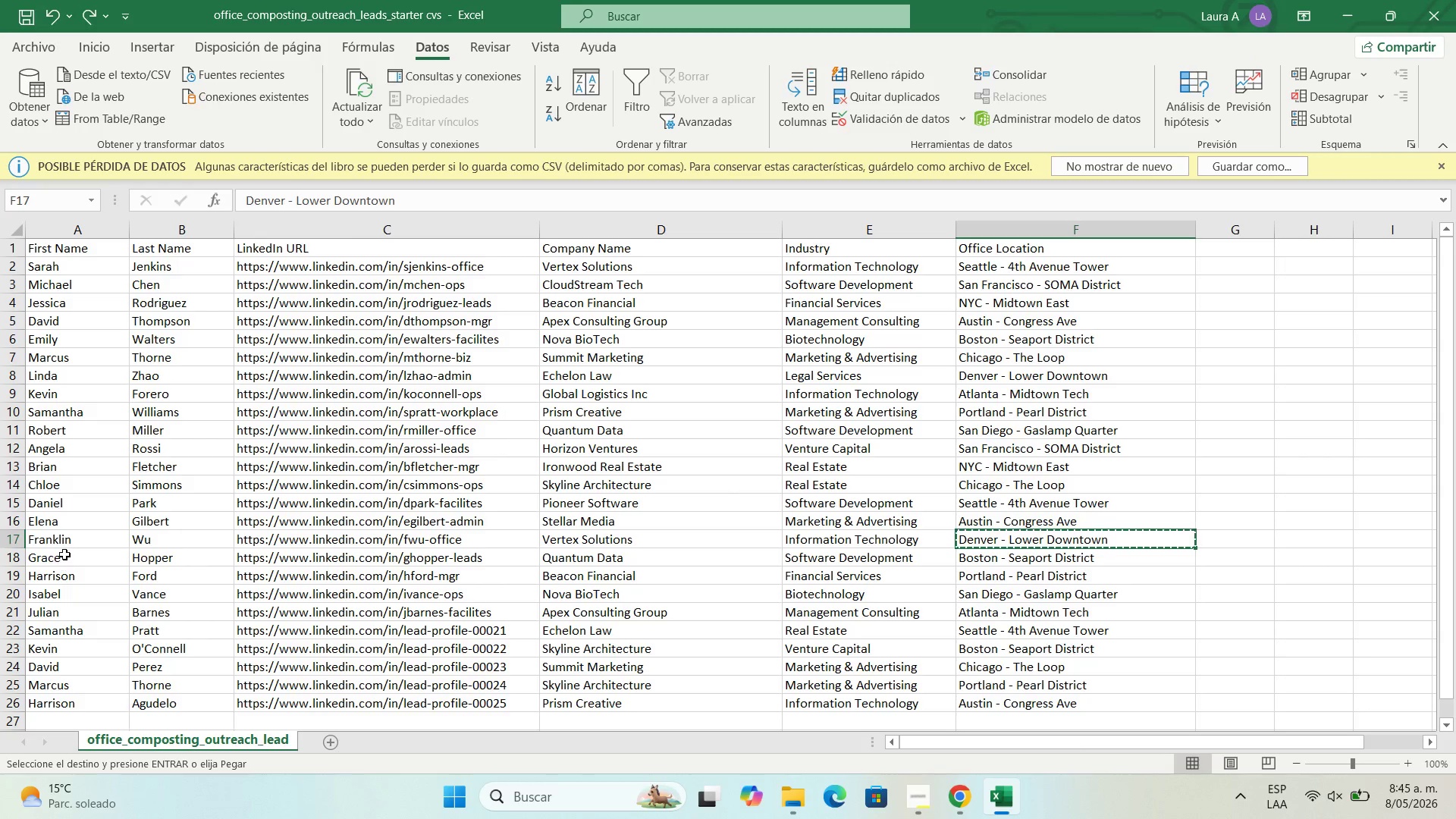 
scroll: coordinate [178, 419], scroll_direction: down, amount: 2.0
 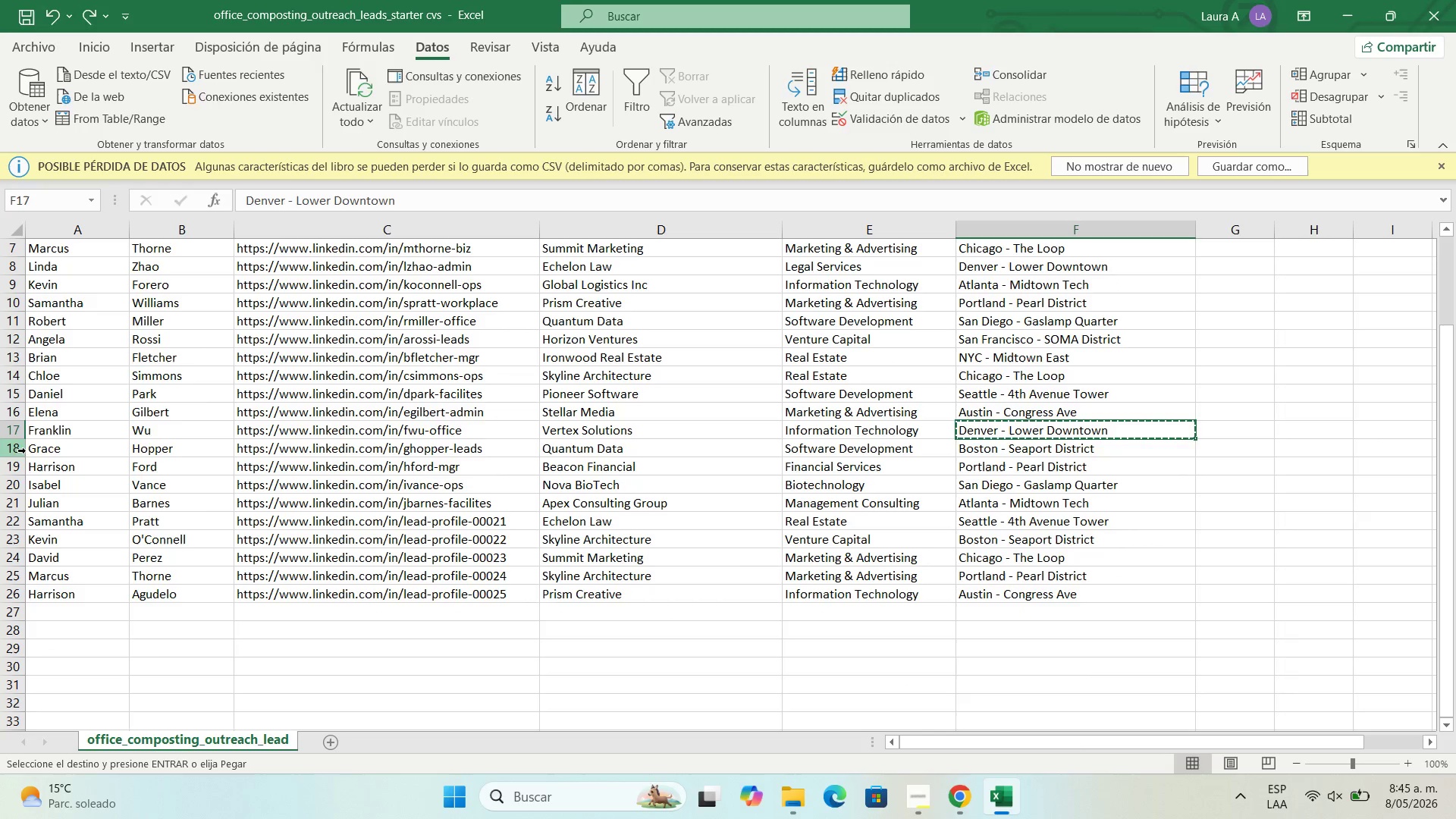 
left_click([35, 452])
 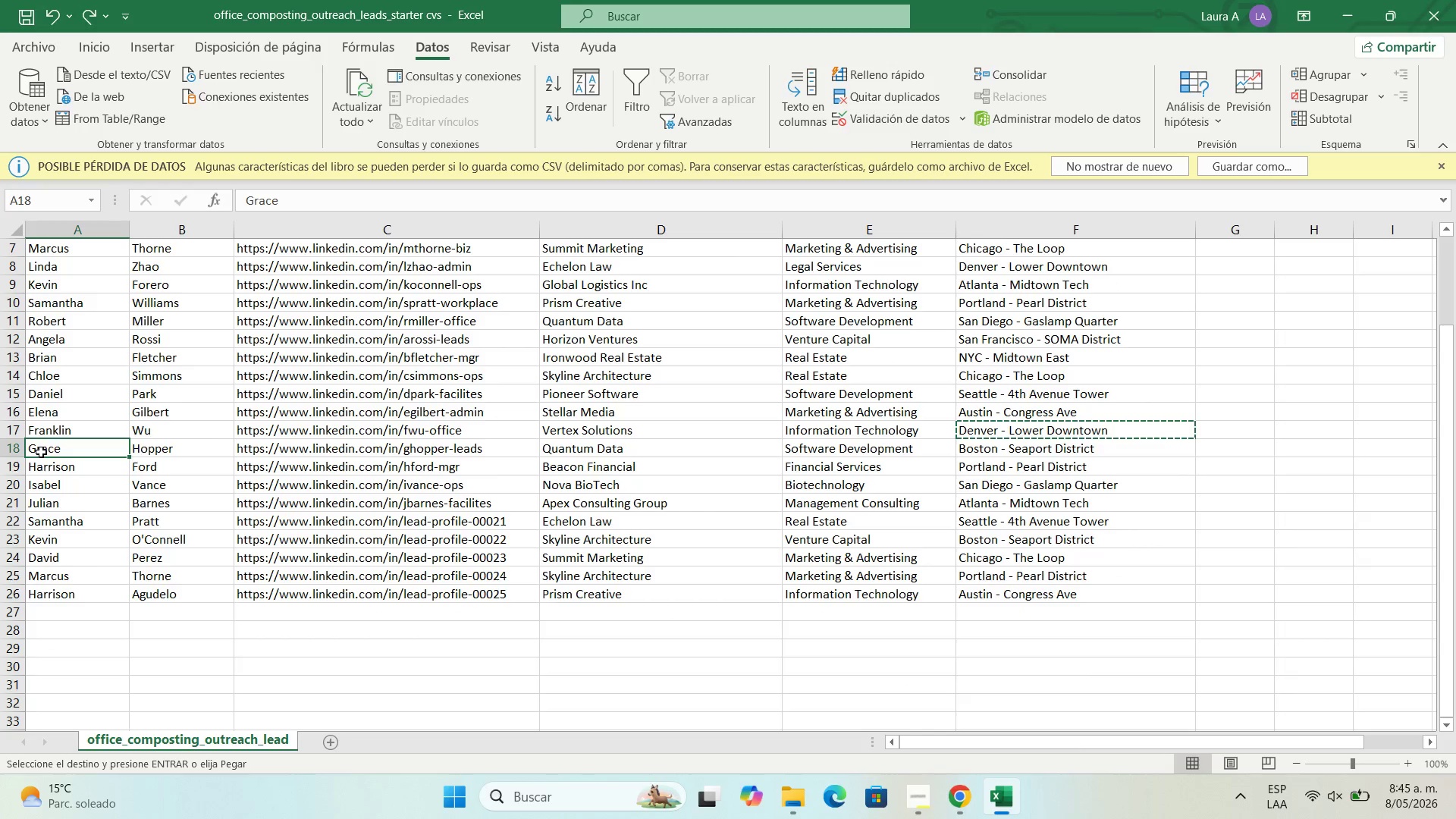 
key(Control+C)
 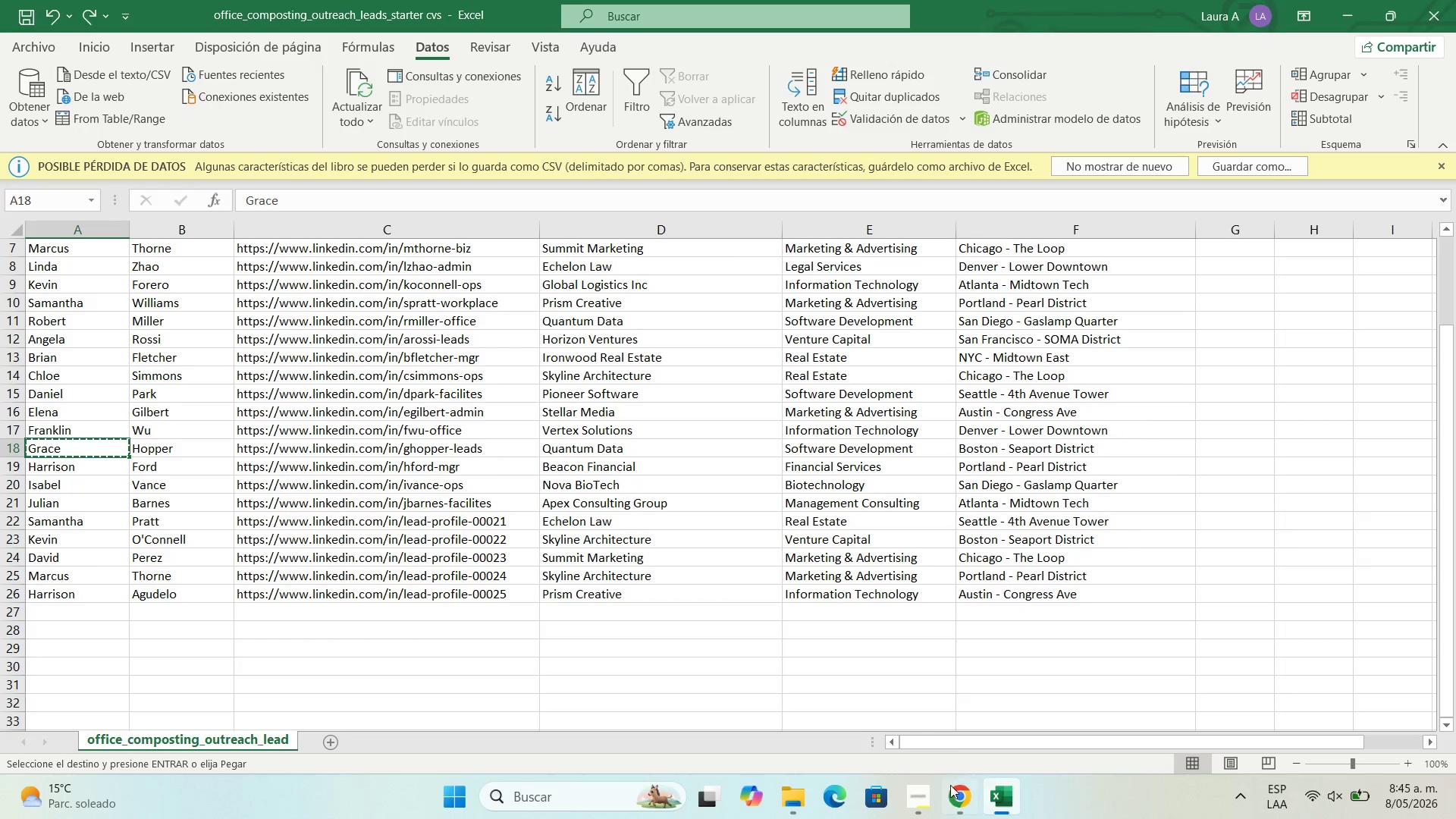 
left_click([957, 792])
 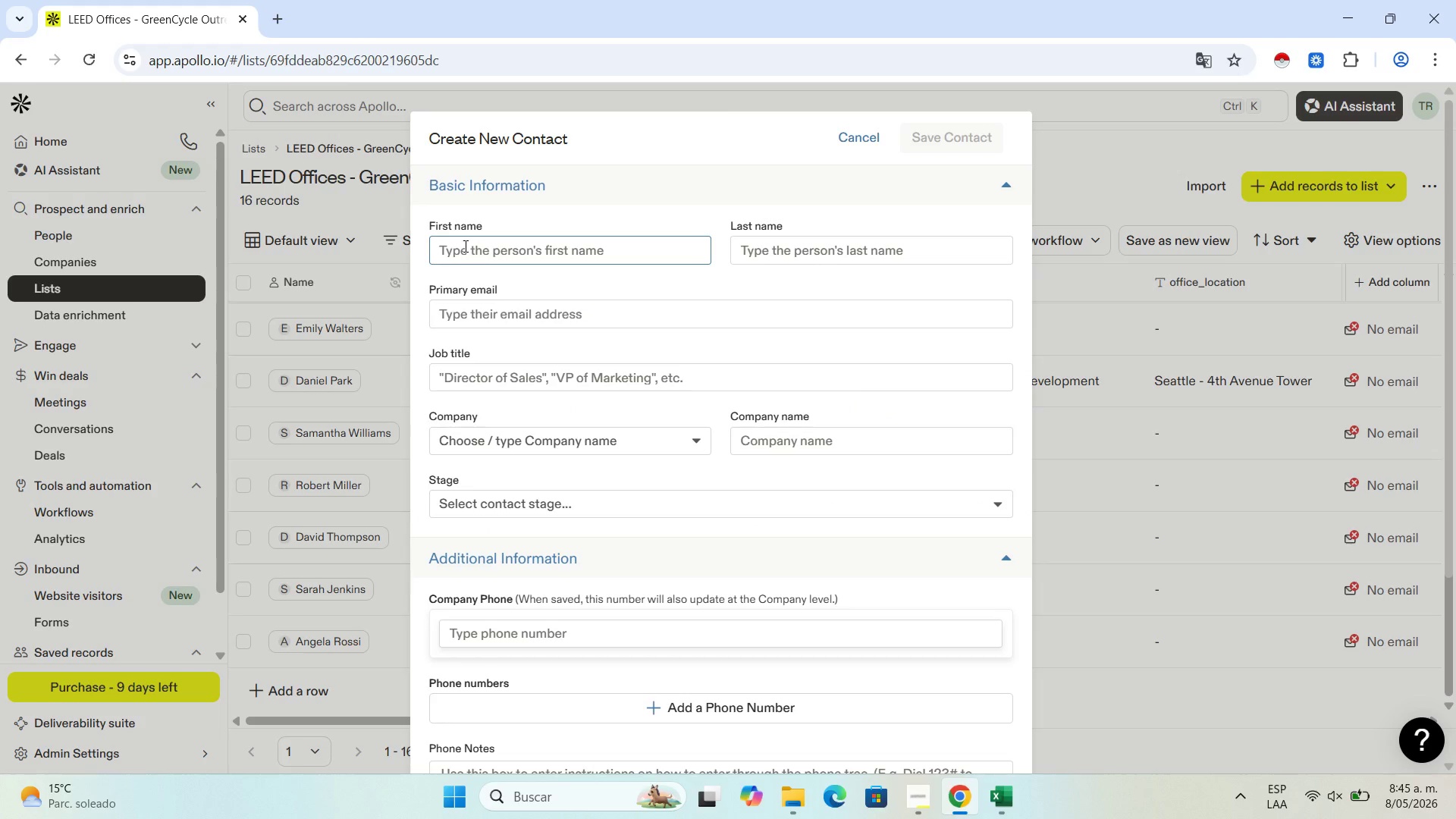 
key(Control+V)
 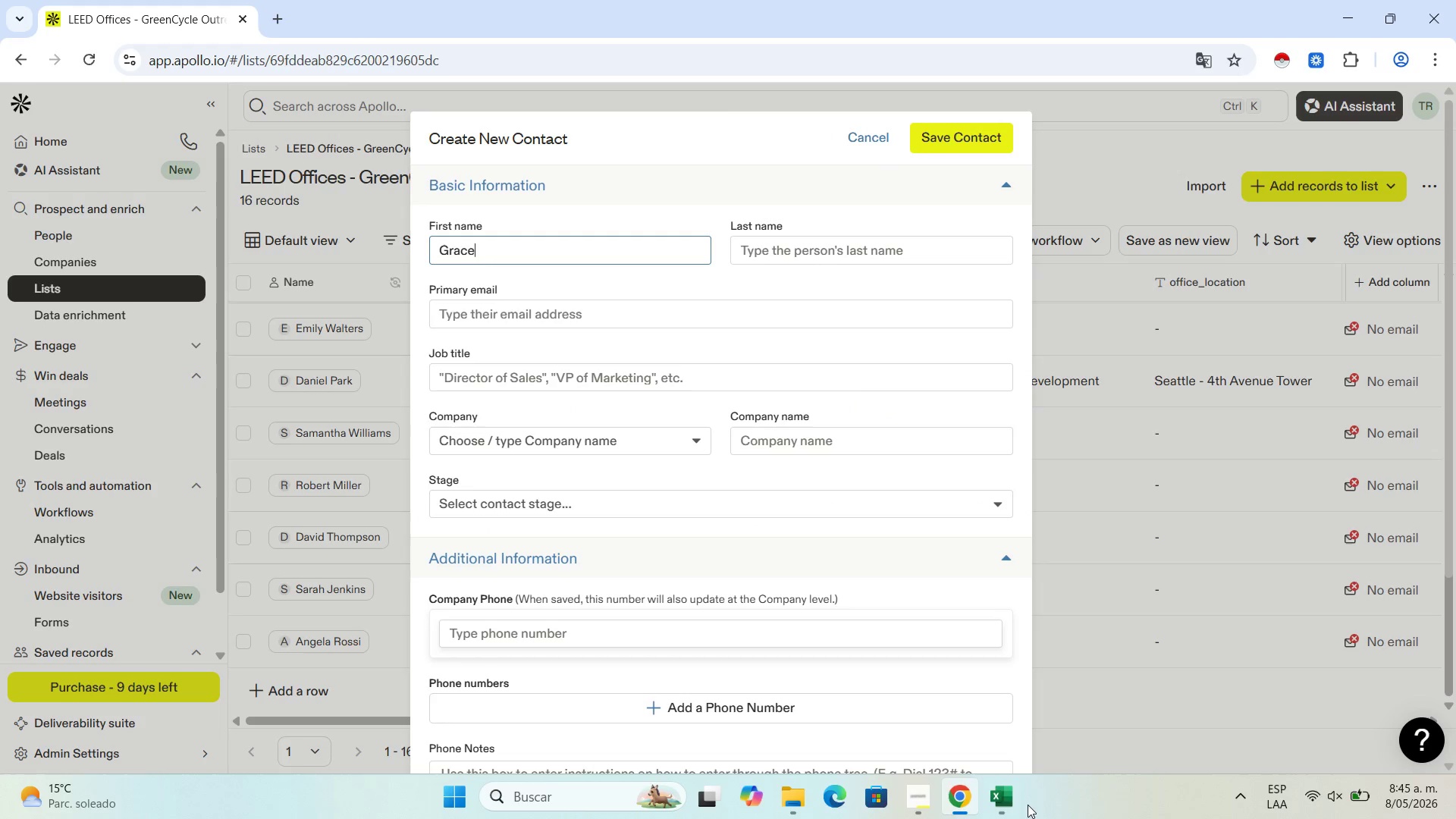 
left_click([1008, 803])
 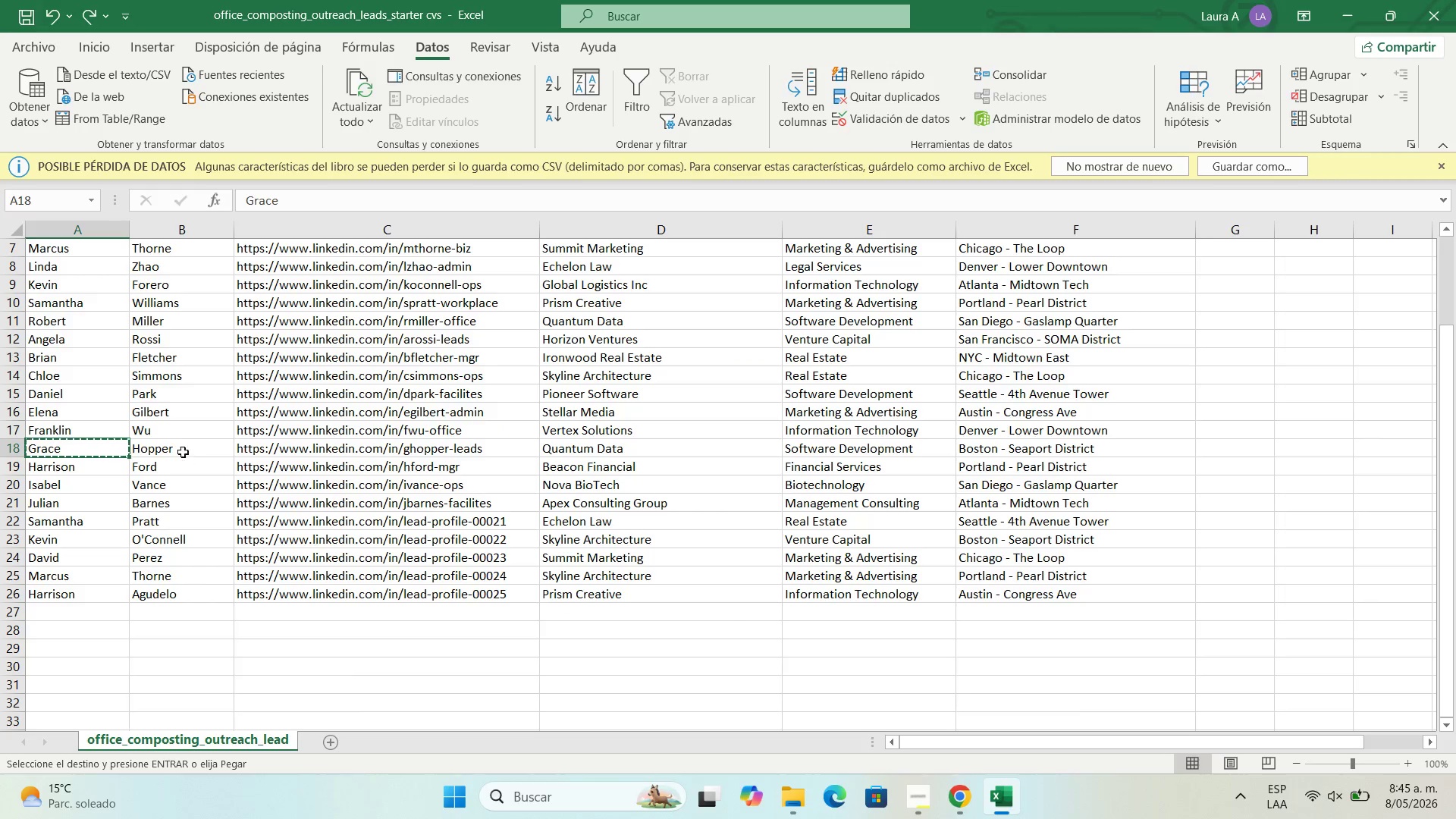 
left_click([173, 446])
 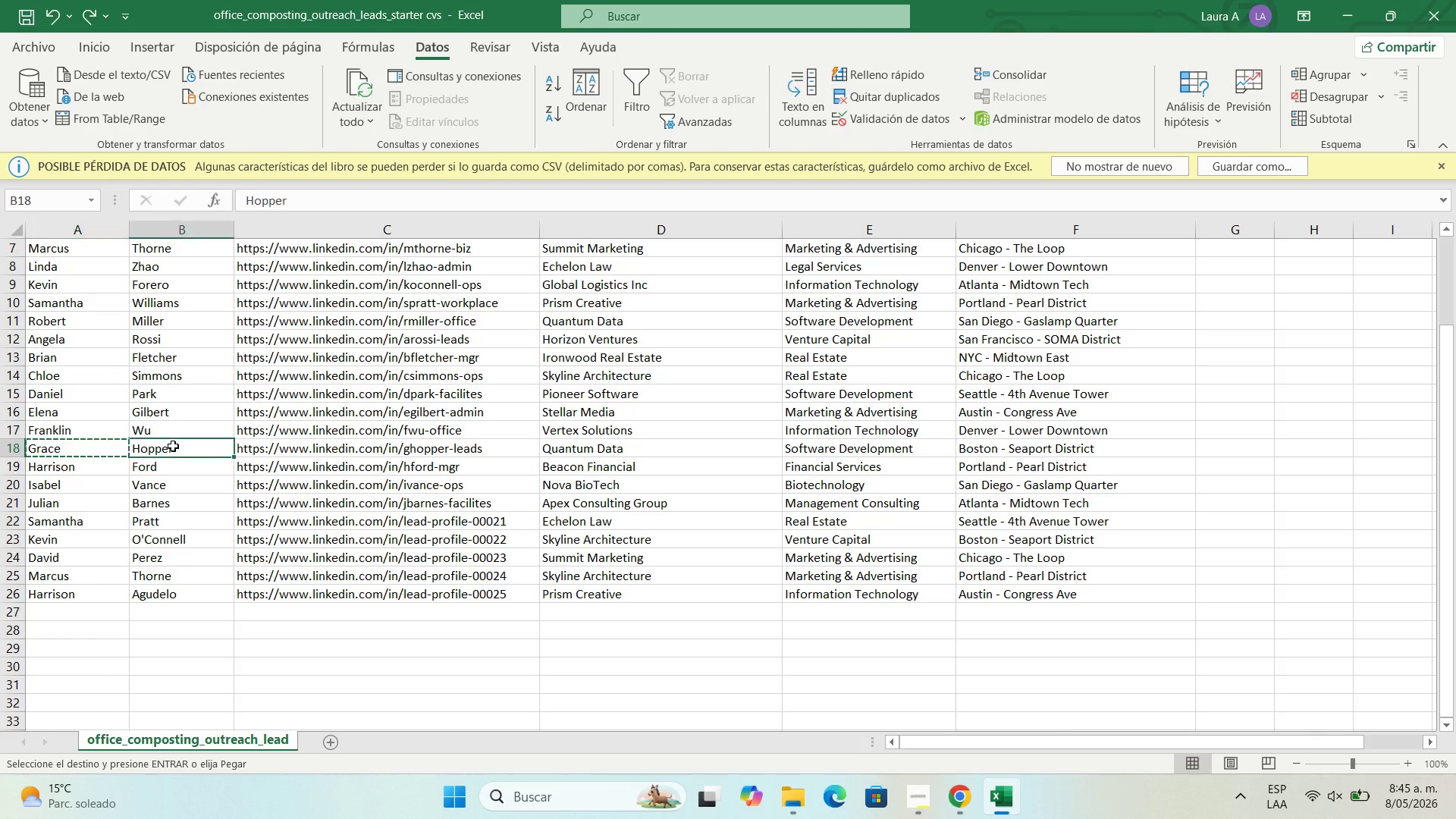 
key(Control+C)
 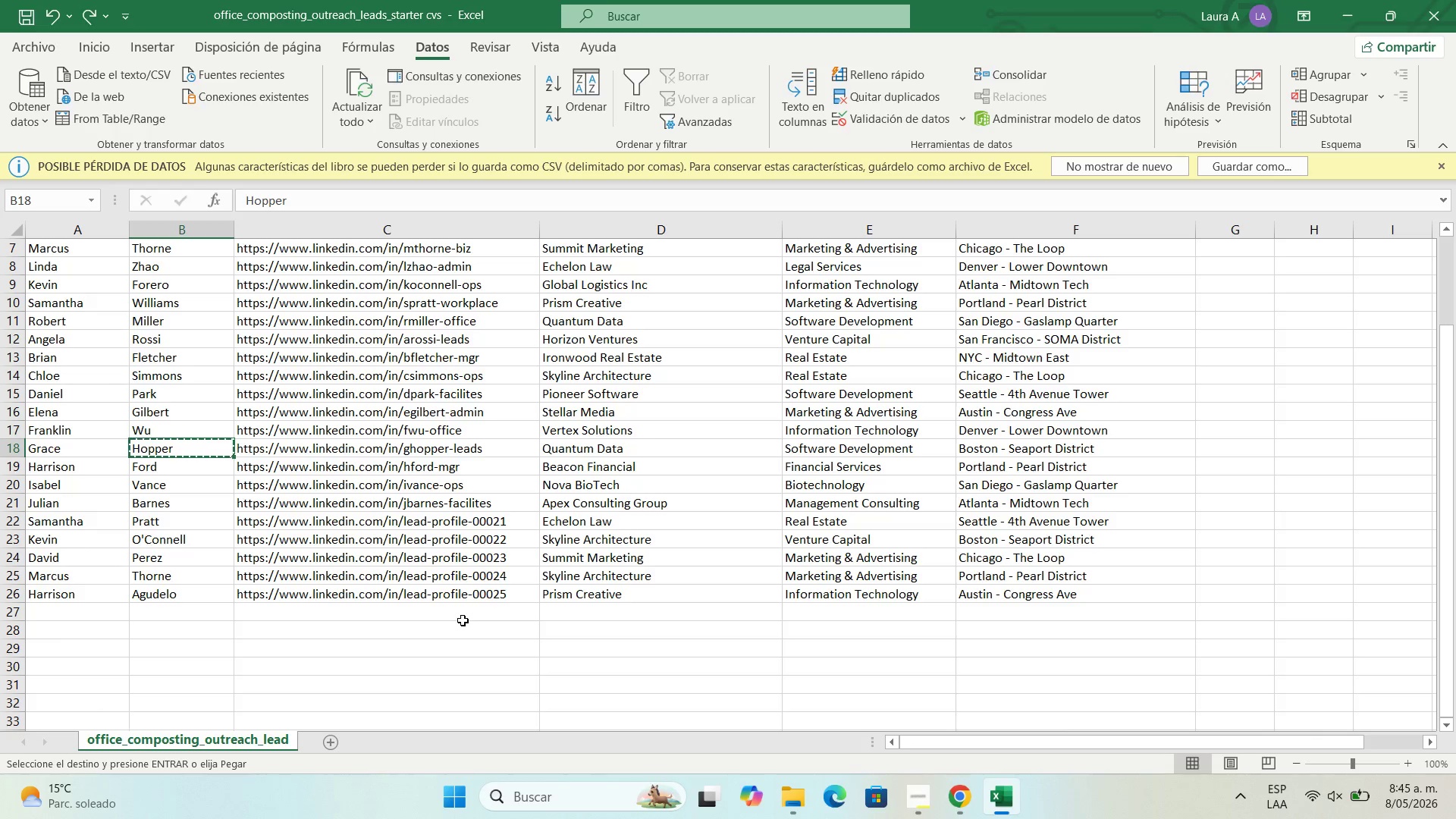 
wait(10.69)
 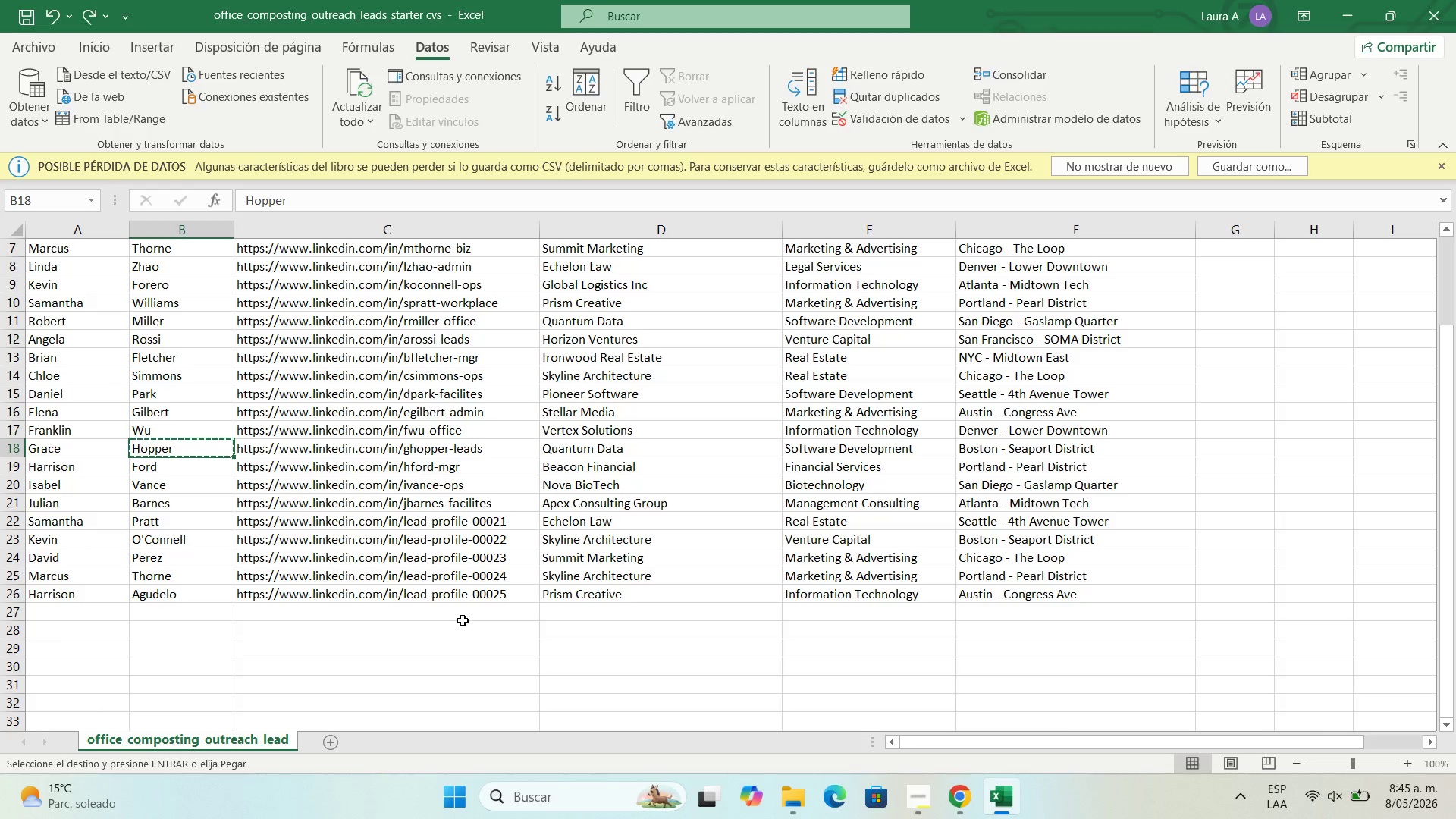 
left_click([948, 804])
 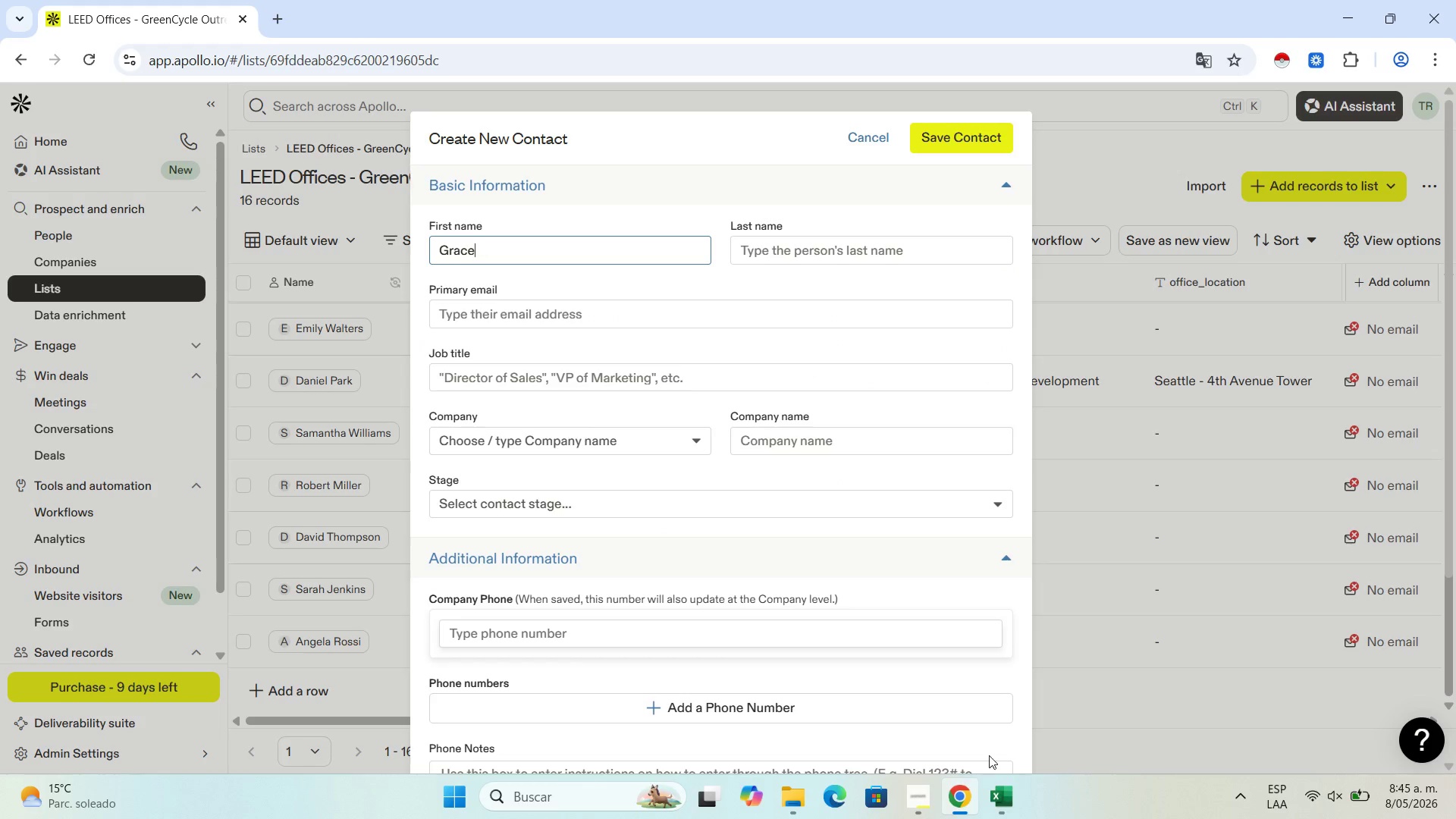 
left_click([991, 789])
 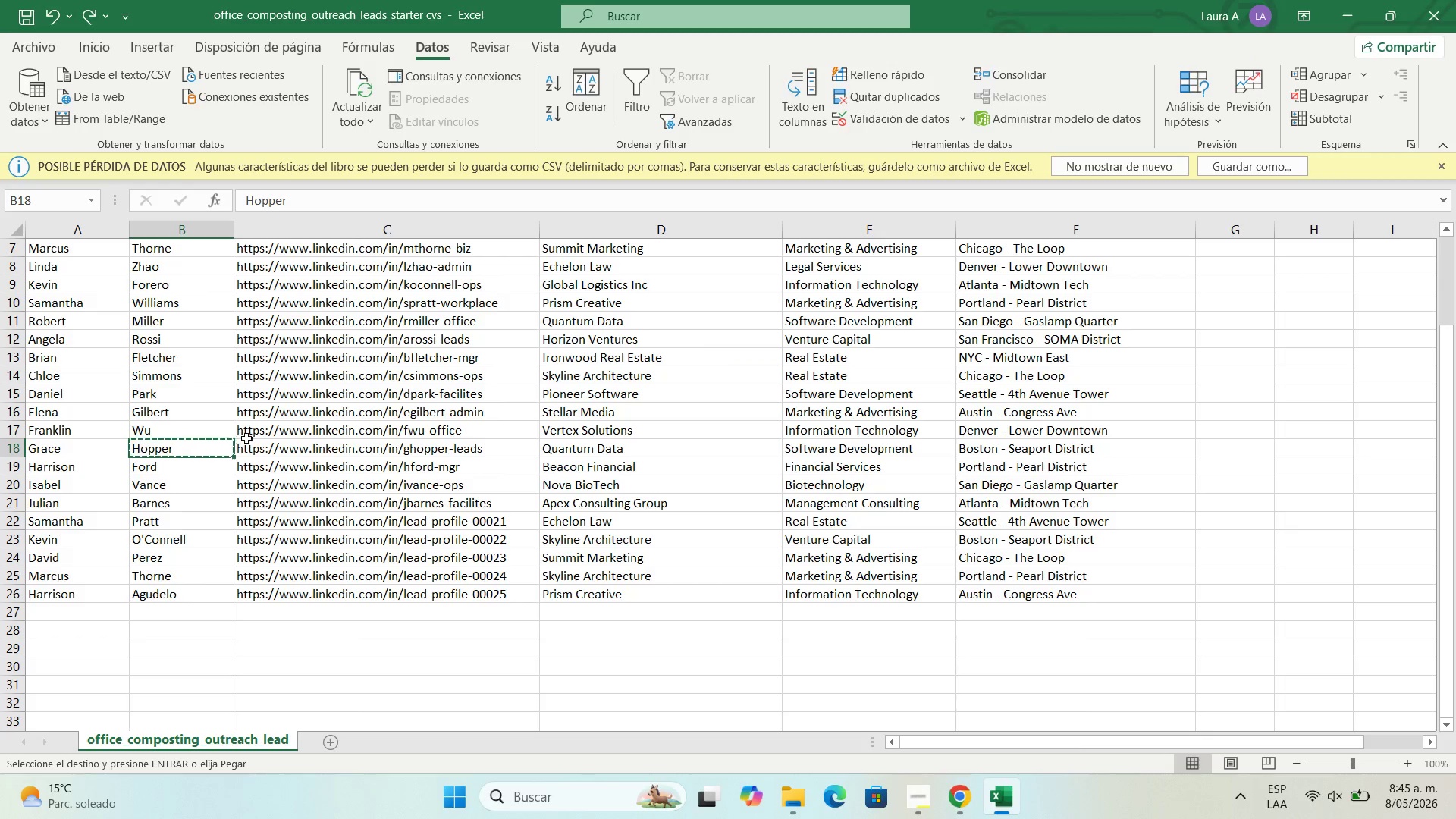 
left_click([250, 442])
 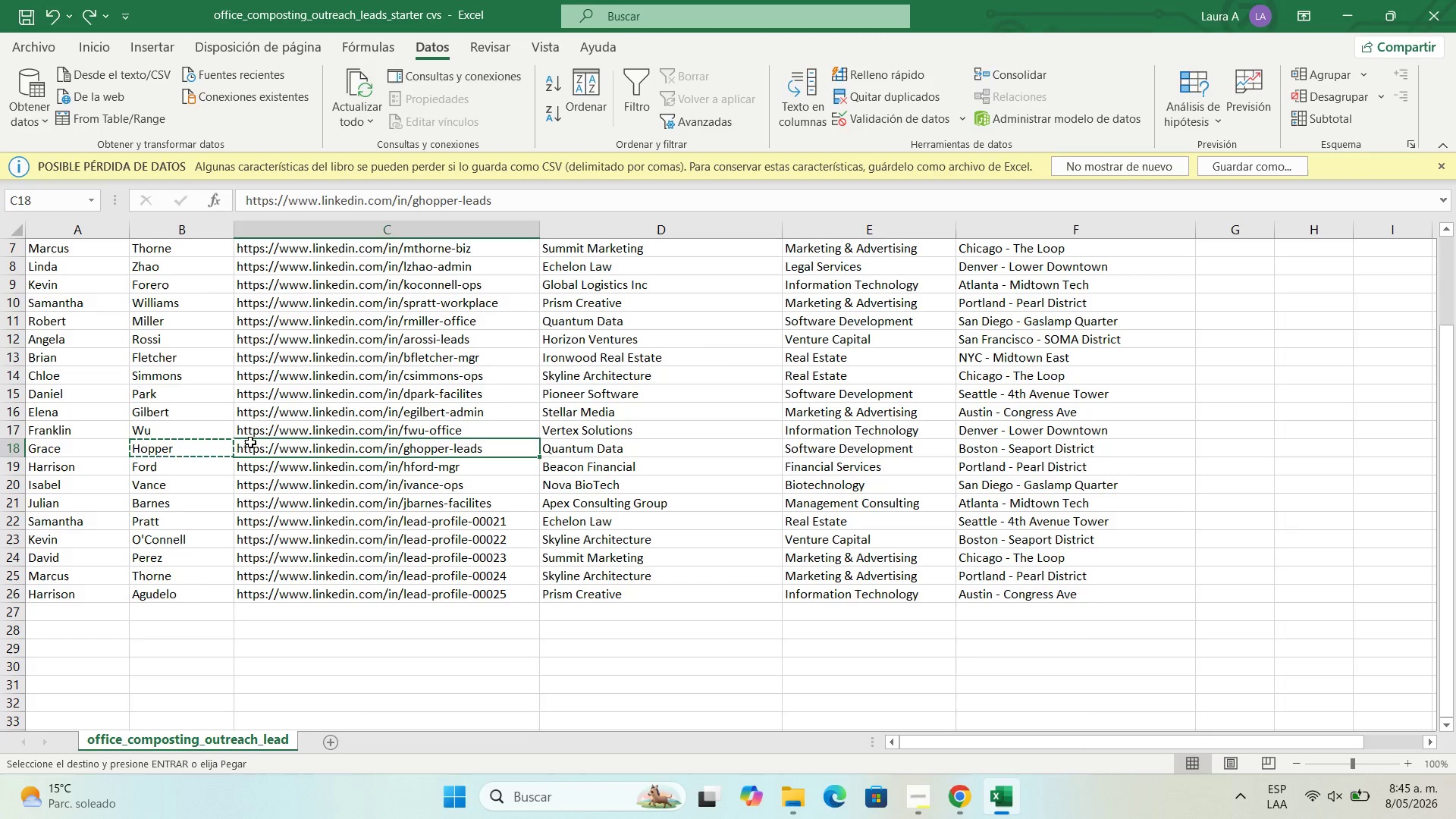 
key(Control+C)
 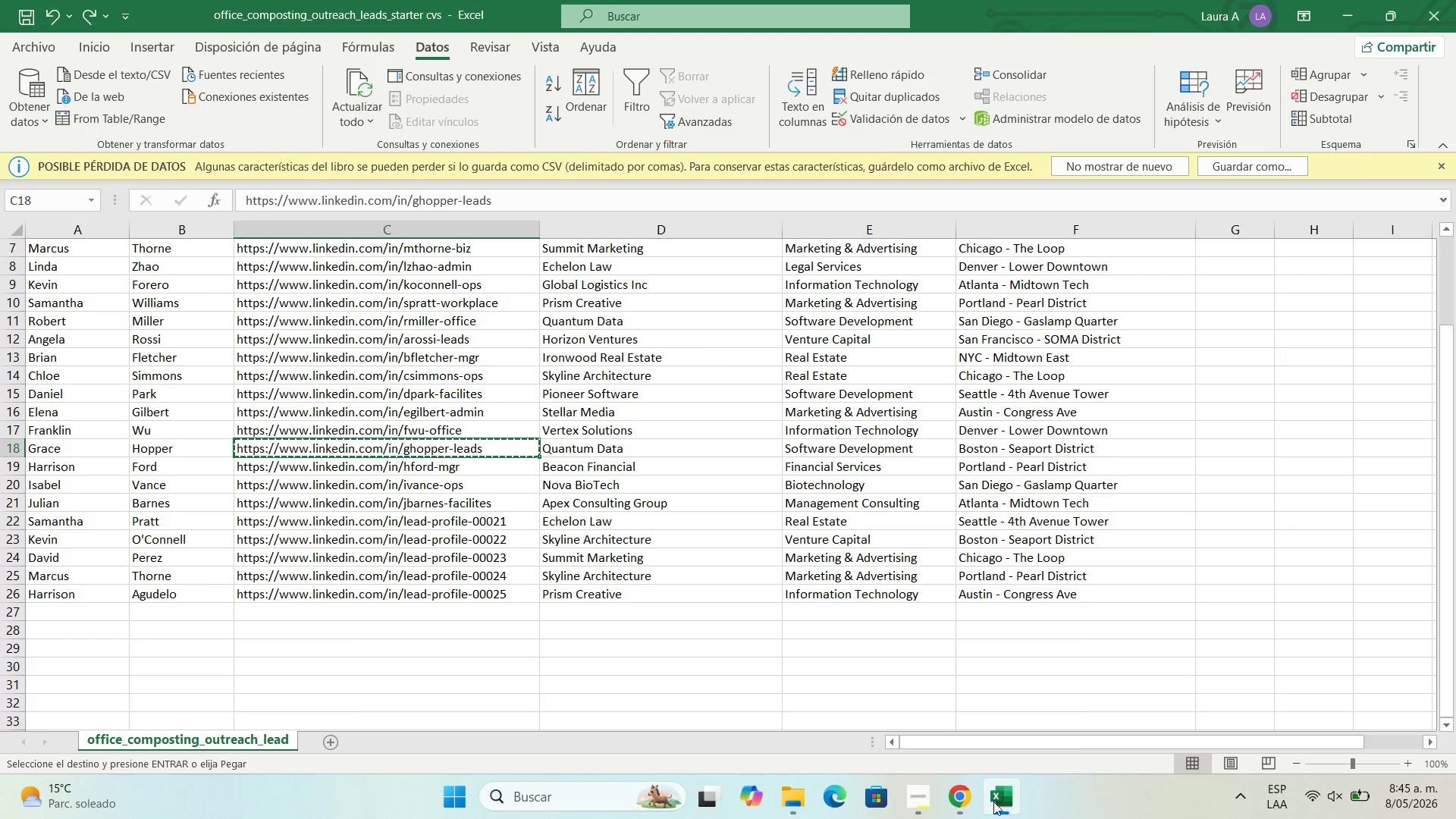 
left_click([971, 802])
 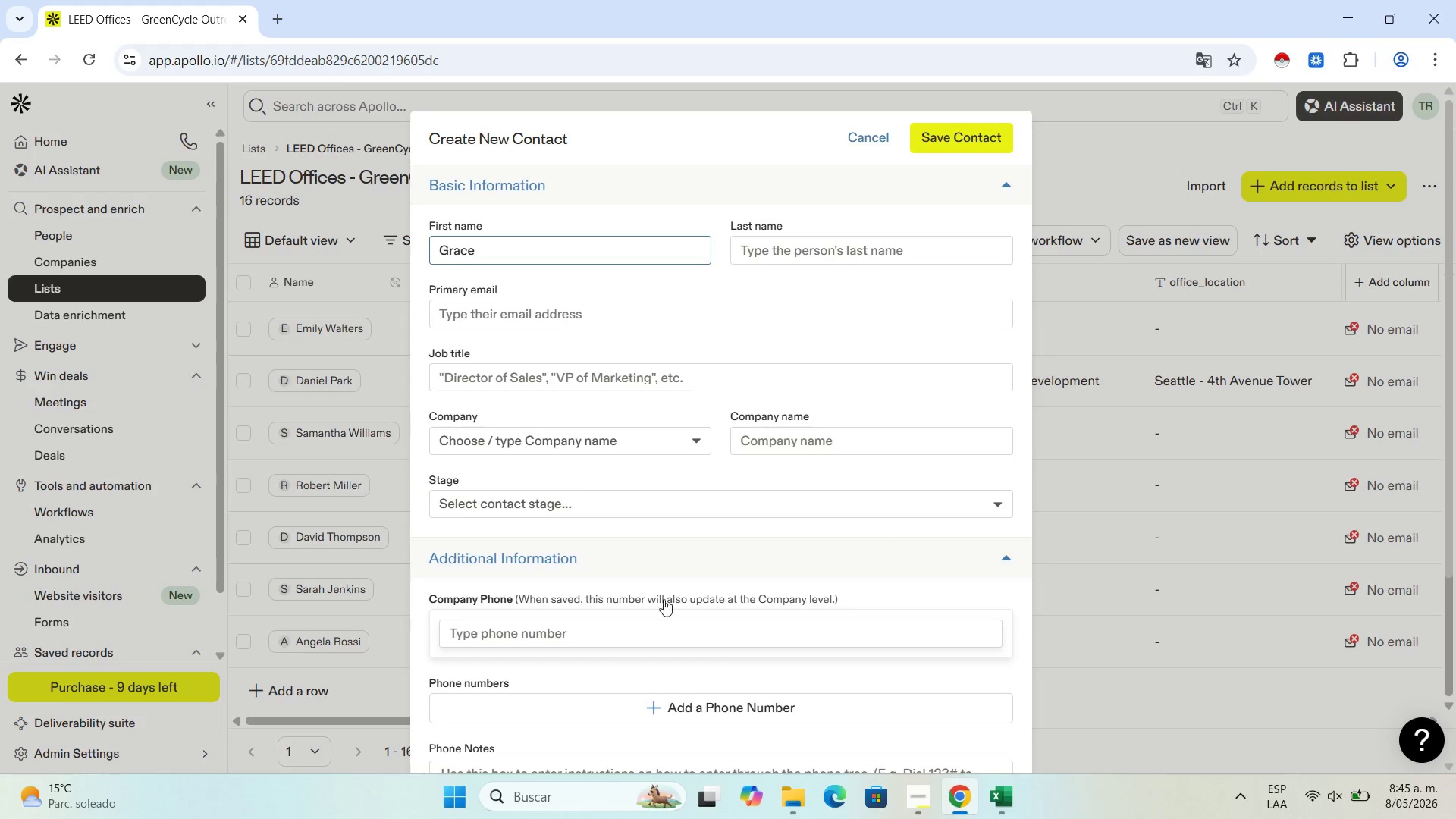 
left_click([1013, 806])
 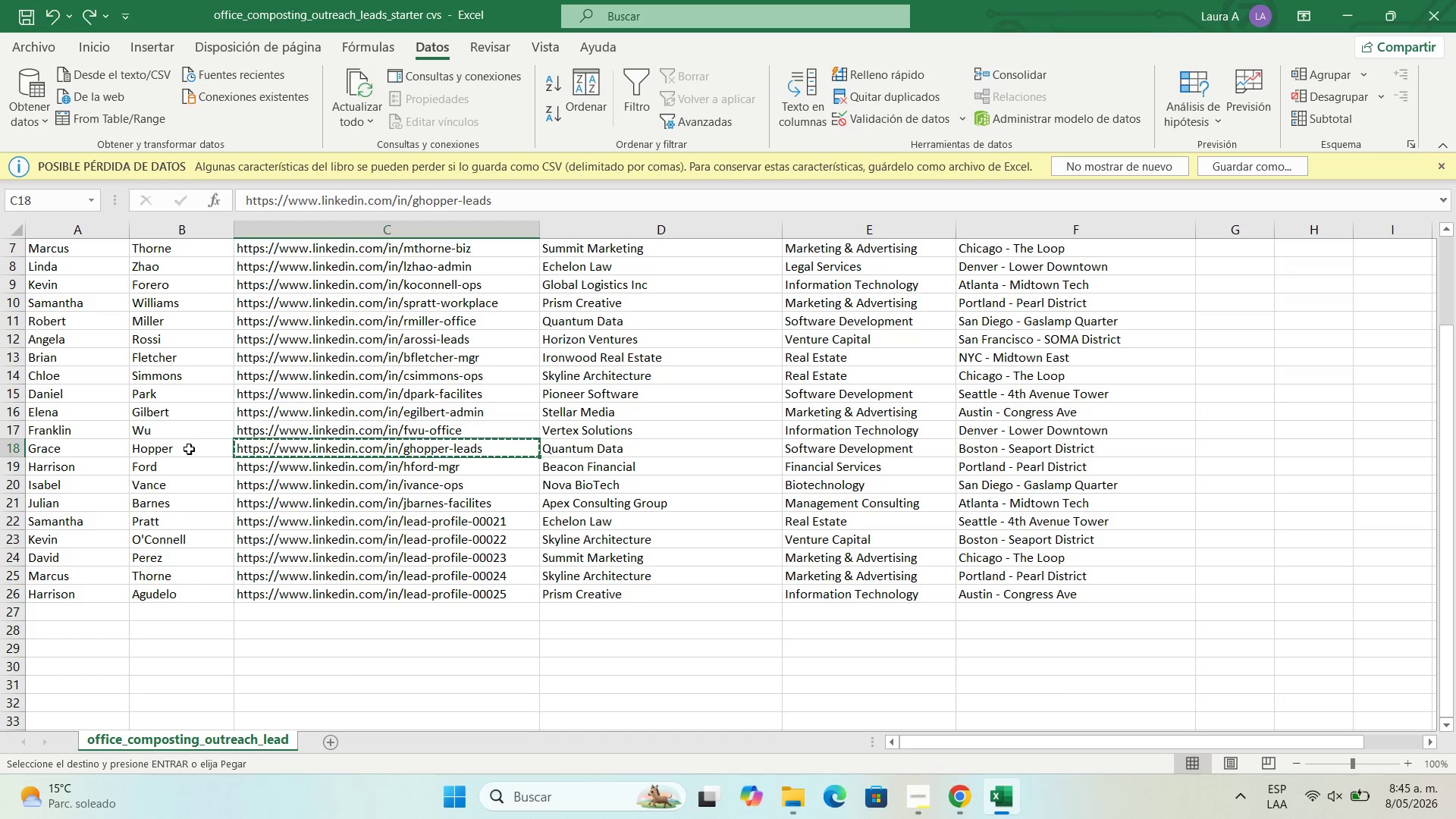 
left_click([190, 449])
 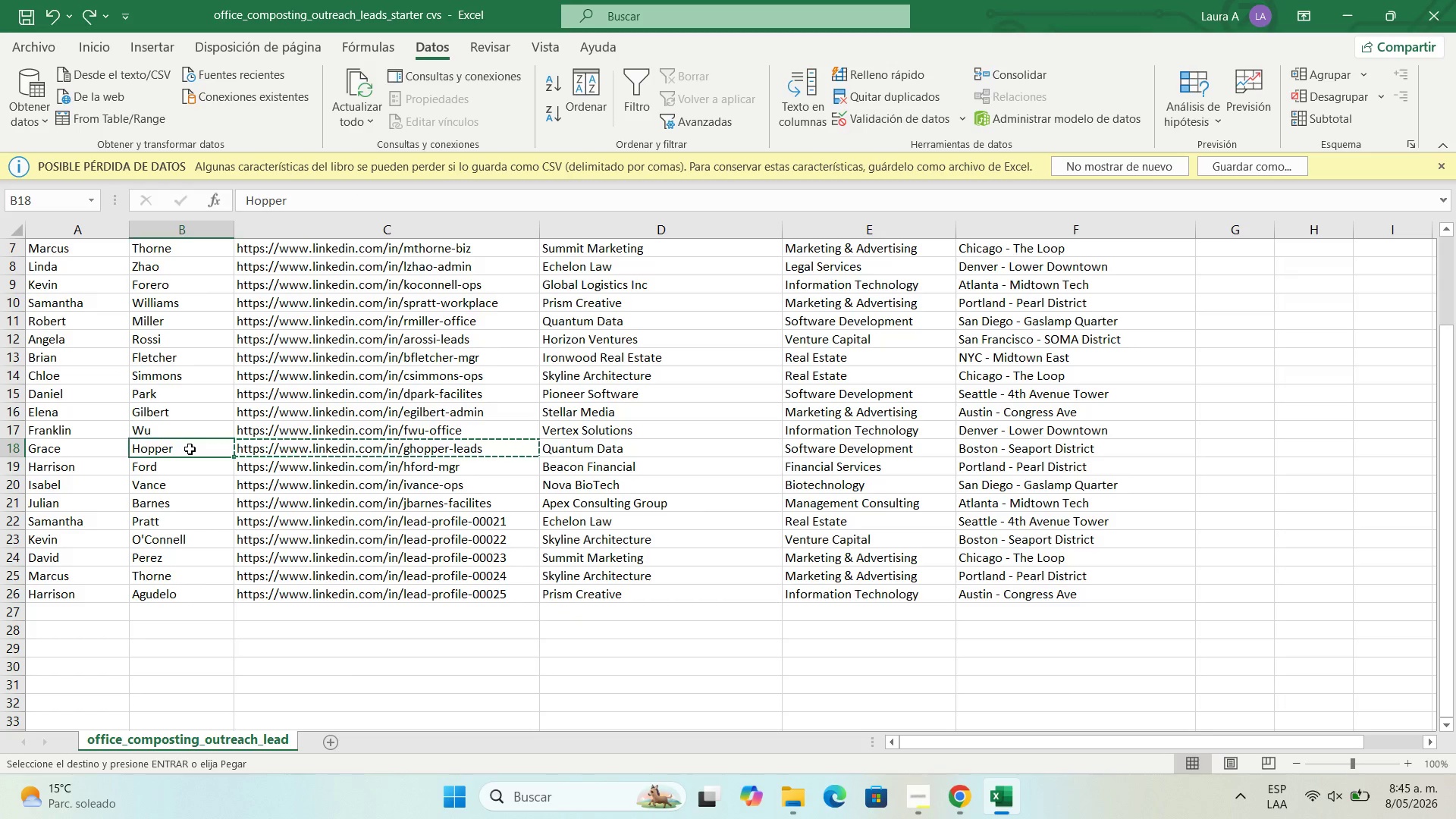 
key(Control+C)
 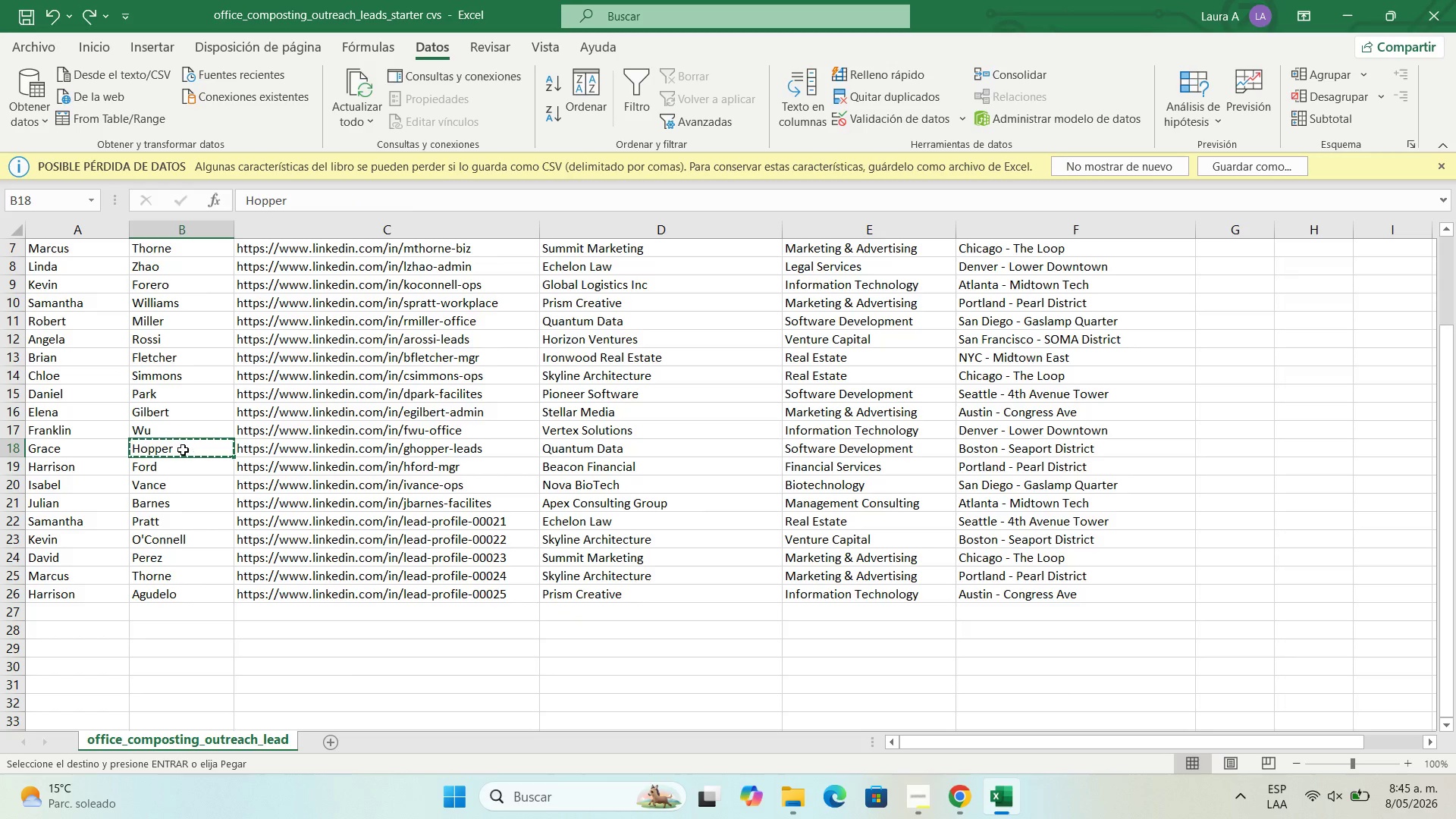 
left_click_drag(start_coordinate=[183, 450], to_coordinate=[326, 489])
 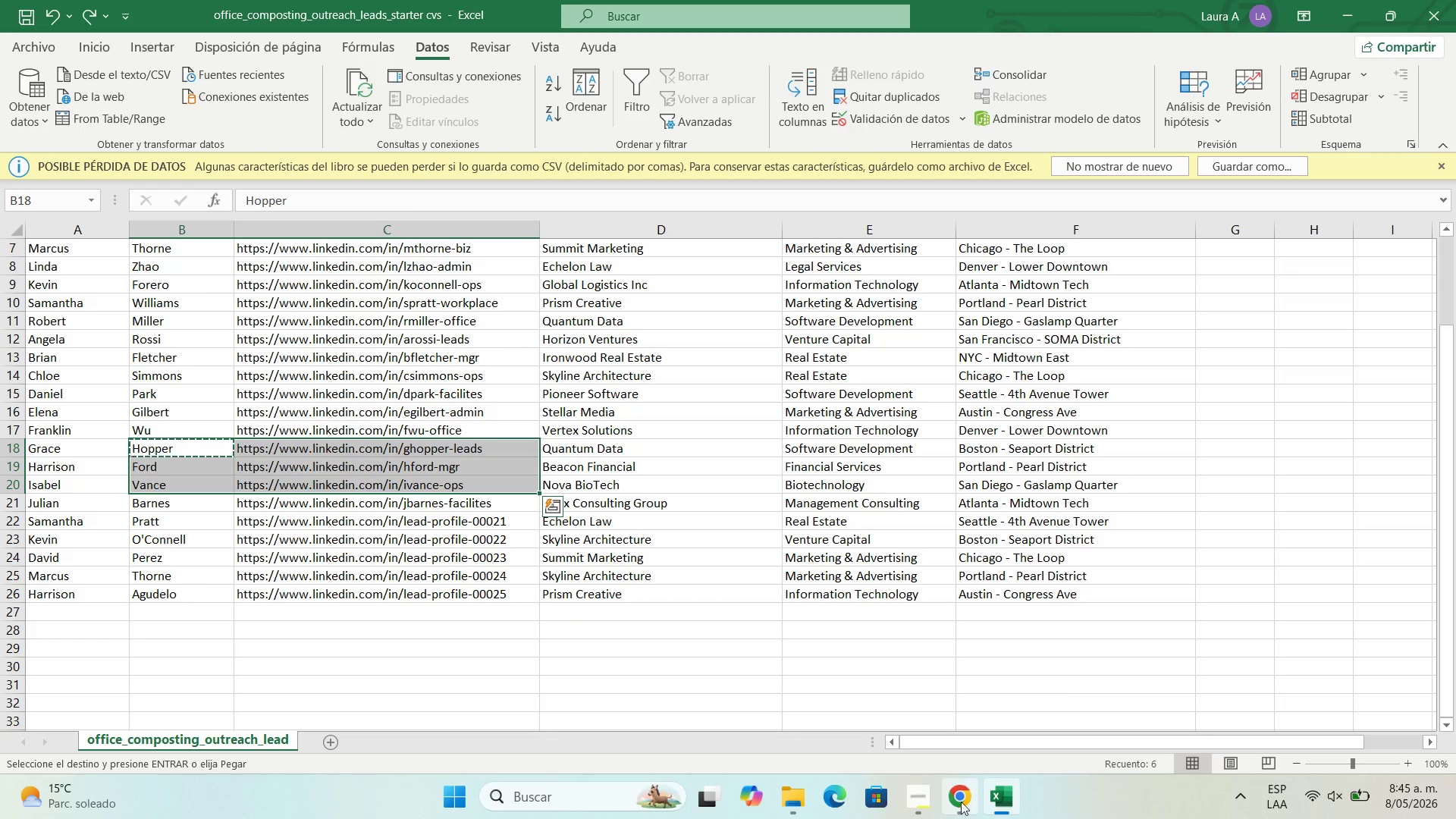 
left_click([961, 802])
 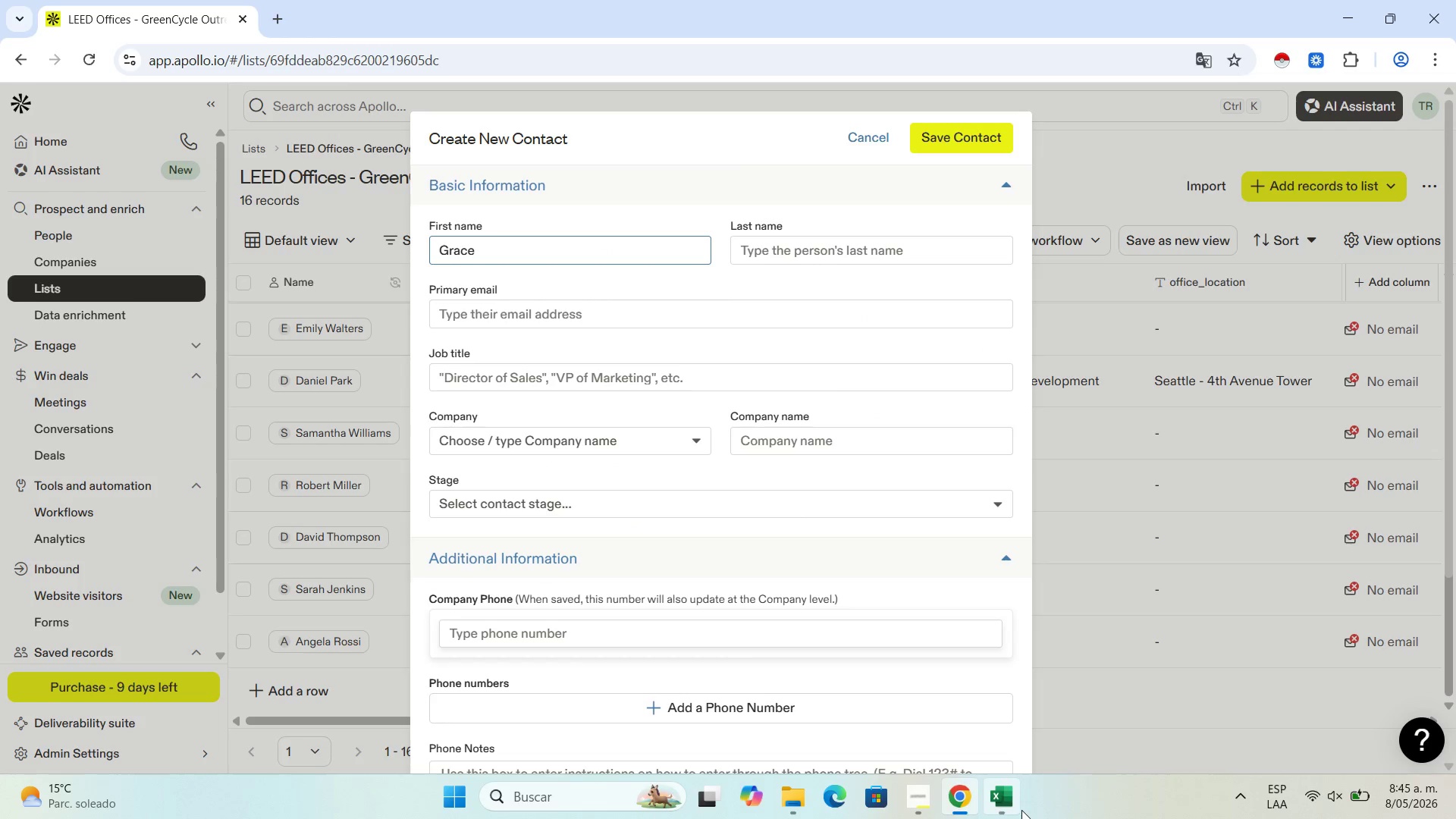 
left_click([1021, 810])
 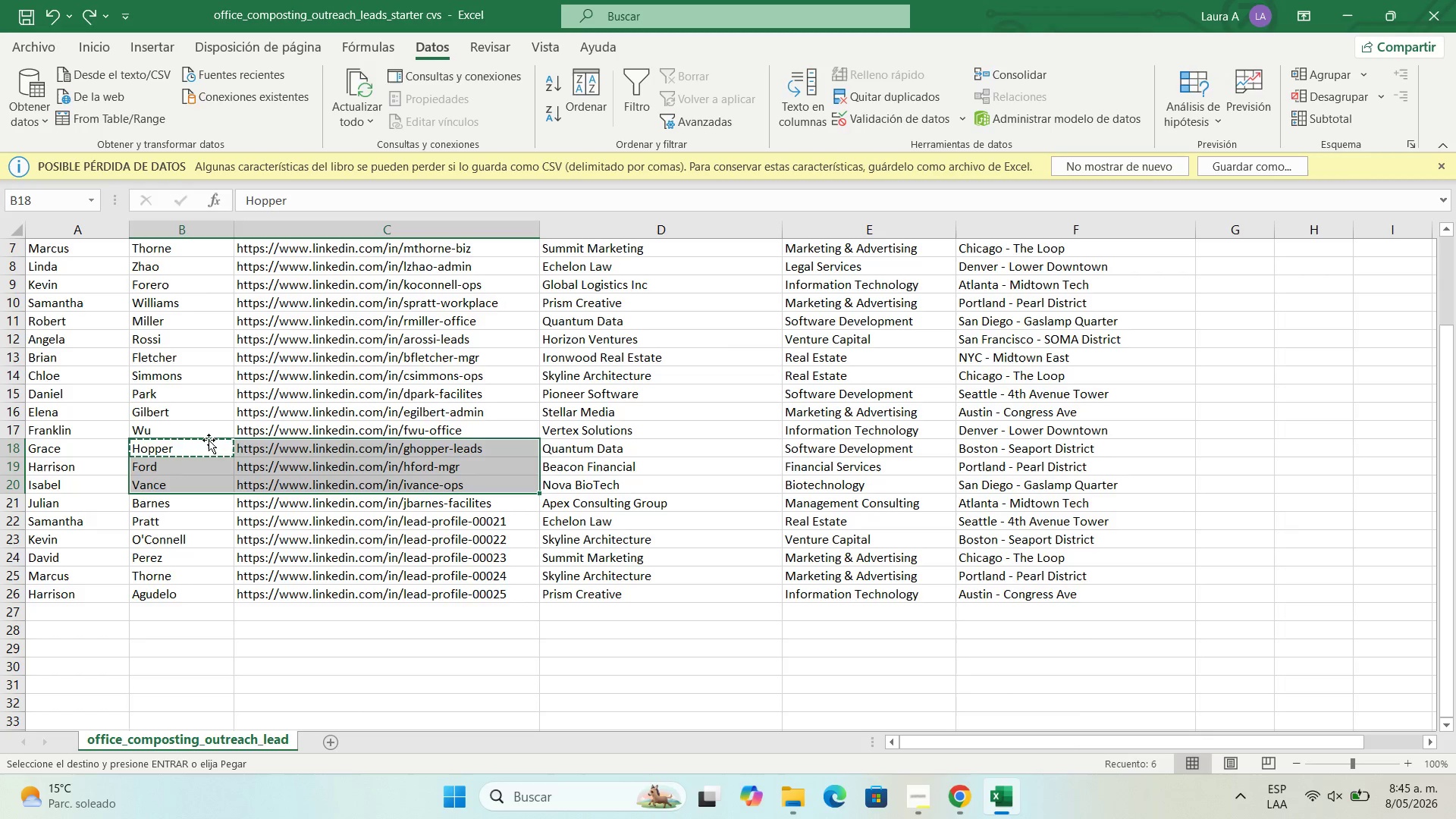 
left_click([209, 444])
 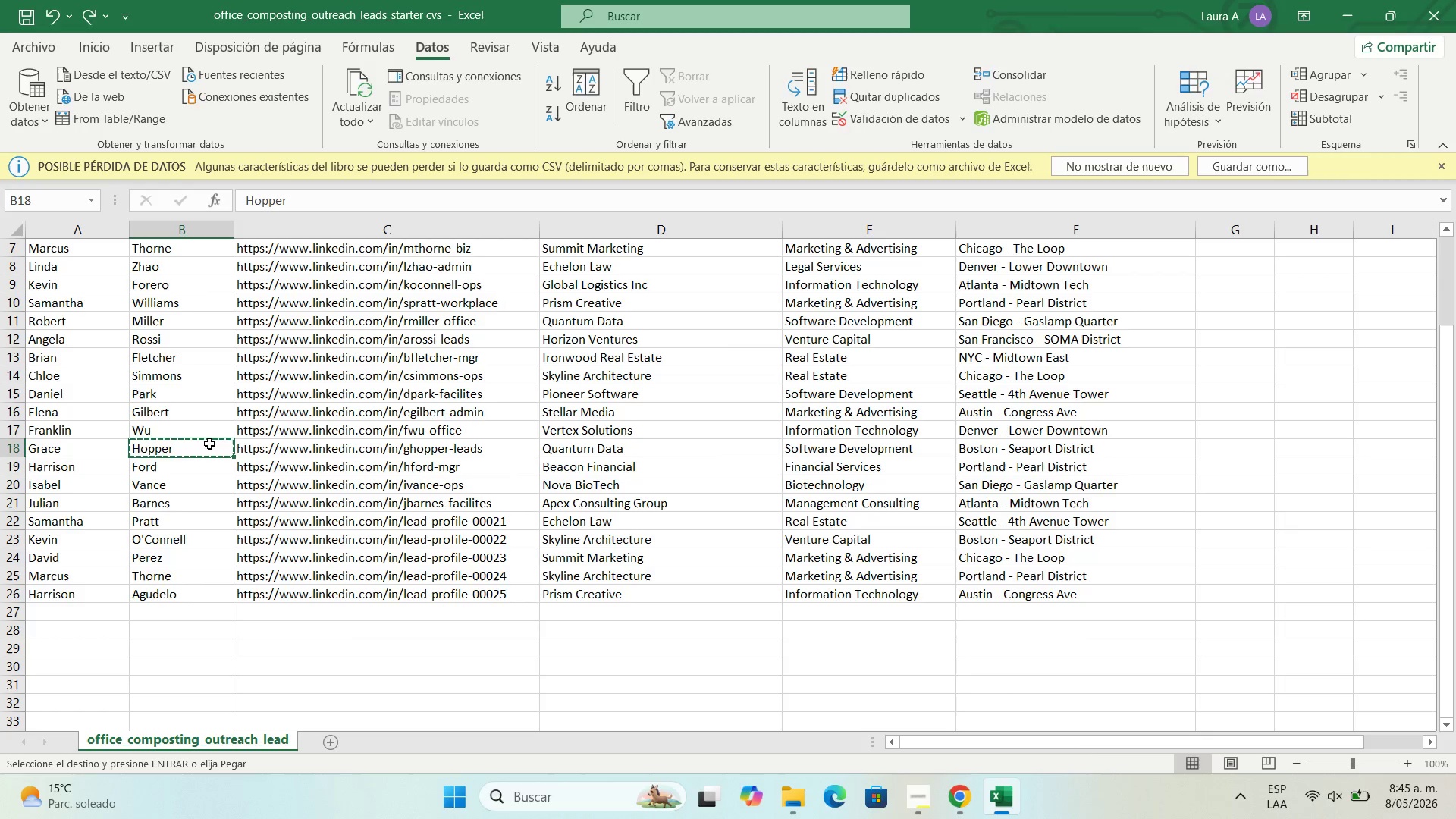 
key(Control+C)
 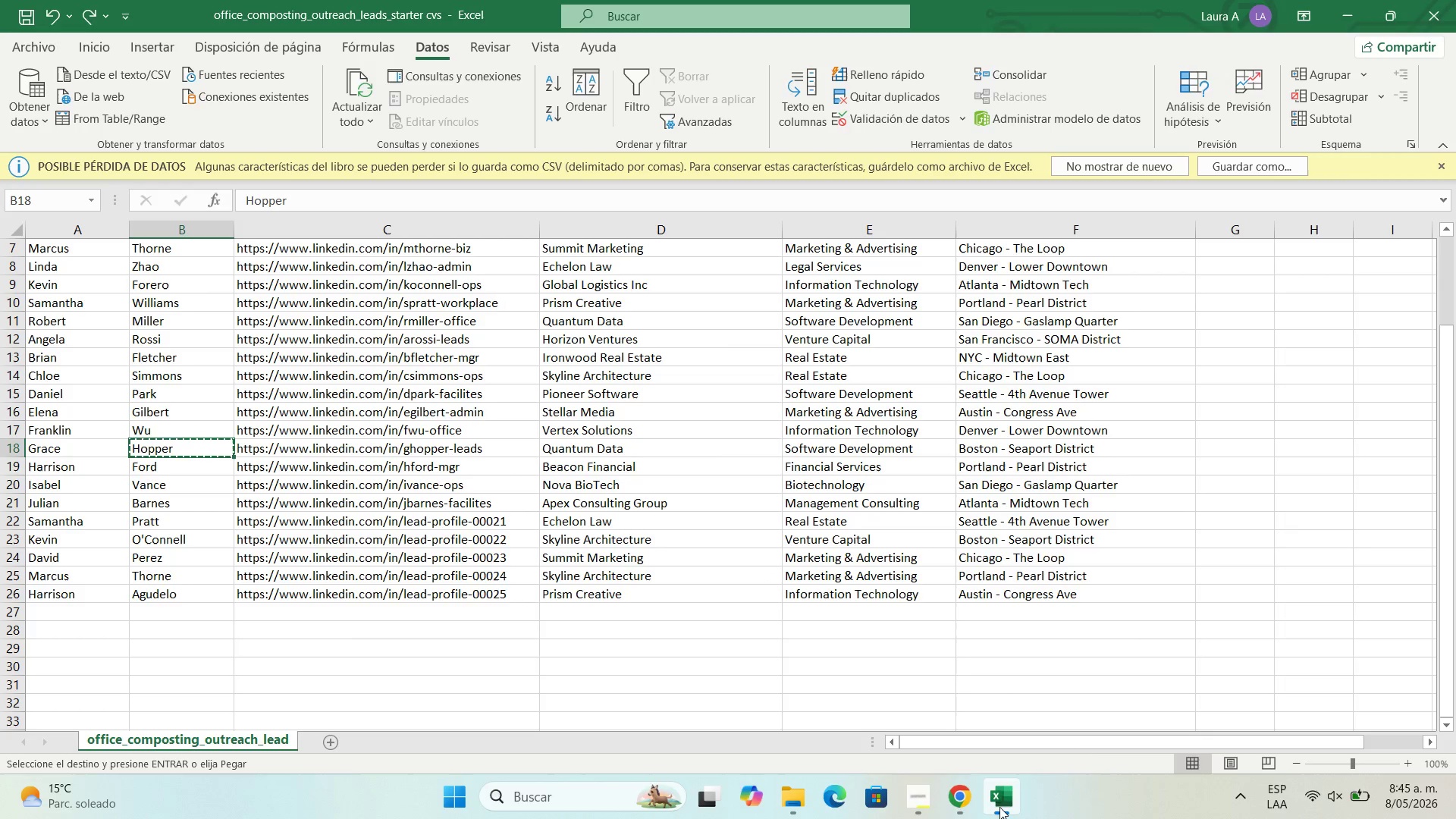 
left_click([964, 807])
 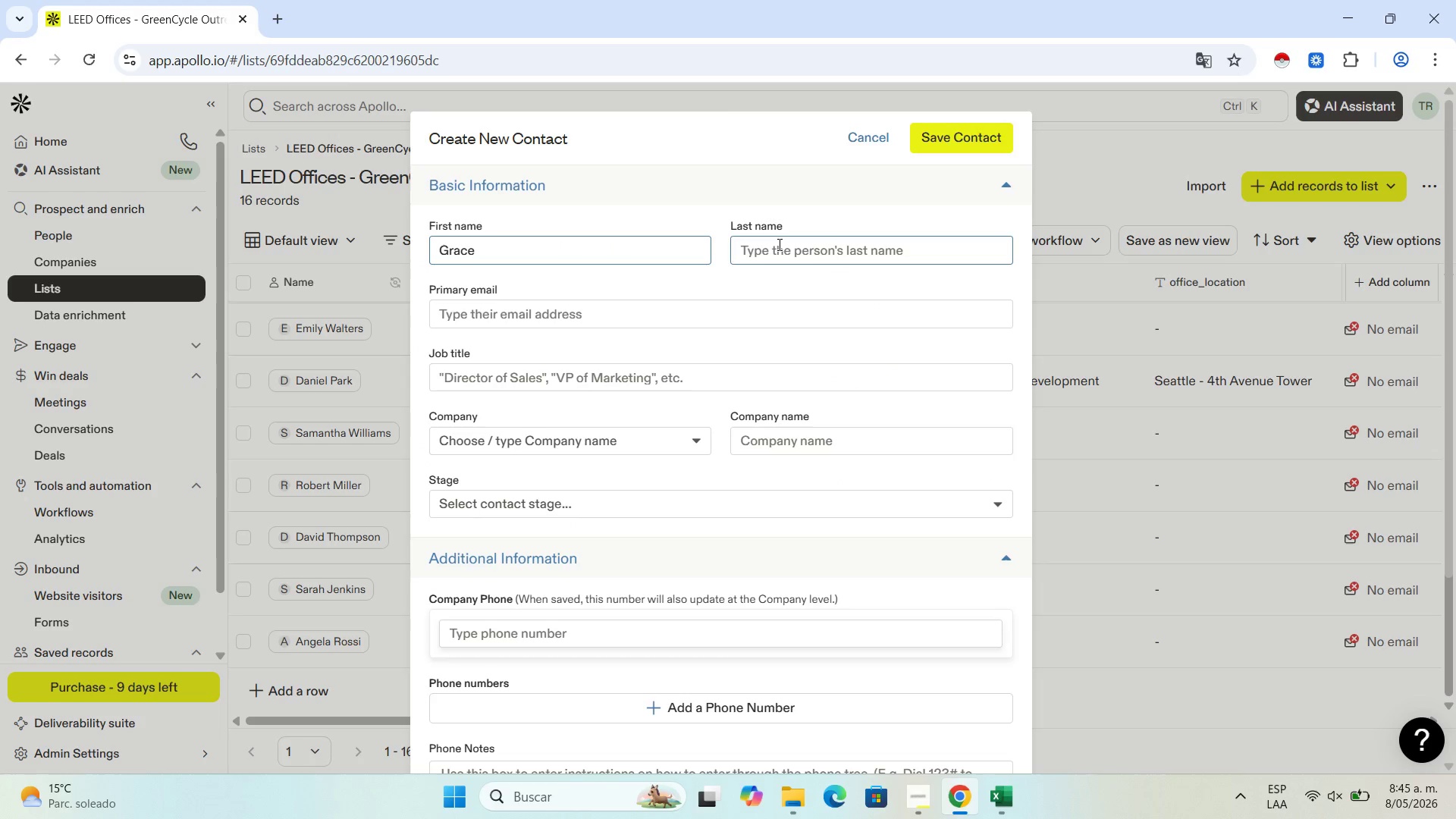 
left_click([777, 250])
 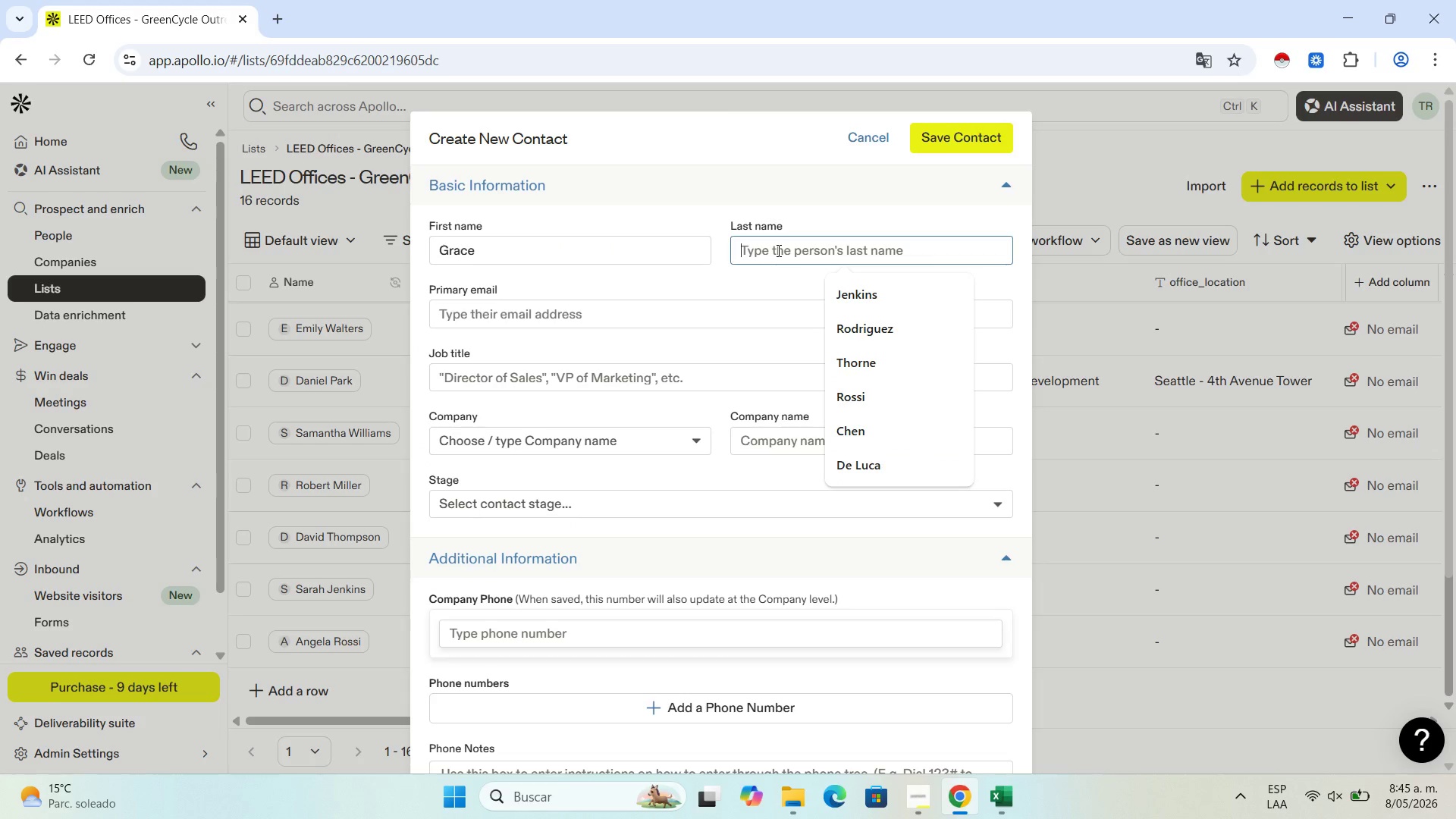 
key(Control+V)
 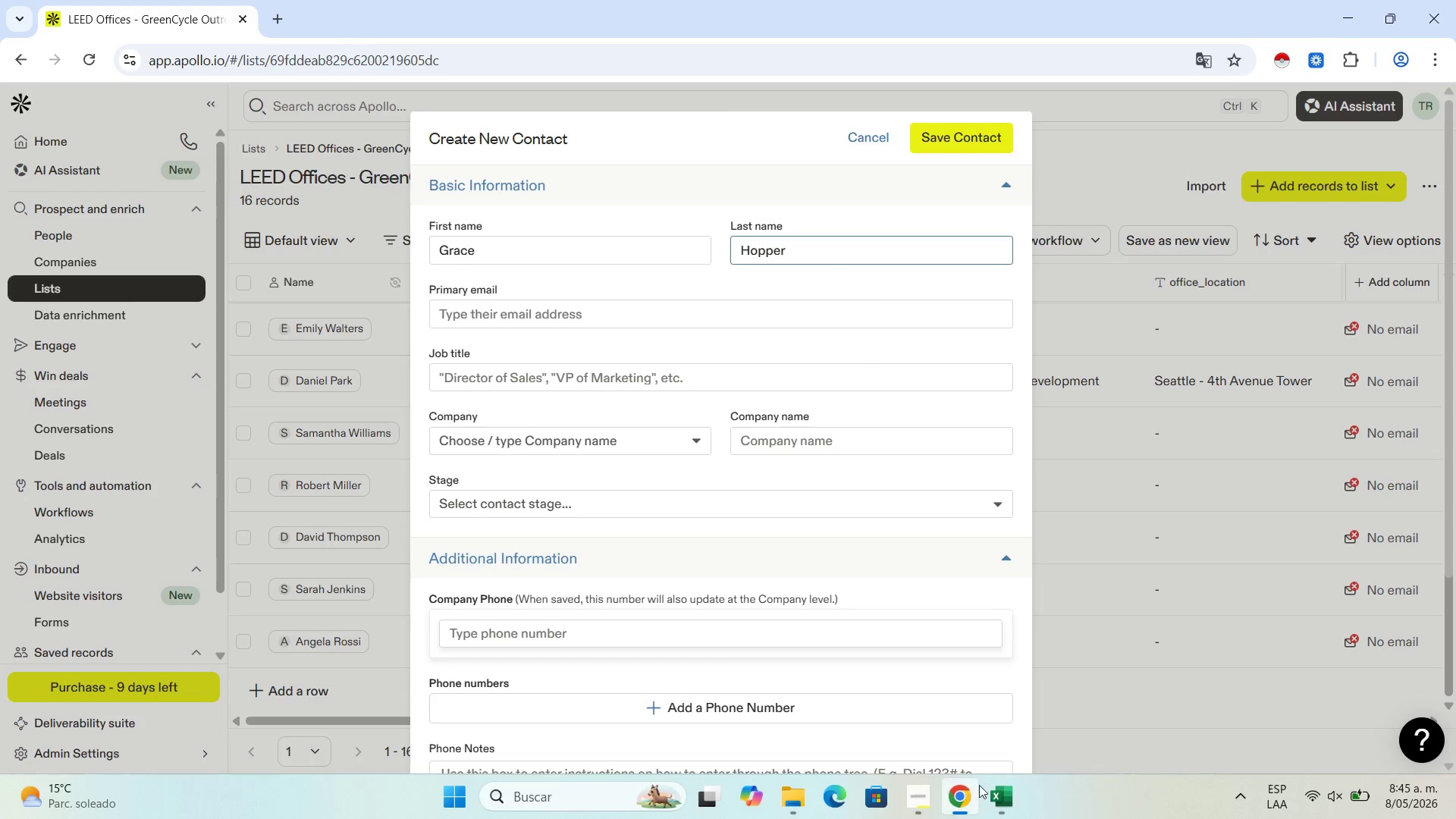 
left_click([990, 784])
 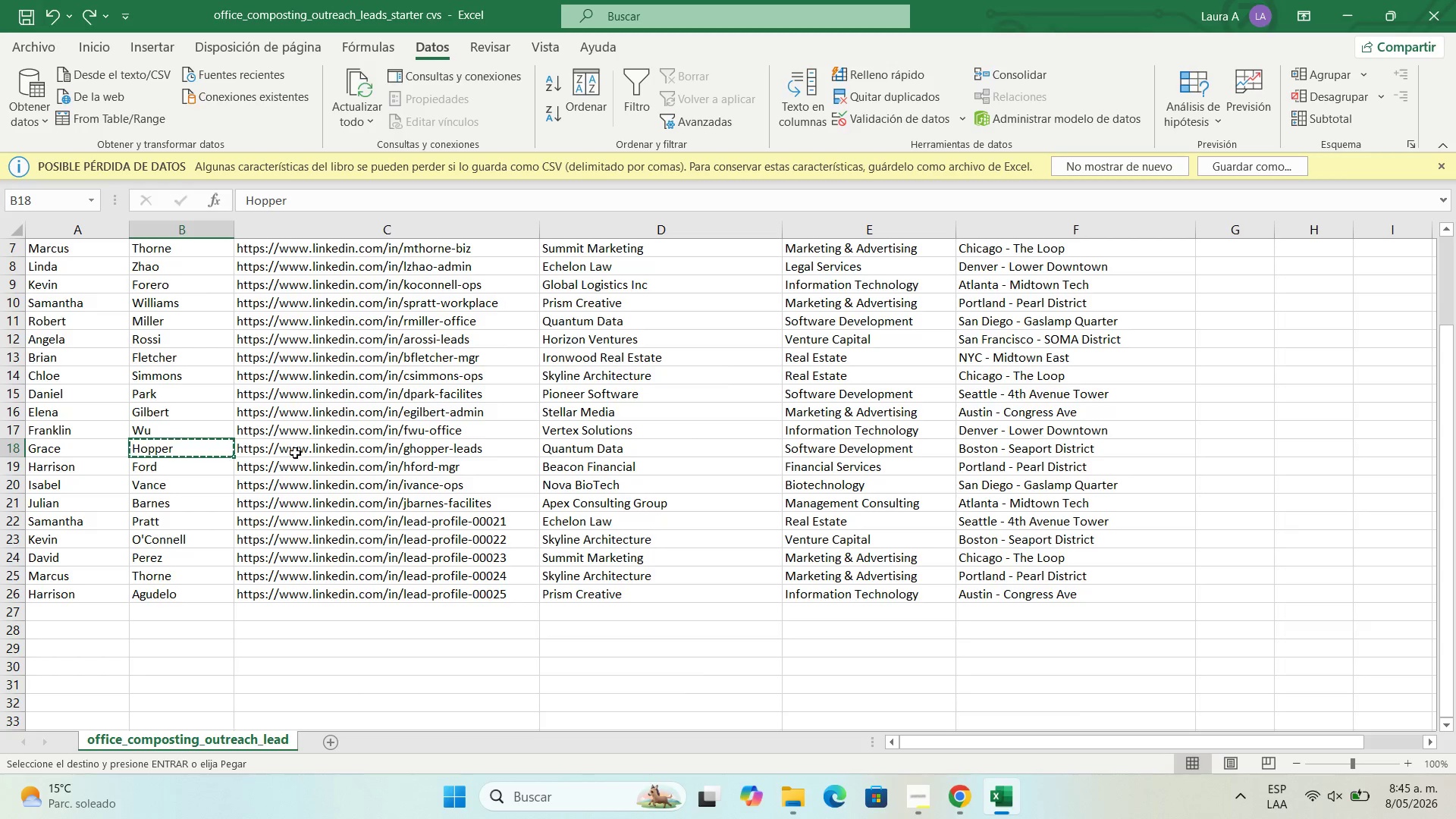 
left_click([303, 444])
 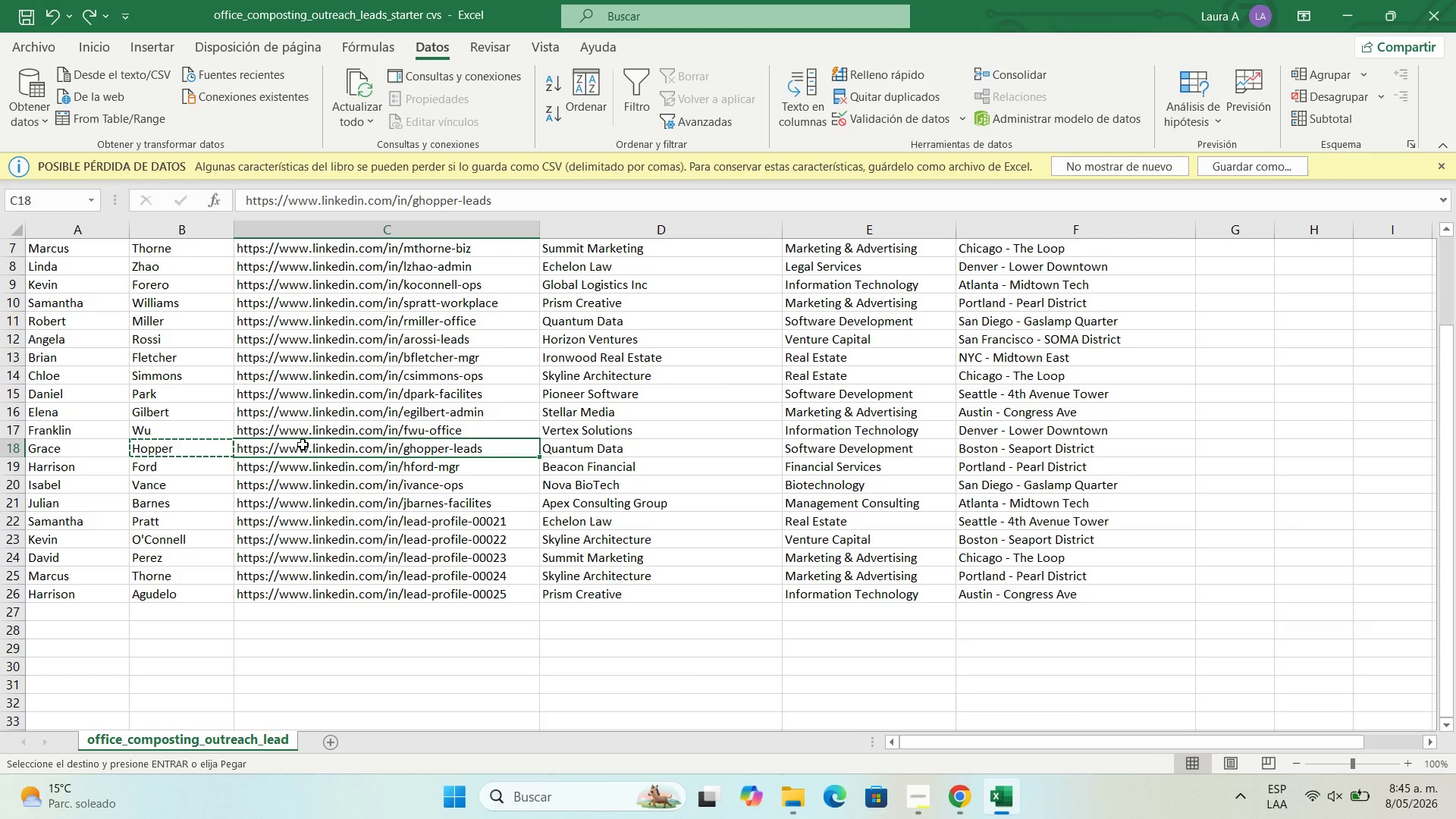 
key(Control+C)
 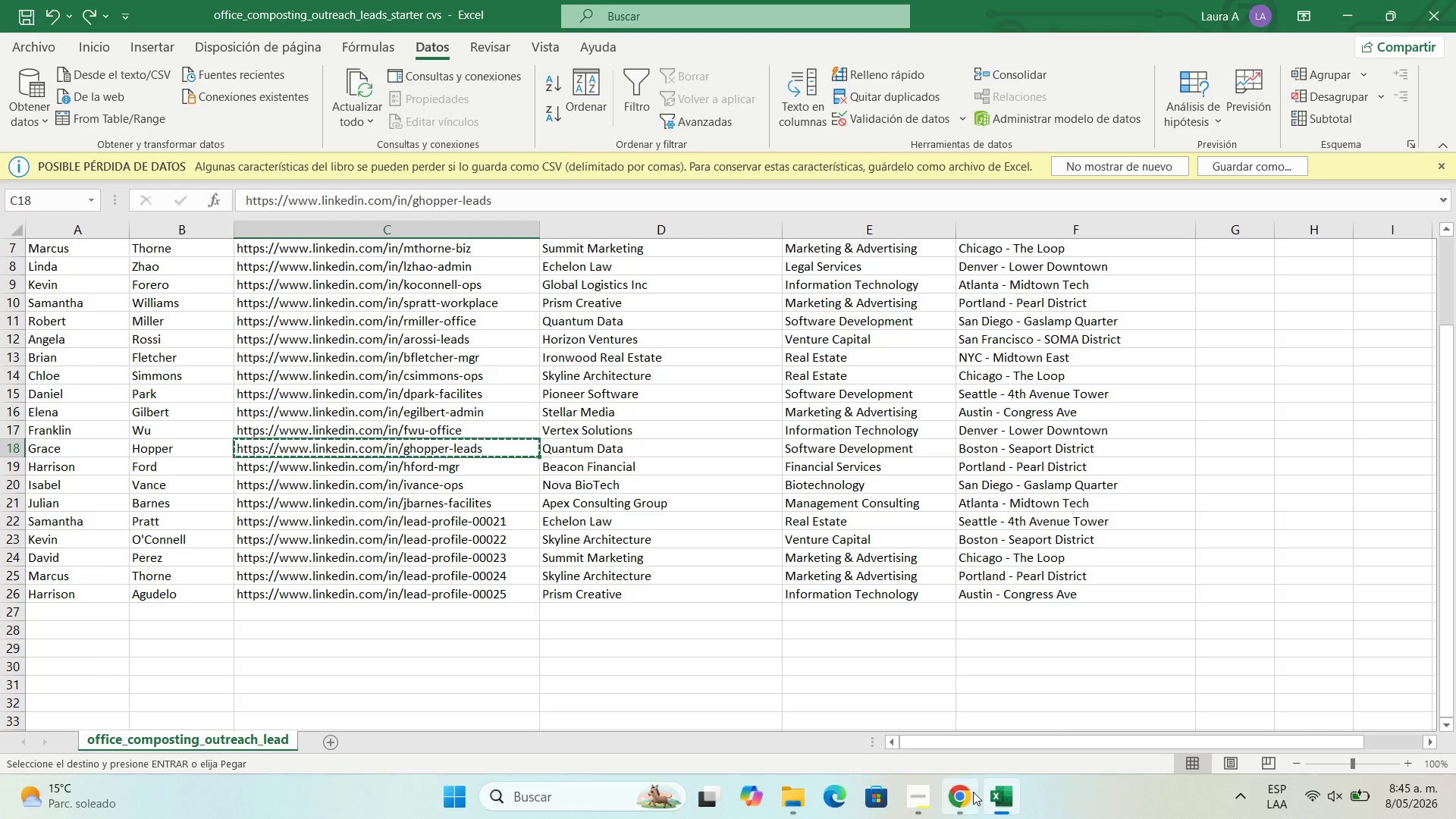 
left_click([958, 794])
 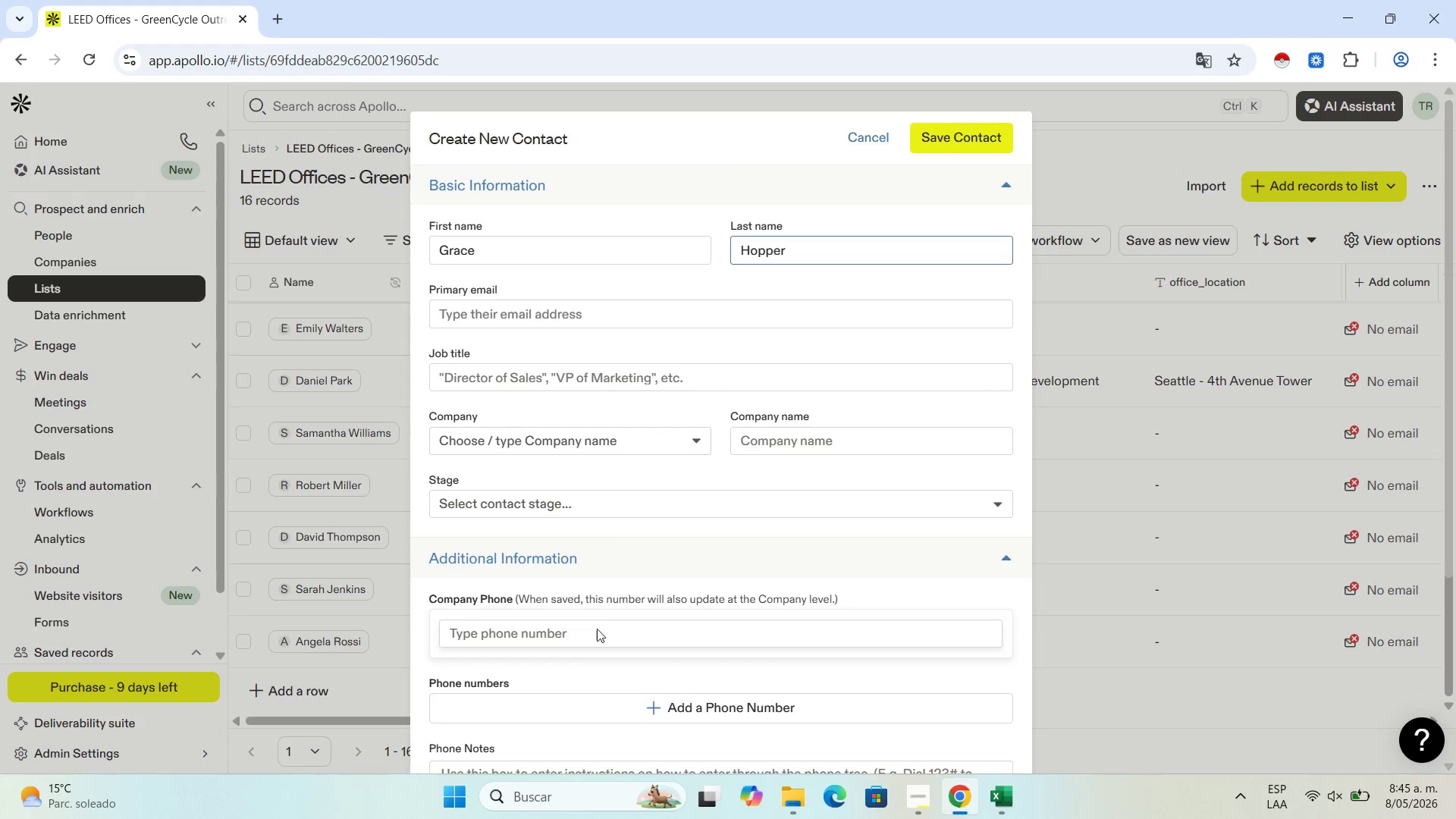 
scroll: coordinate [590, 629], scroll_direction: down, amount: 3.0
 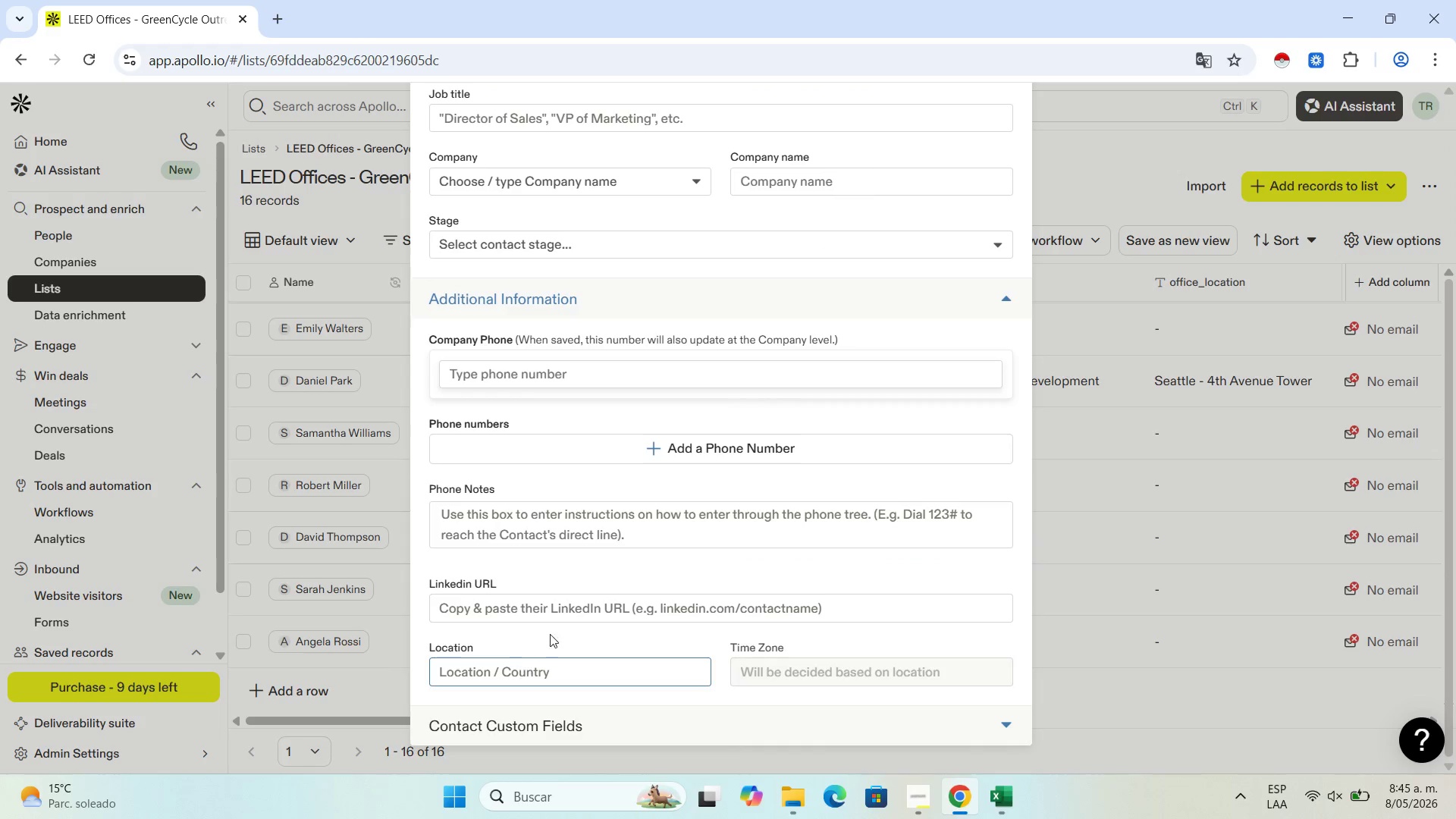 
left_click([552, 600])
 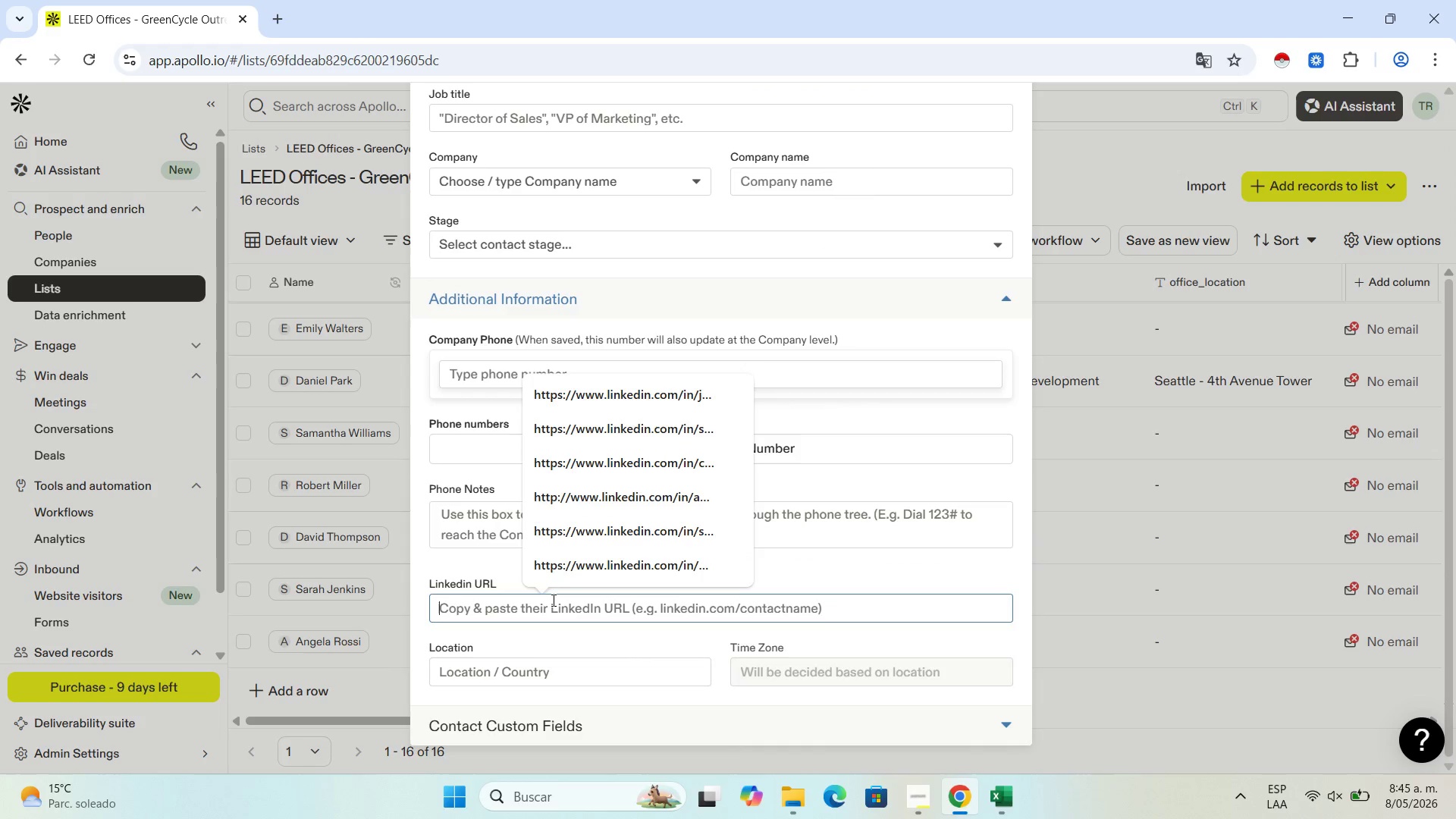 
key(Control+V)
 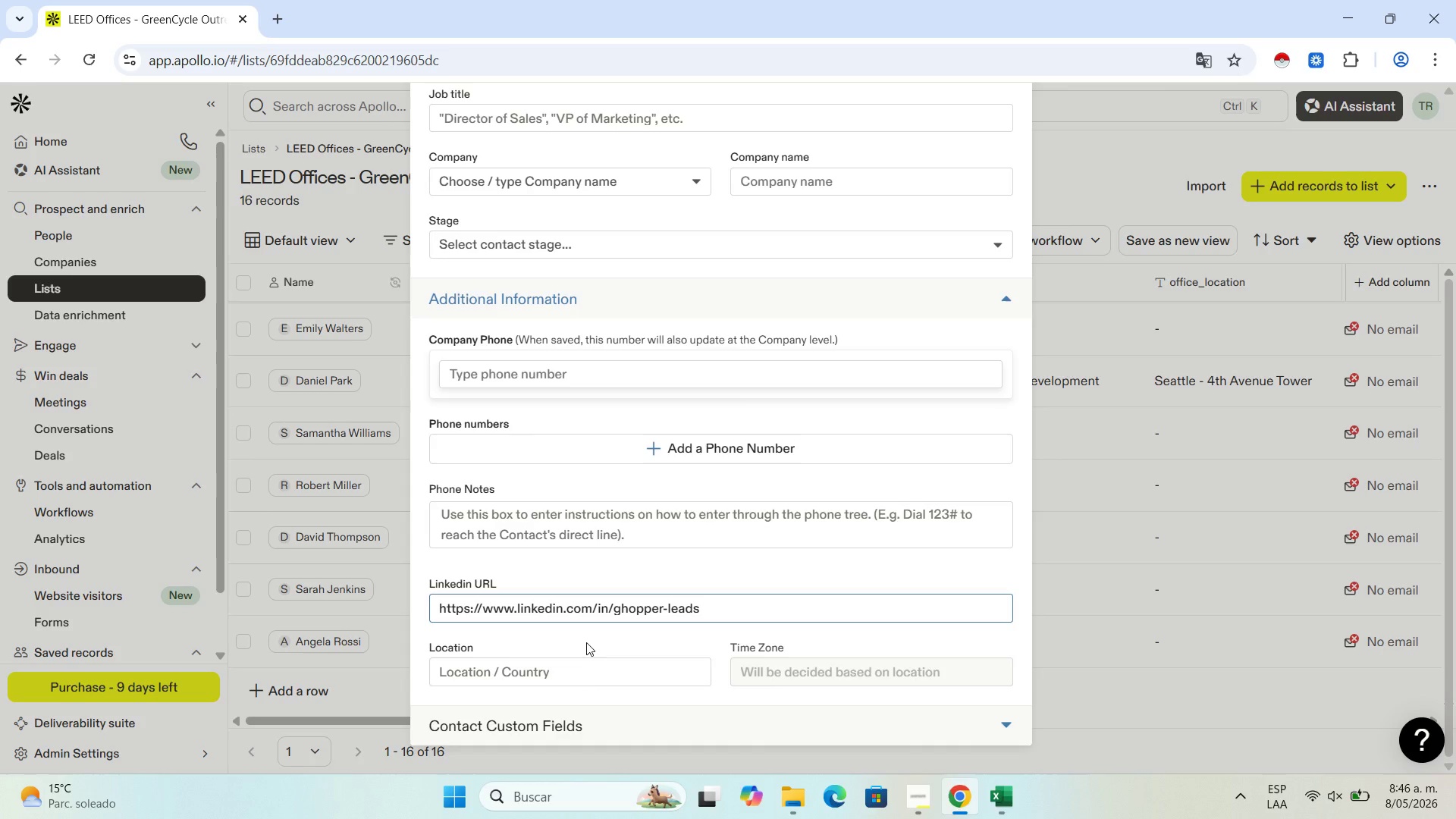 
wait(12.86)
 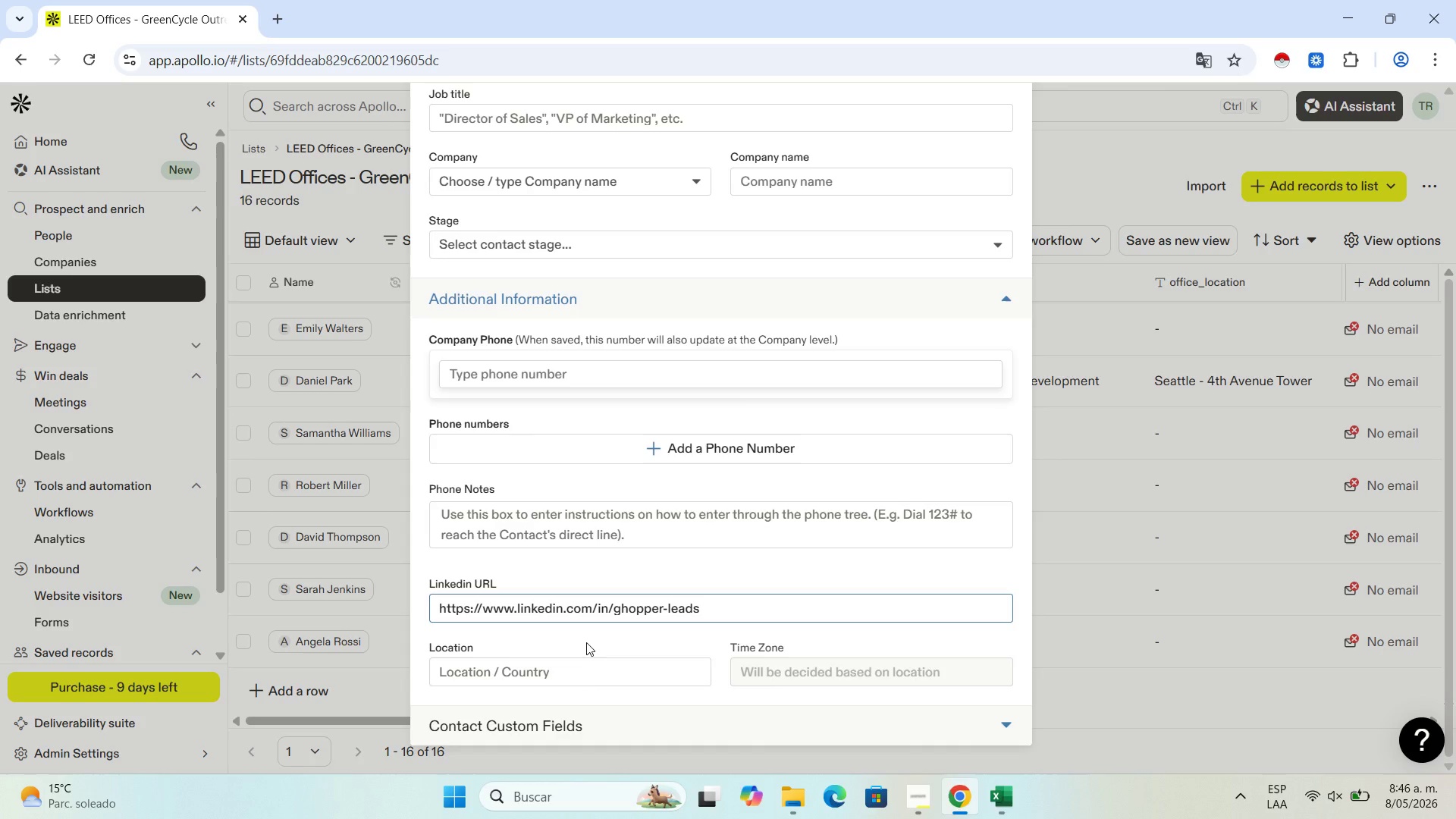 
left_click([1002, 804])
 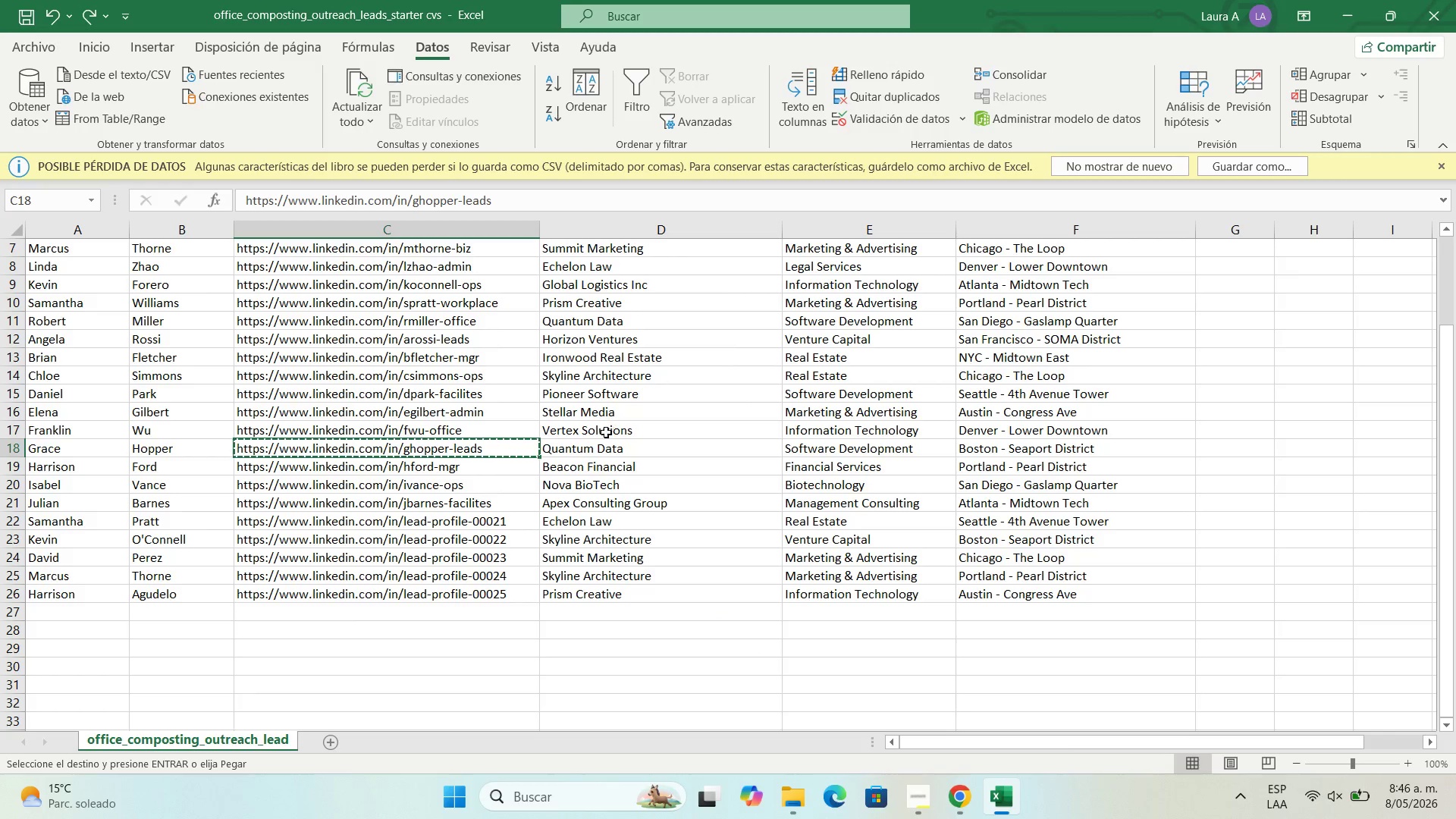 
left_click([597, 444])
 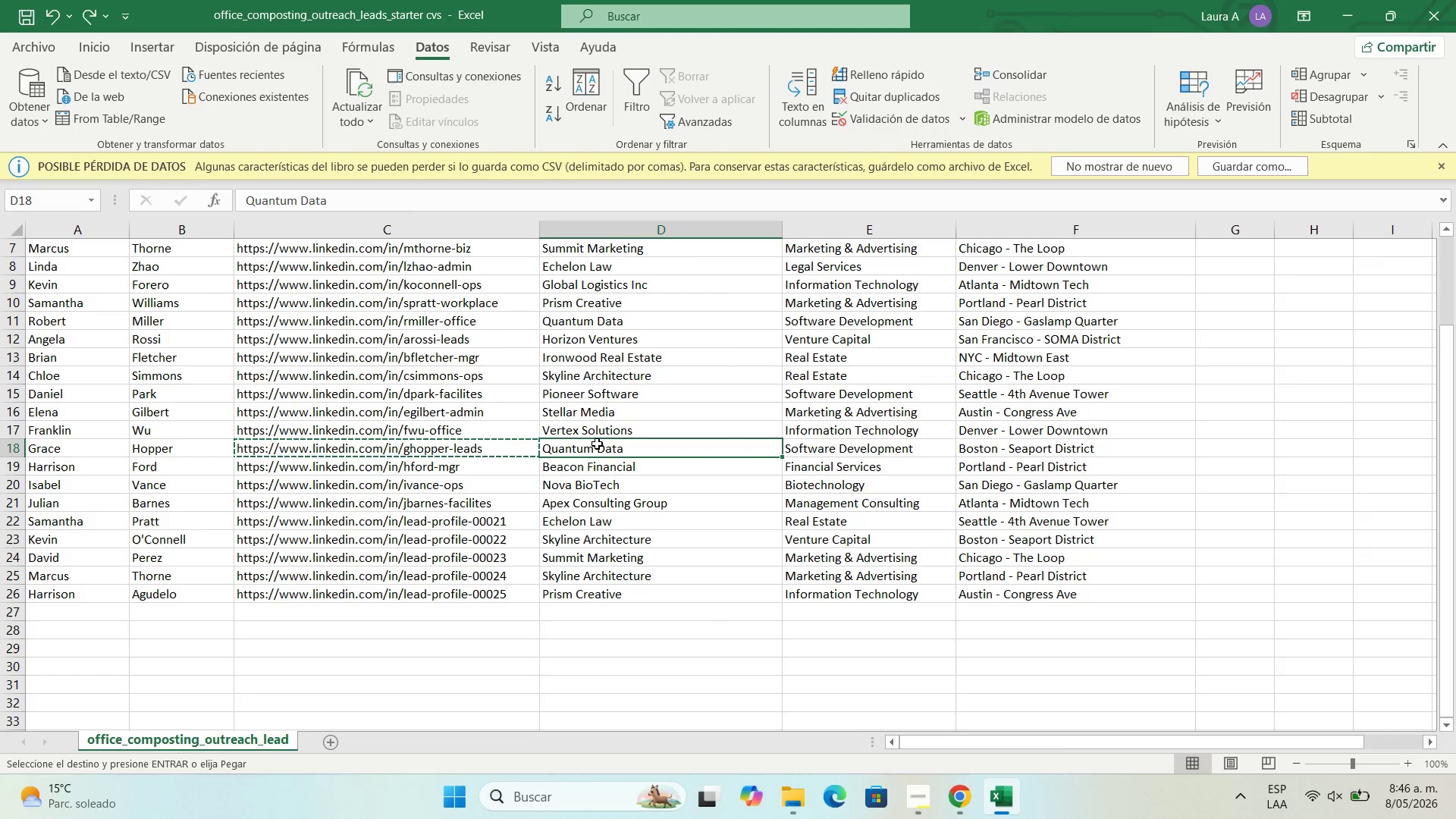 
key(Control+C)
 